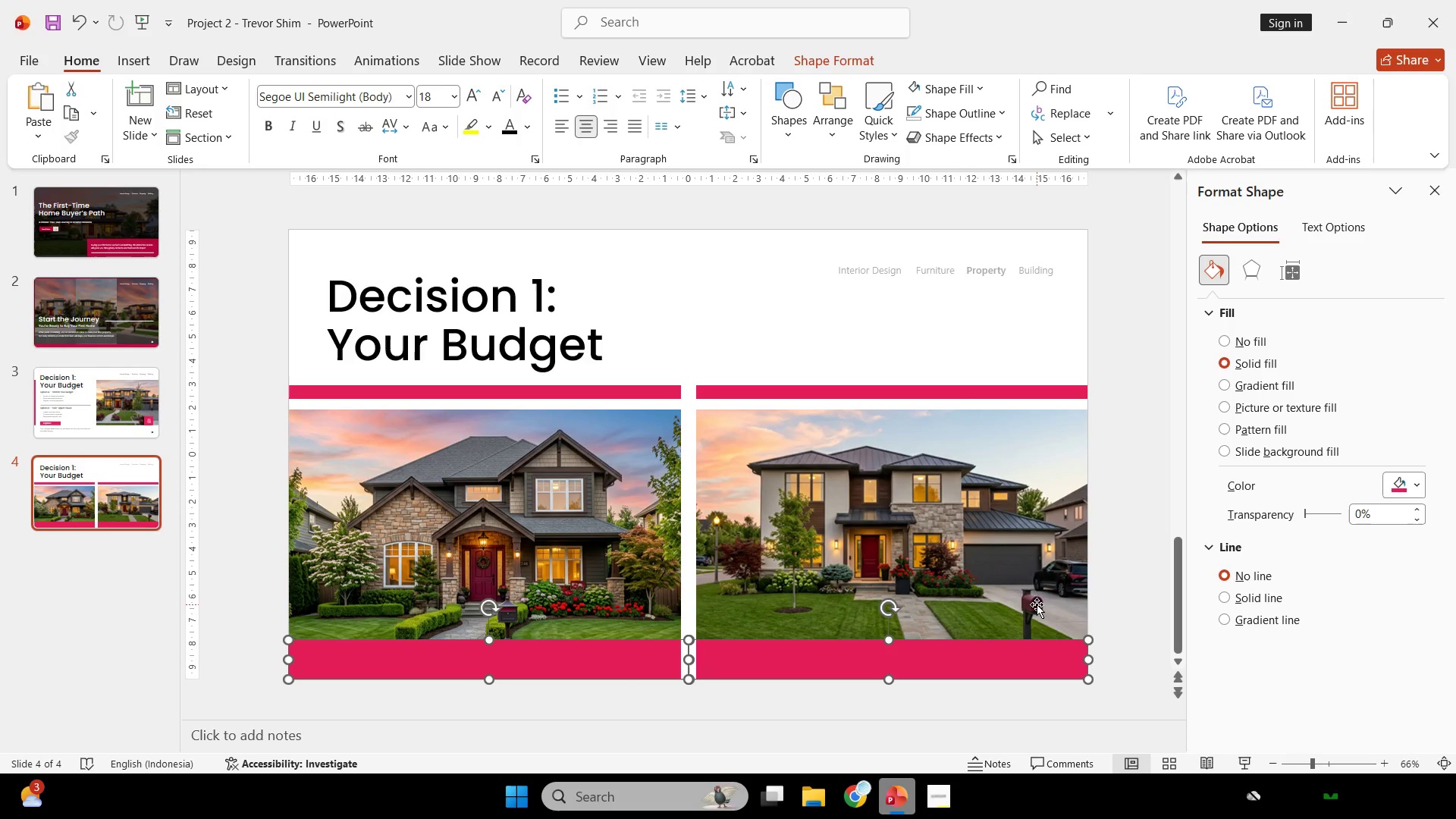 
left_click([971, 349])
 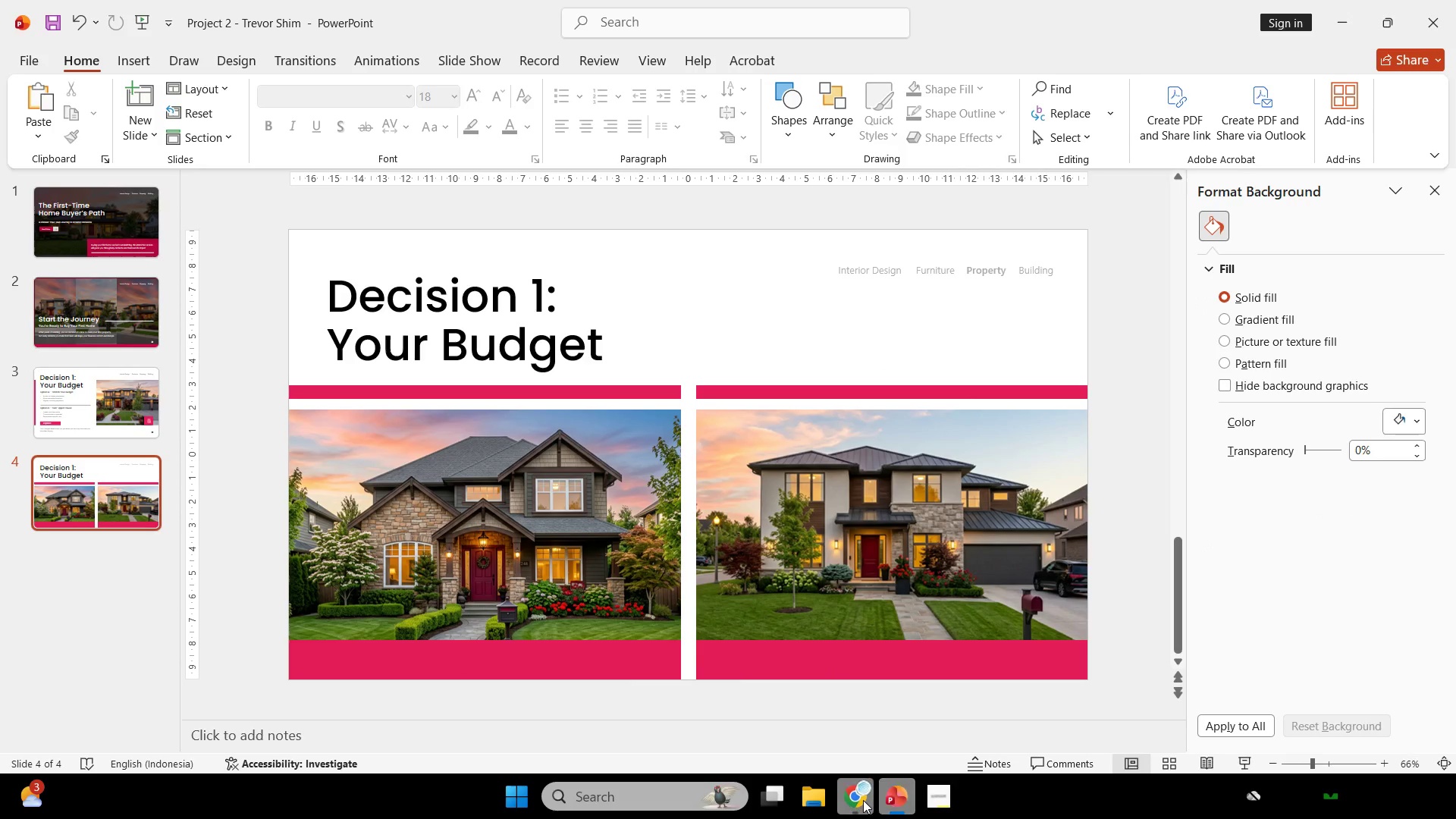 
left_click([863, 800])
 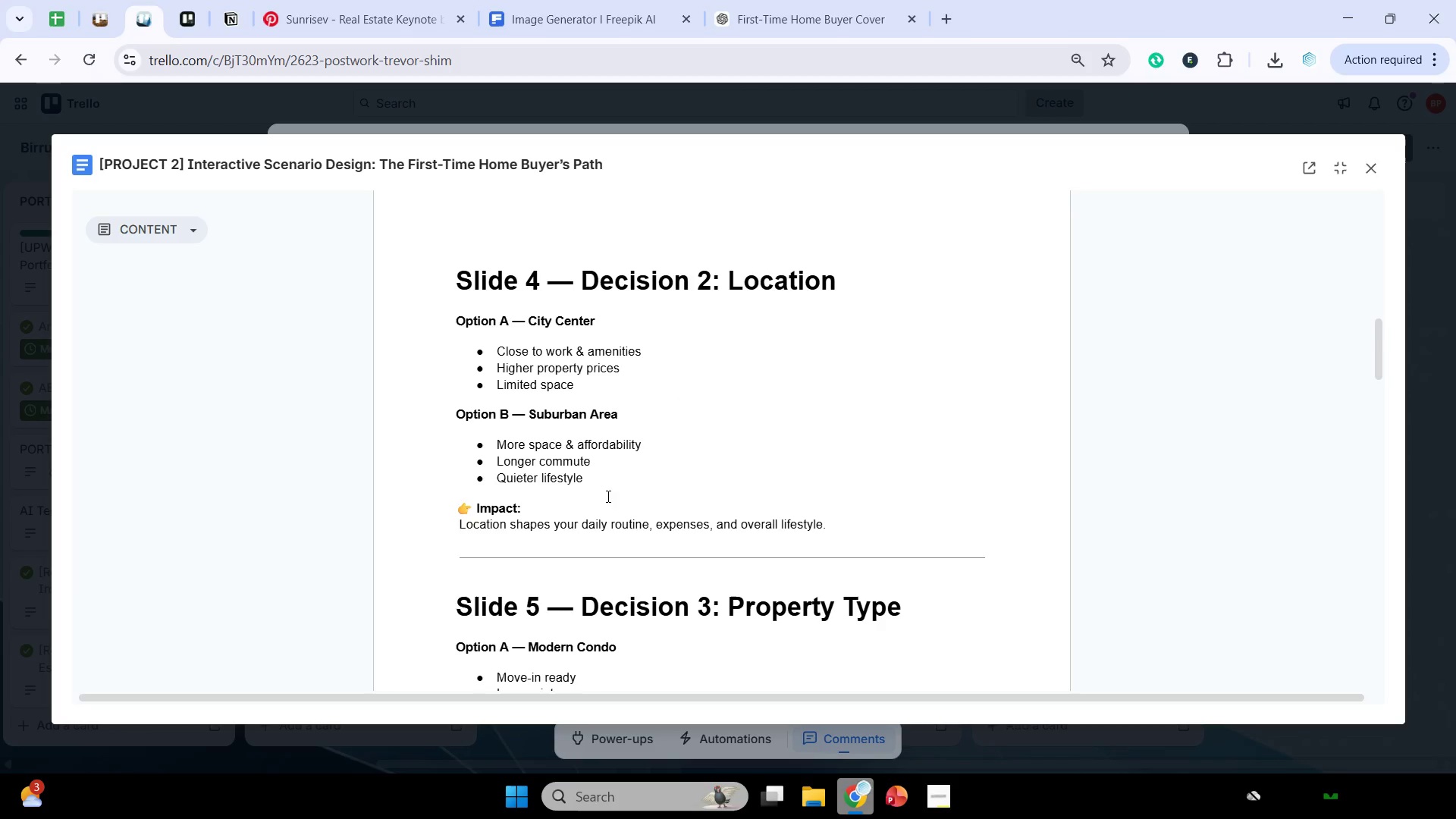 
left_click_drag(start_coordinate=[861, 529], to_coordinate=[431, 280])
 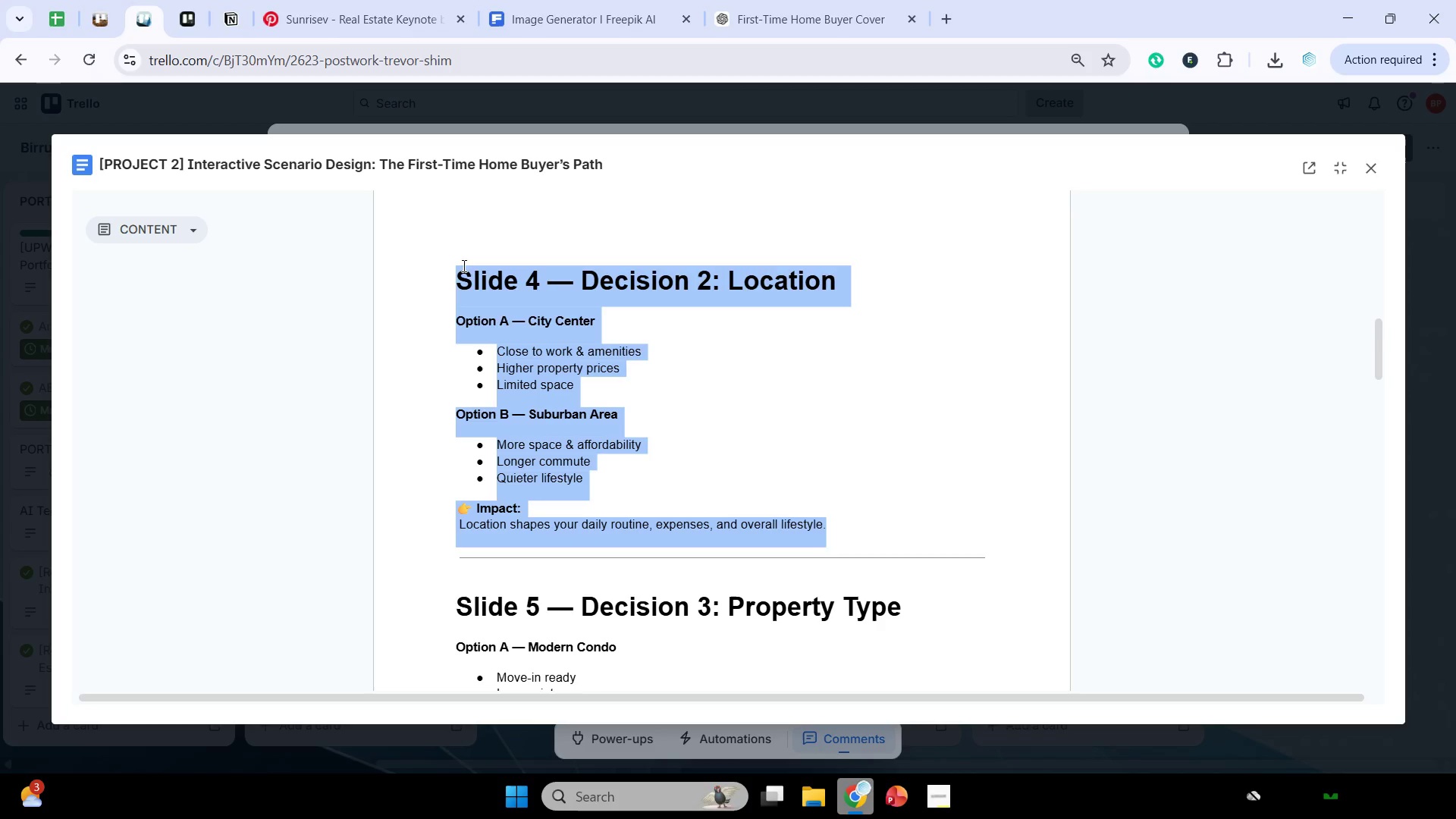 
key(Control+C)
 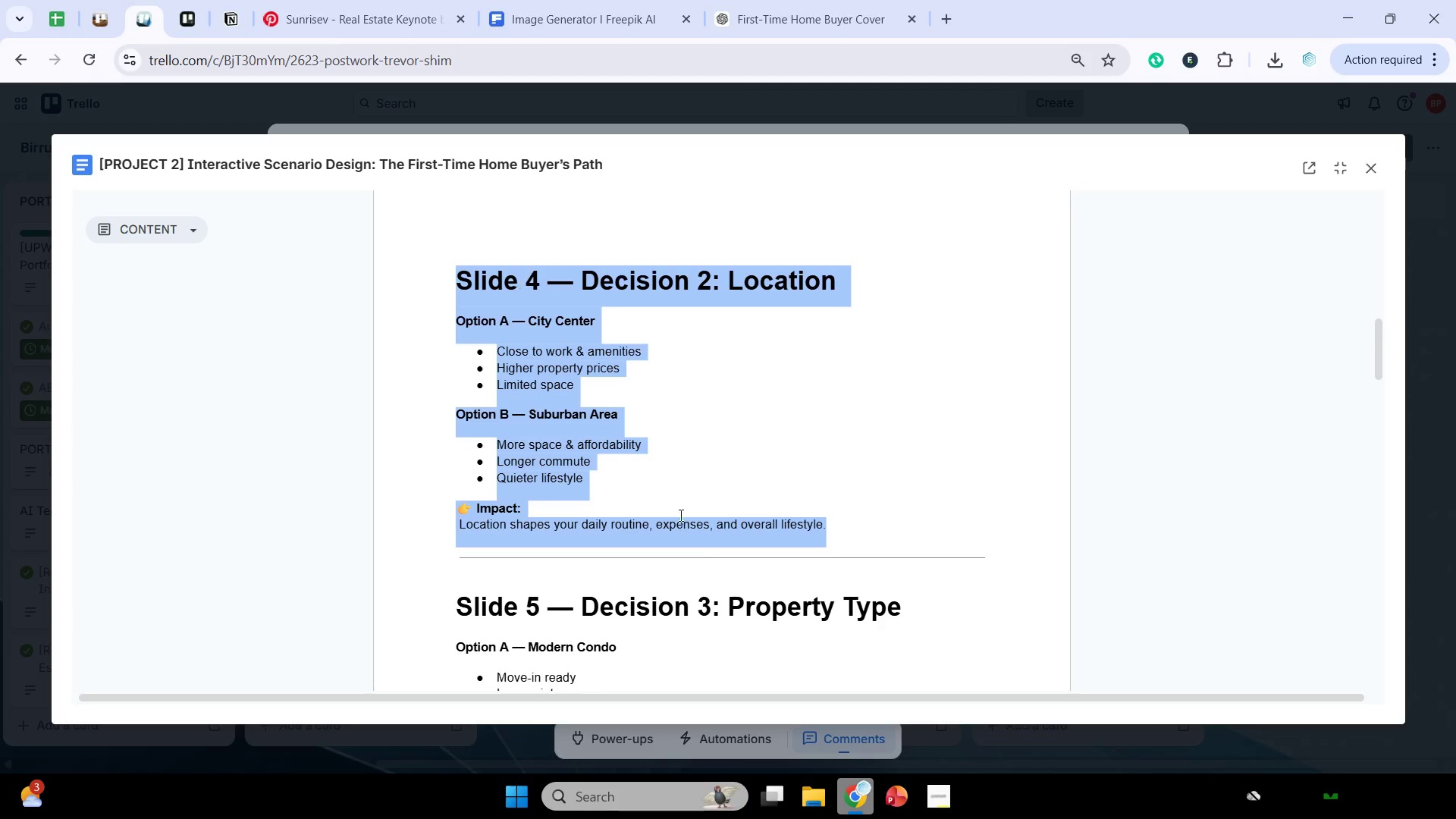 
key(Control+C)
 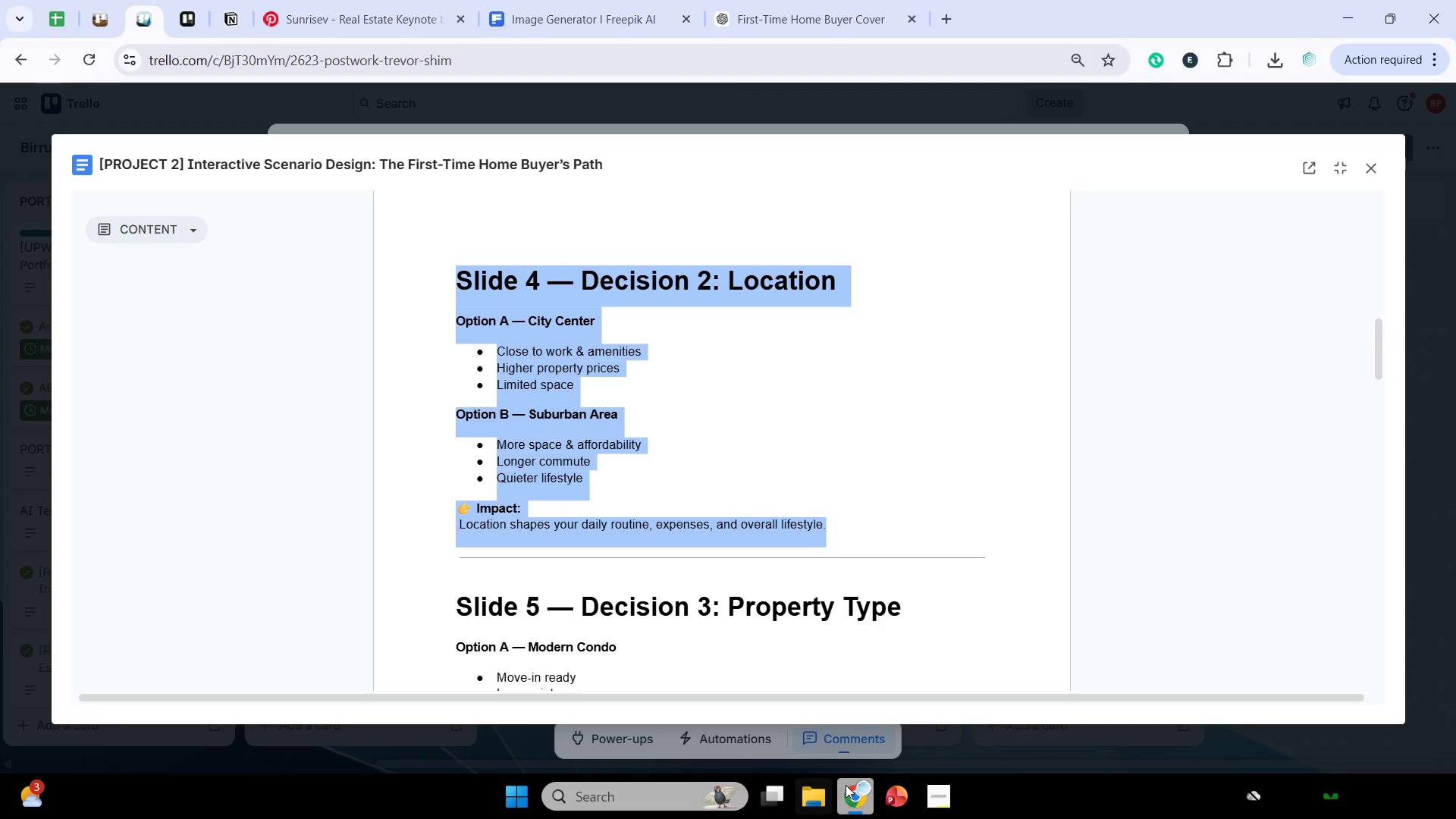 
left_click([846, 785])
 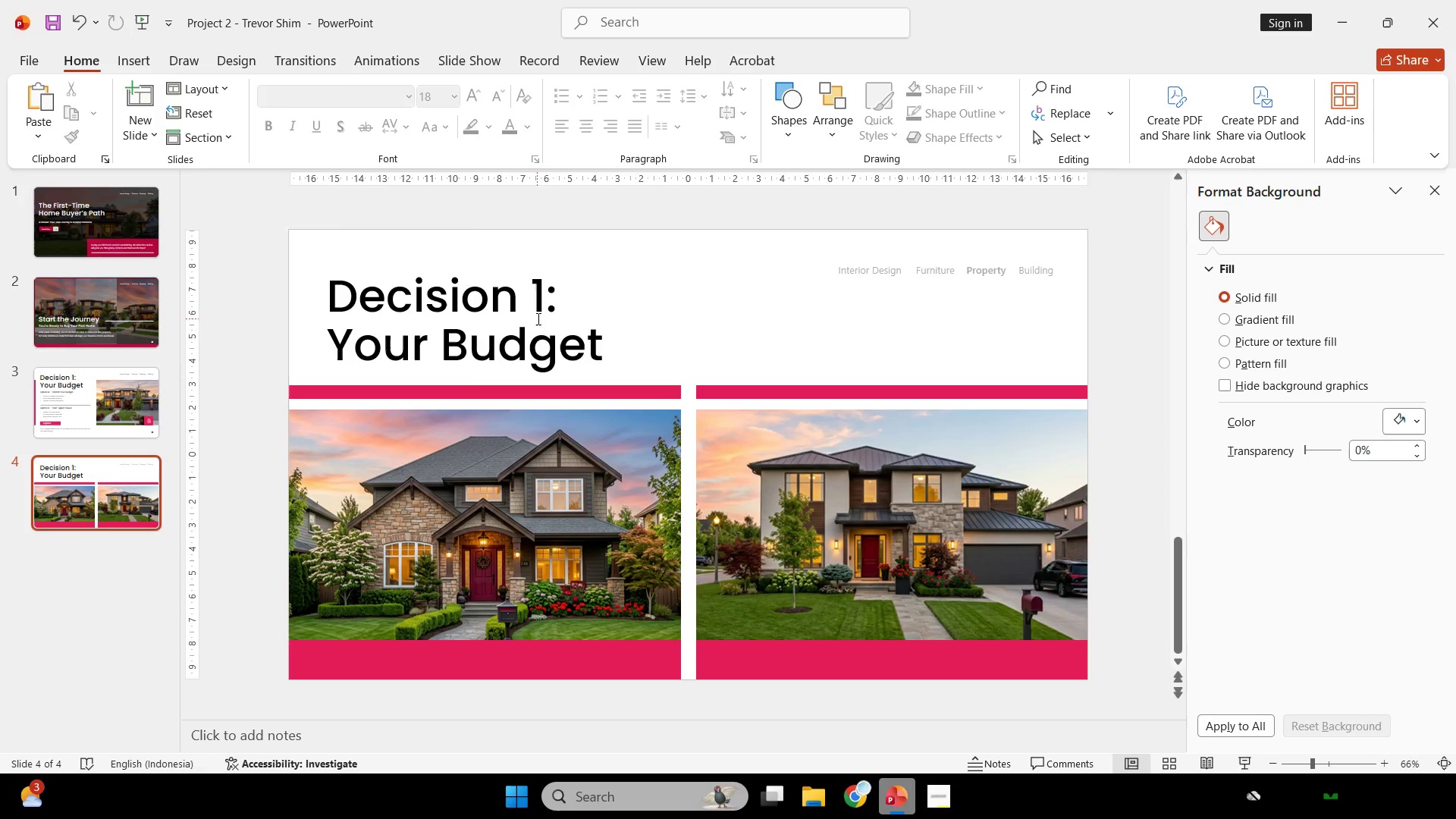 
double_click([855, 268])
 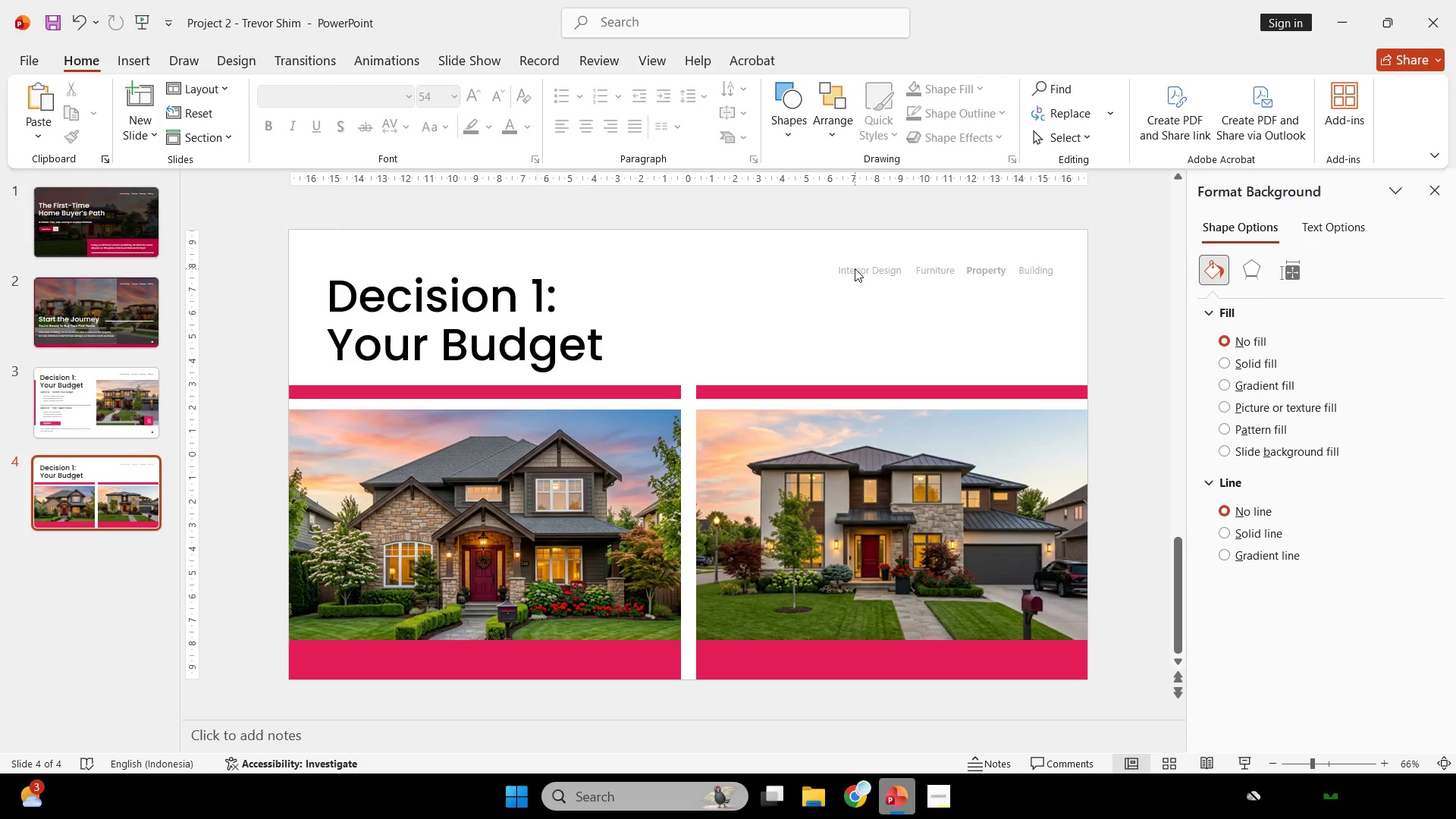 
key(Control+V)
 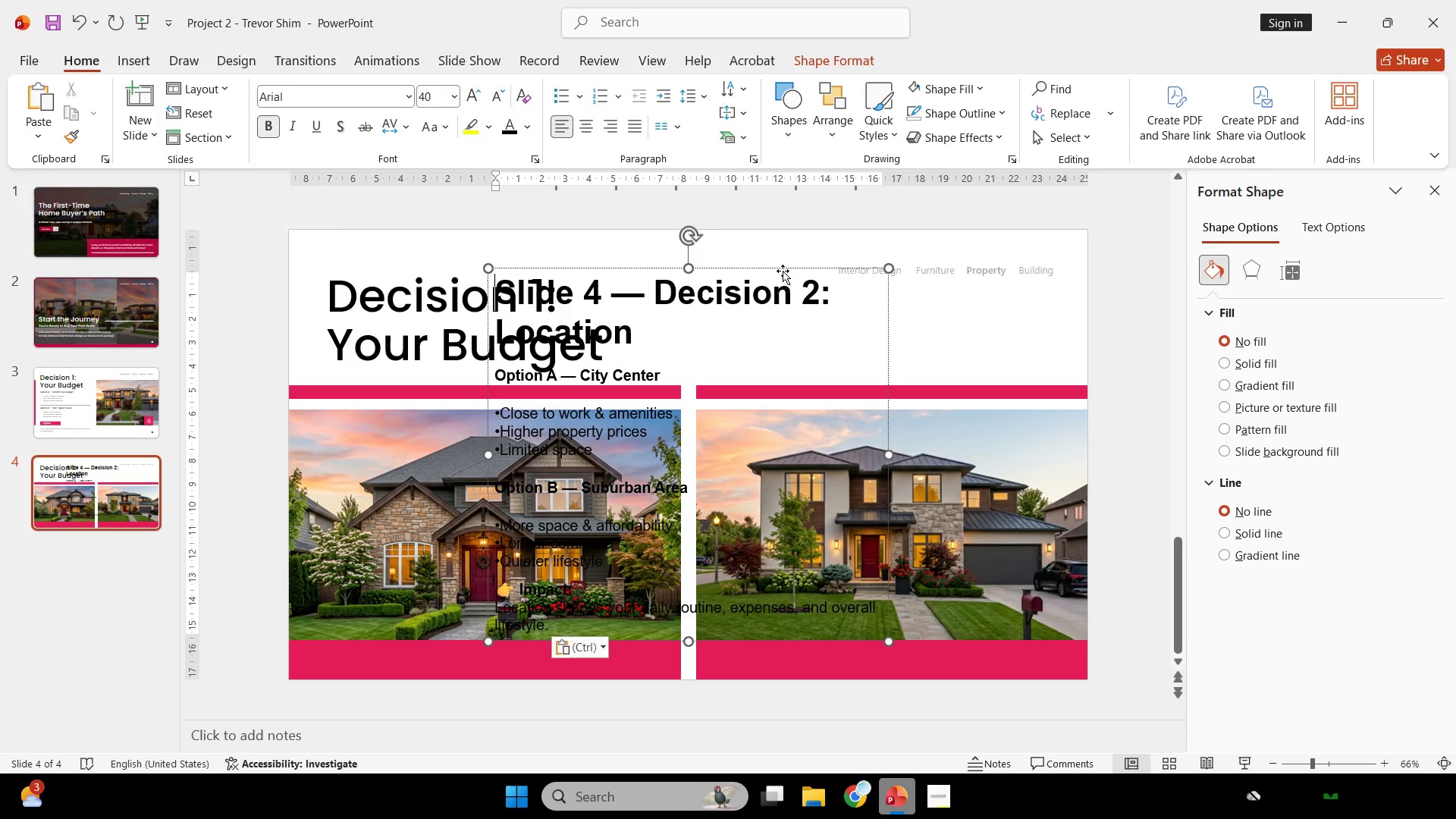 
left_click_drag(start_coordinate=[783, 269], to_coordinate=[959, 256])
 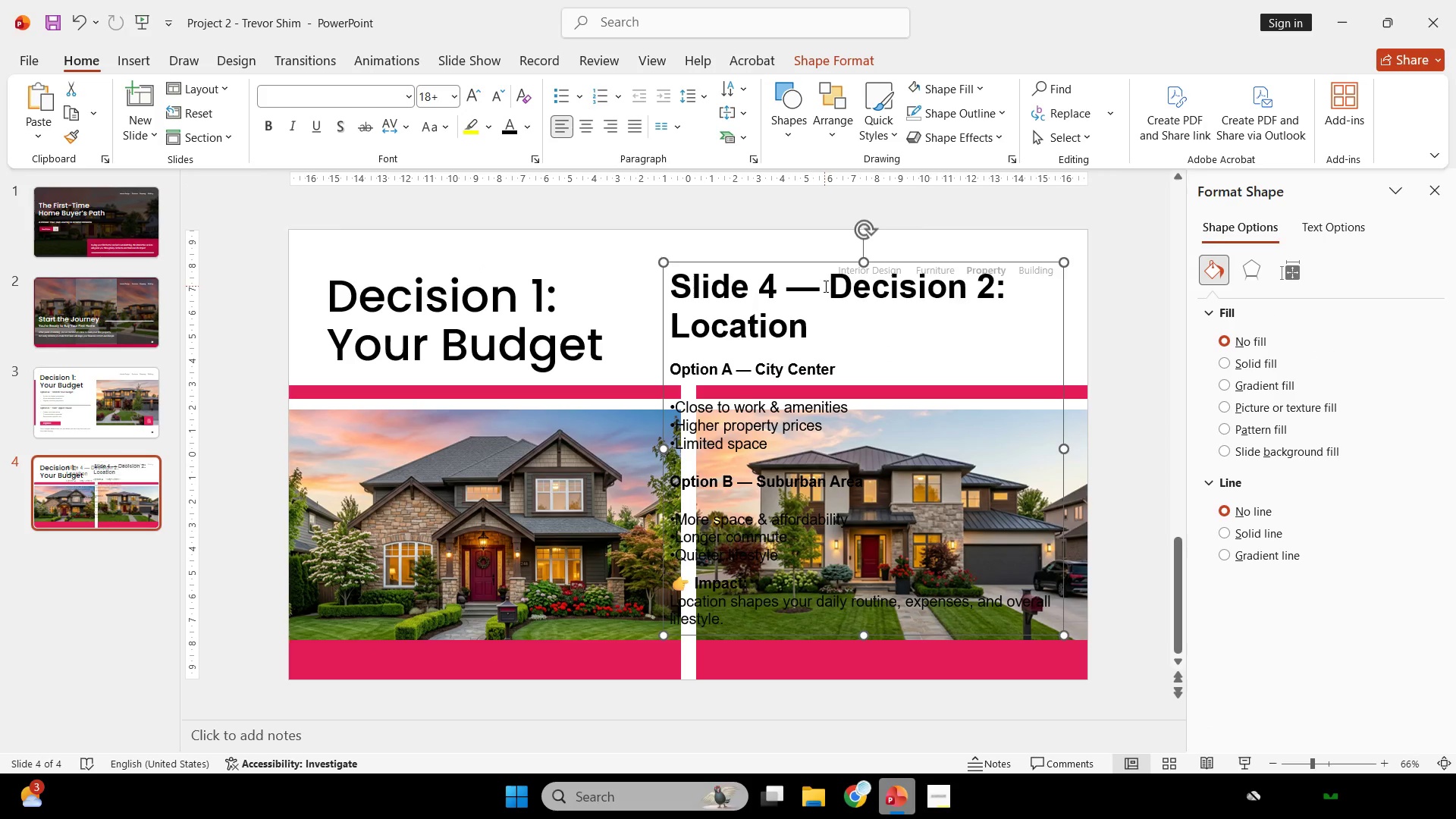 
left_click_drag(start_coordinate=[824, 286], to_coordinate=[902, 330])
 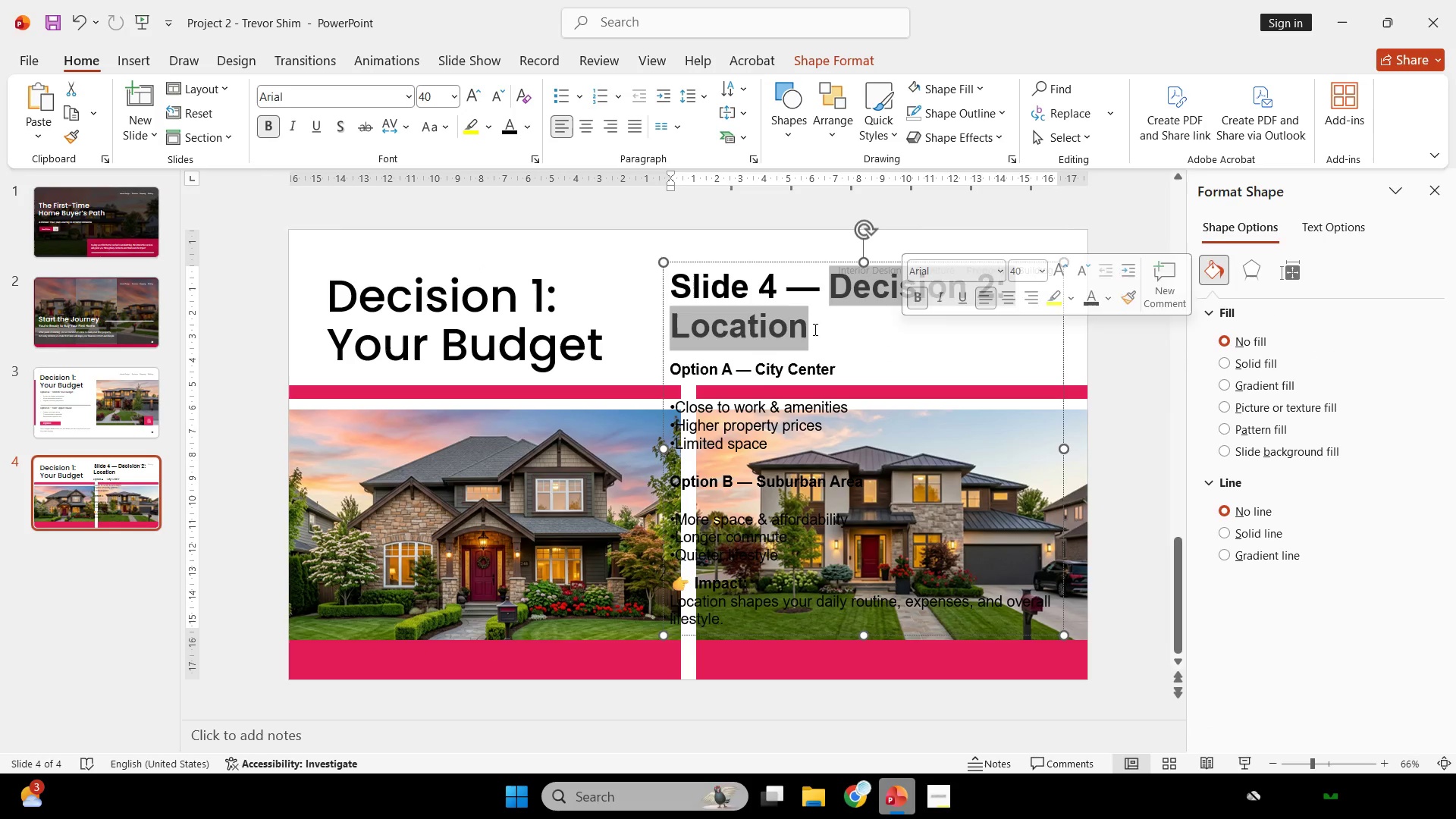 
key(Control+C)
 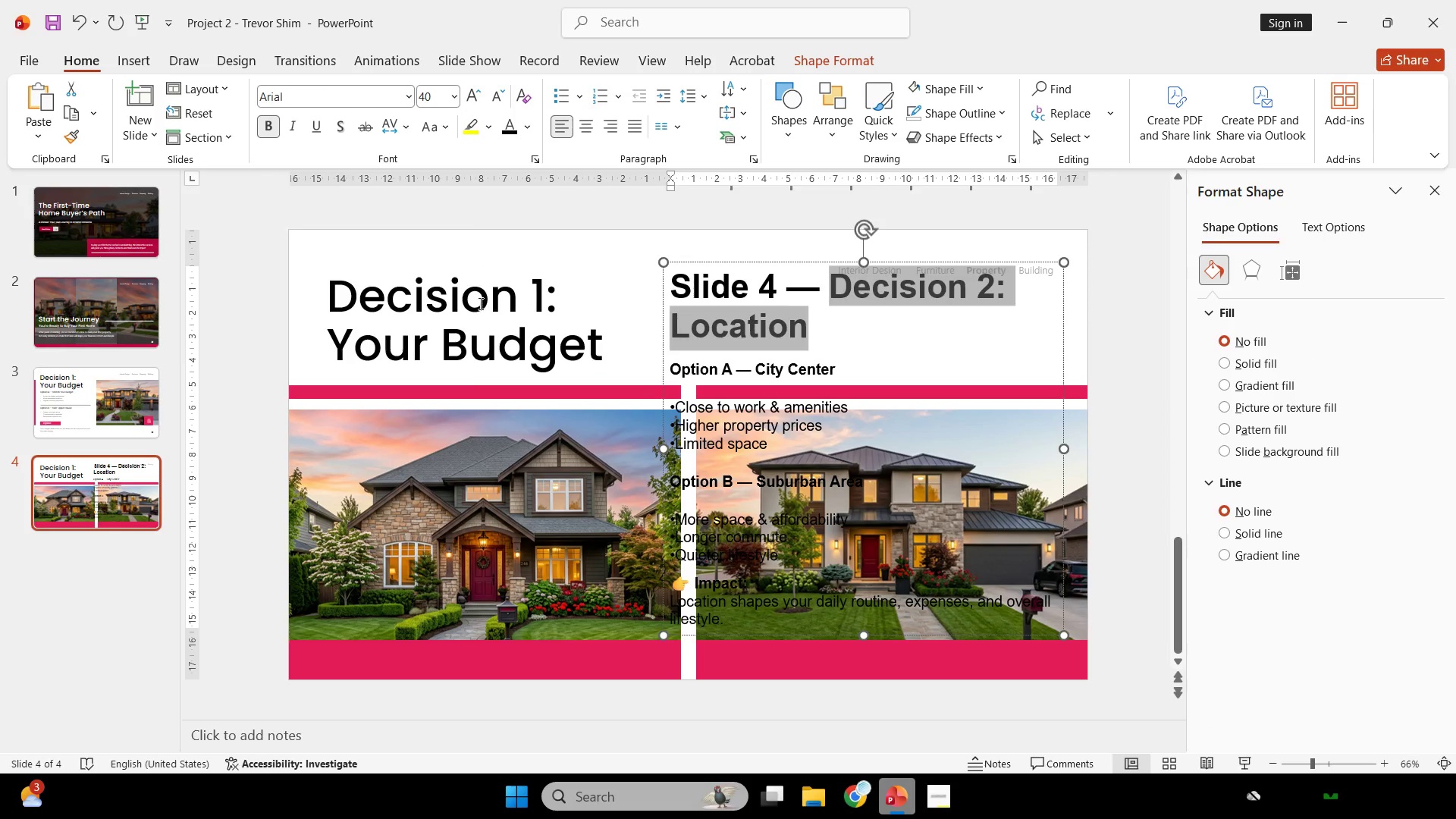 
left_click([479, 303])
 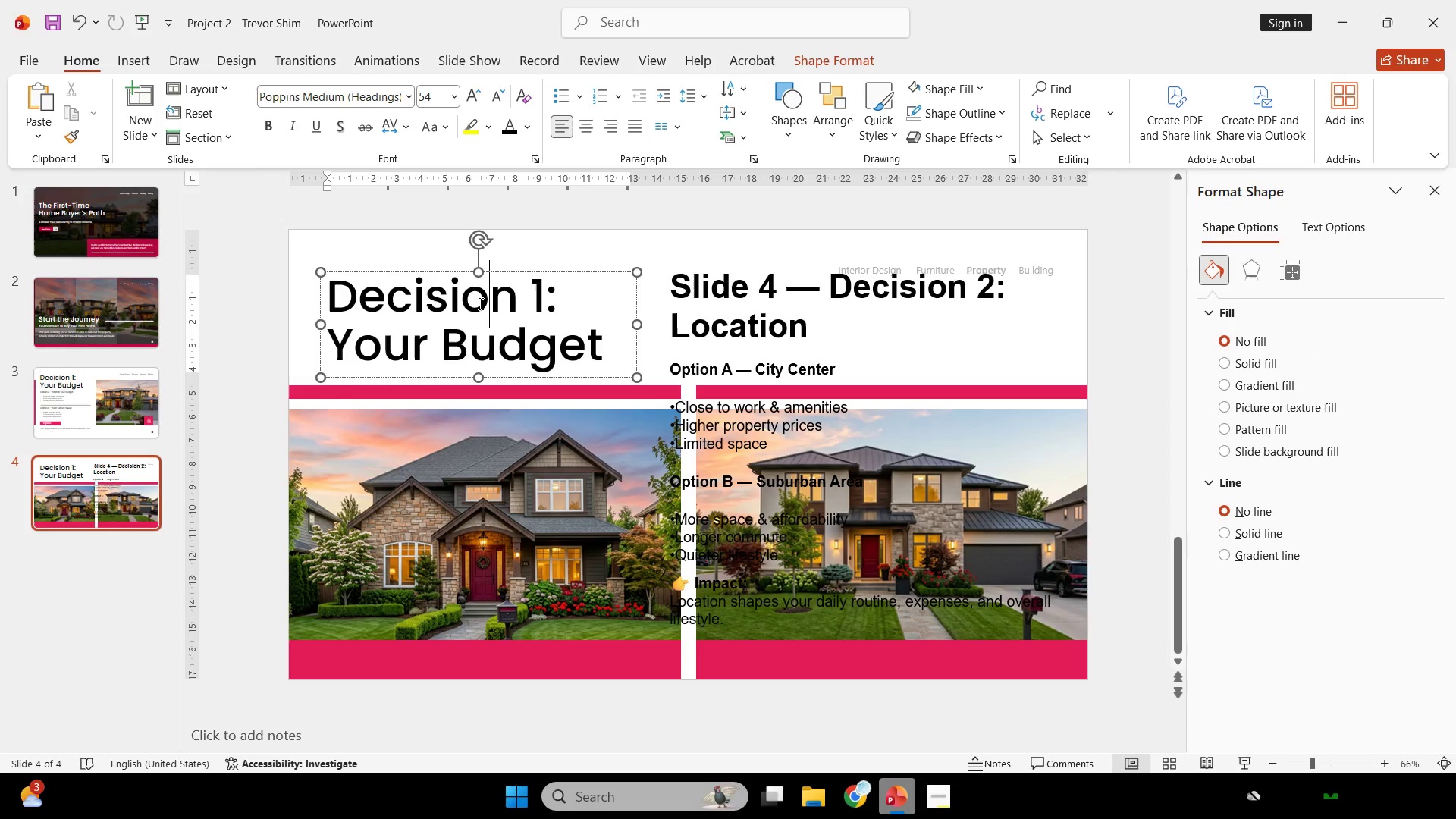 
key(Control+ControlLeft)
 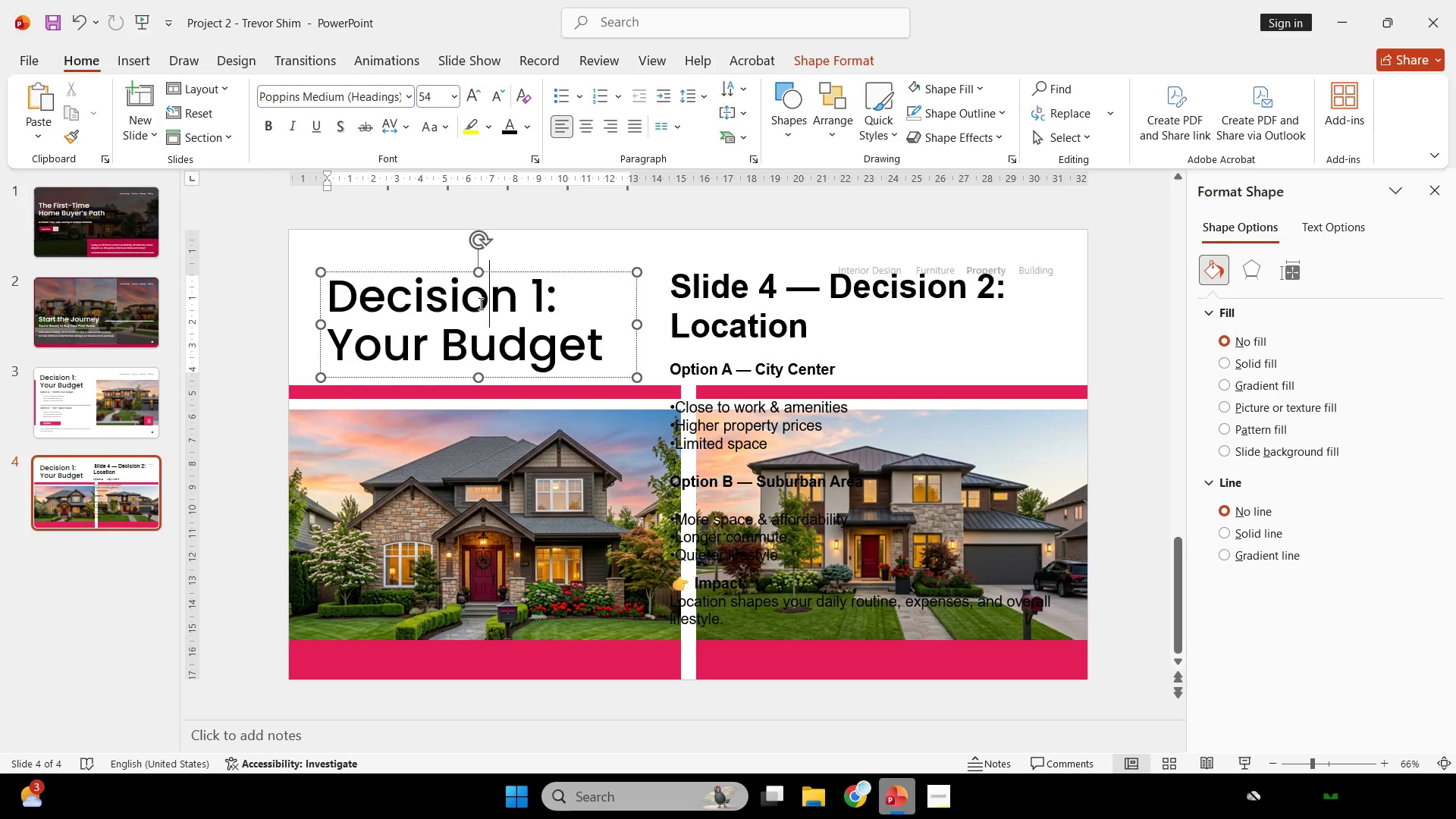 
key(Control+A)
 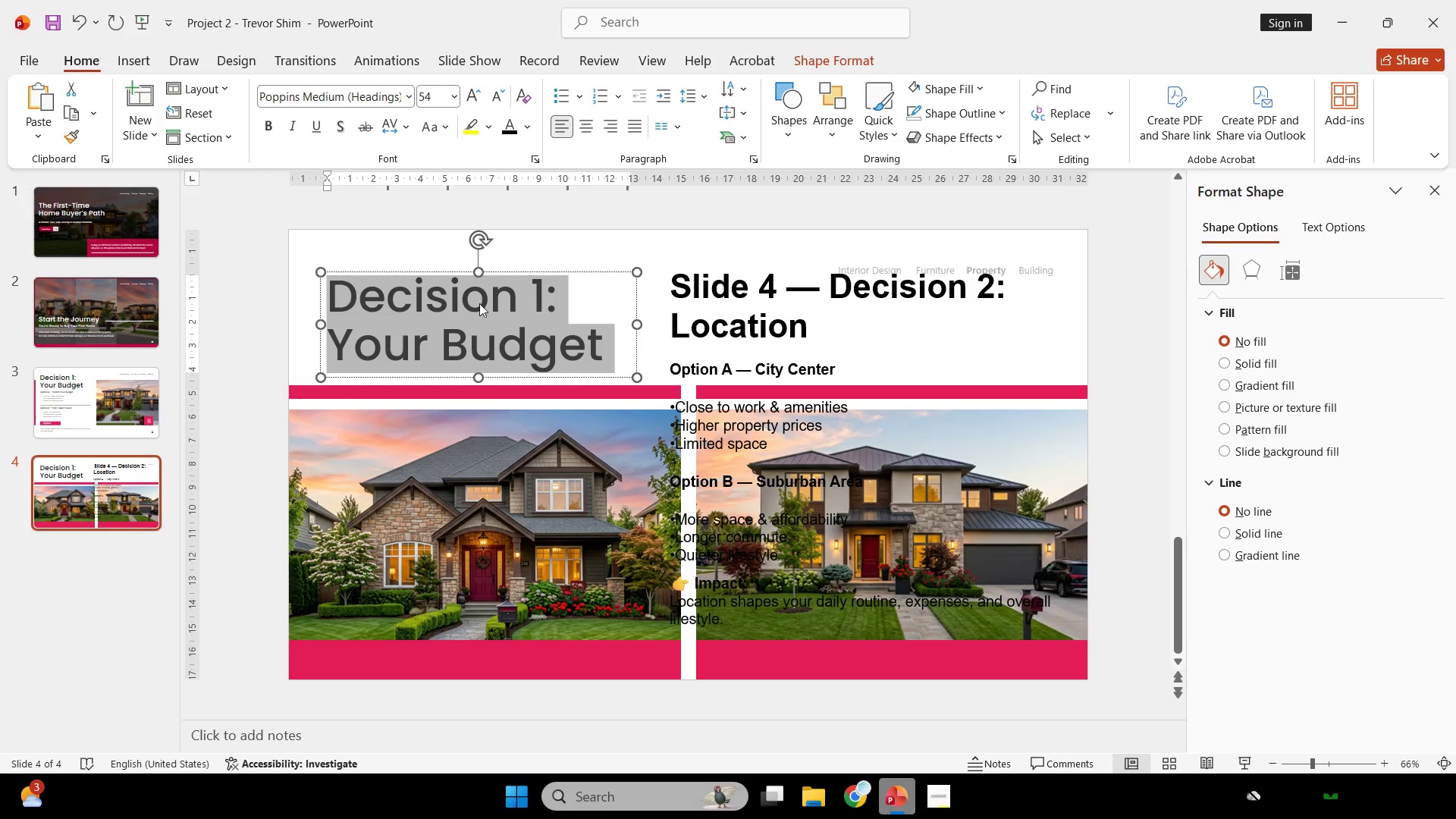 
right_click([479, 303])
 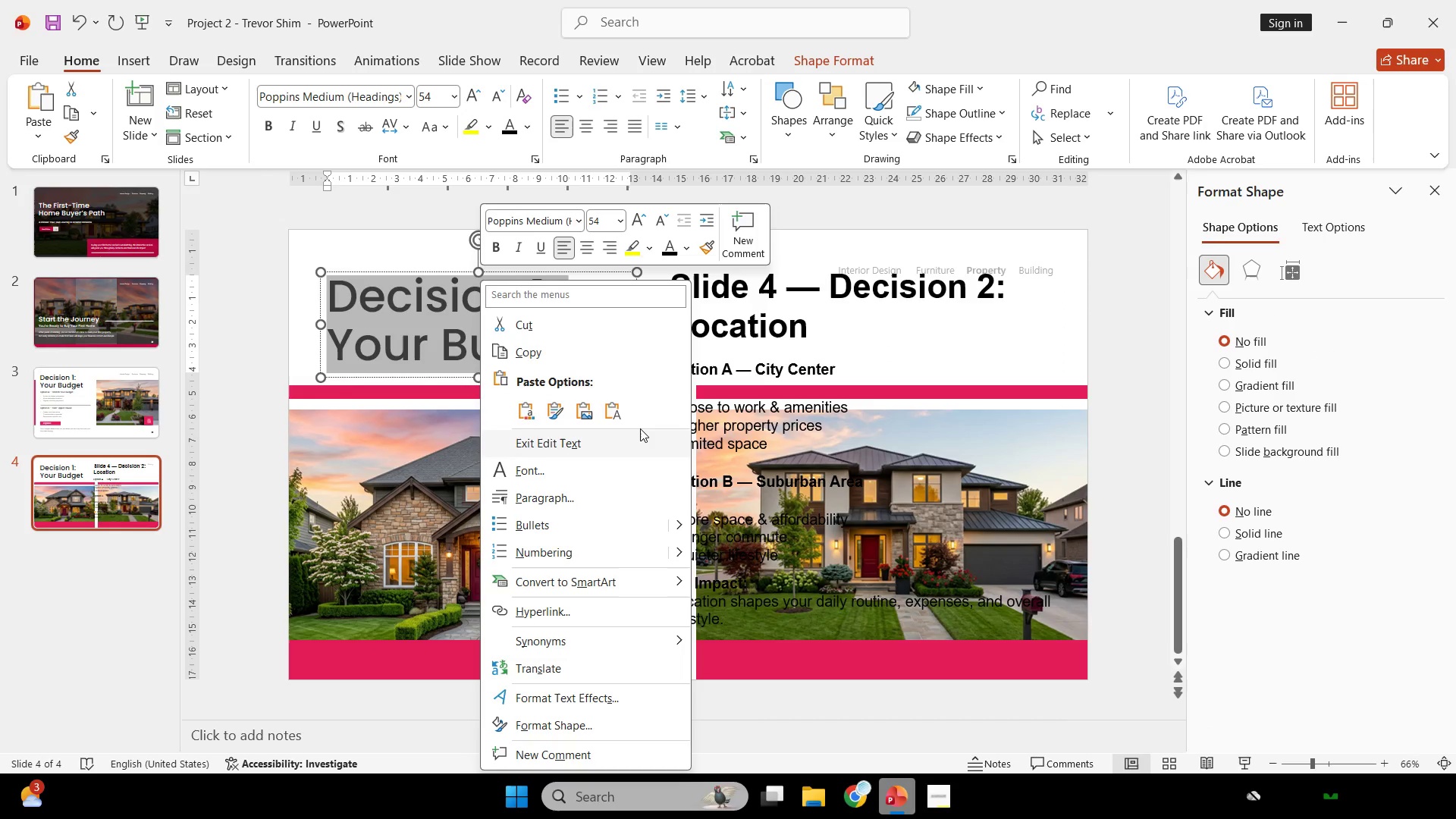 
left_click([623, 406])
 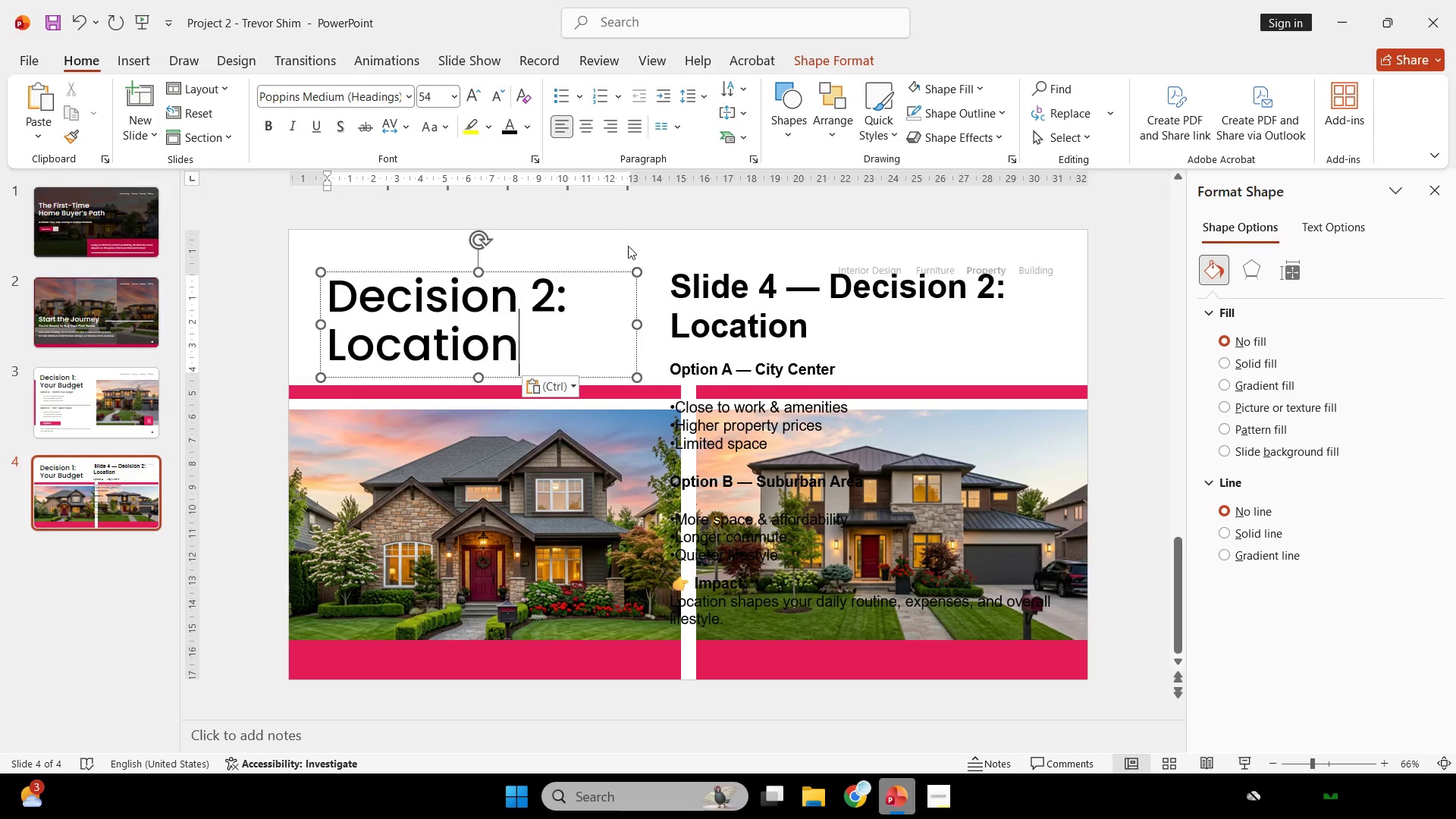 
left_click([626, 240])
 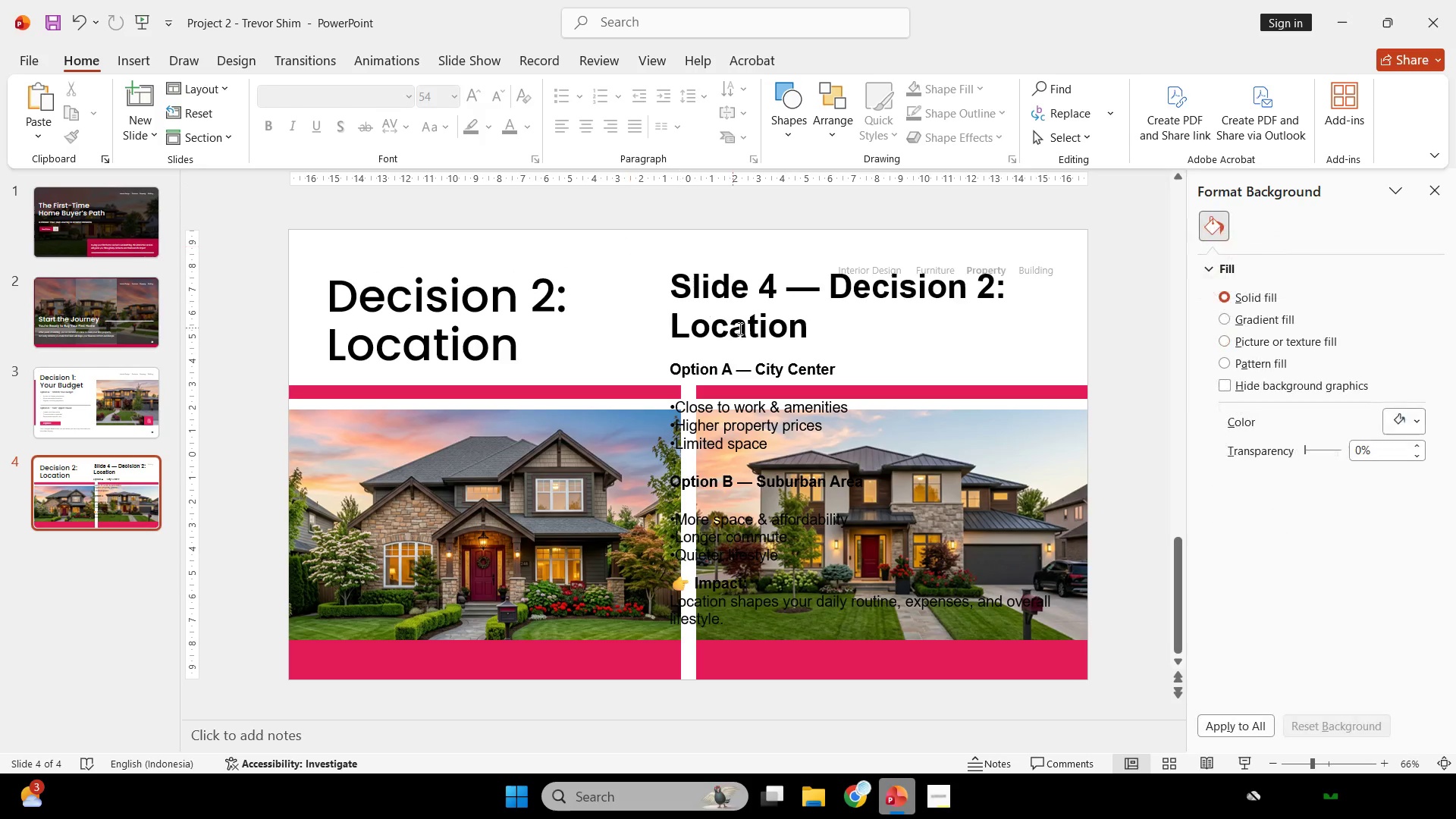 
hold_key(key=ControlLeft, duration=0.56)
 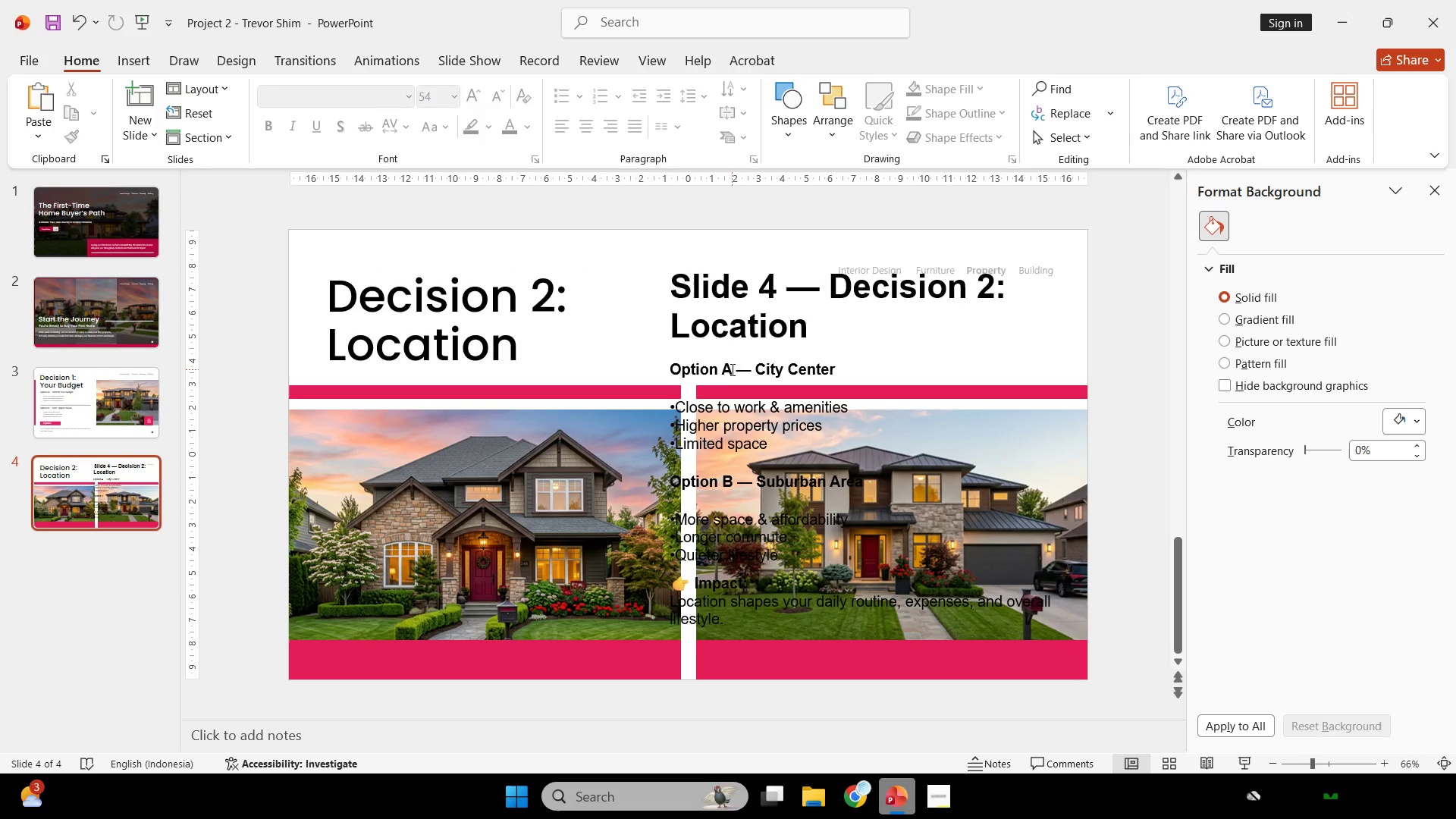 
left_click_drag(start_coordinate=[841, 369], to_coordinate=[648, 369])
 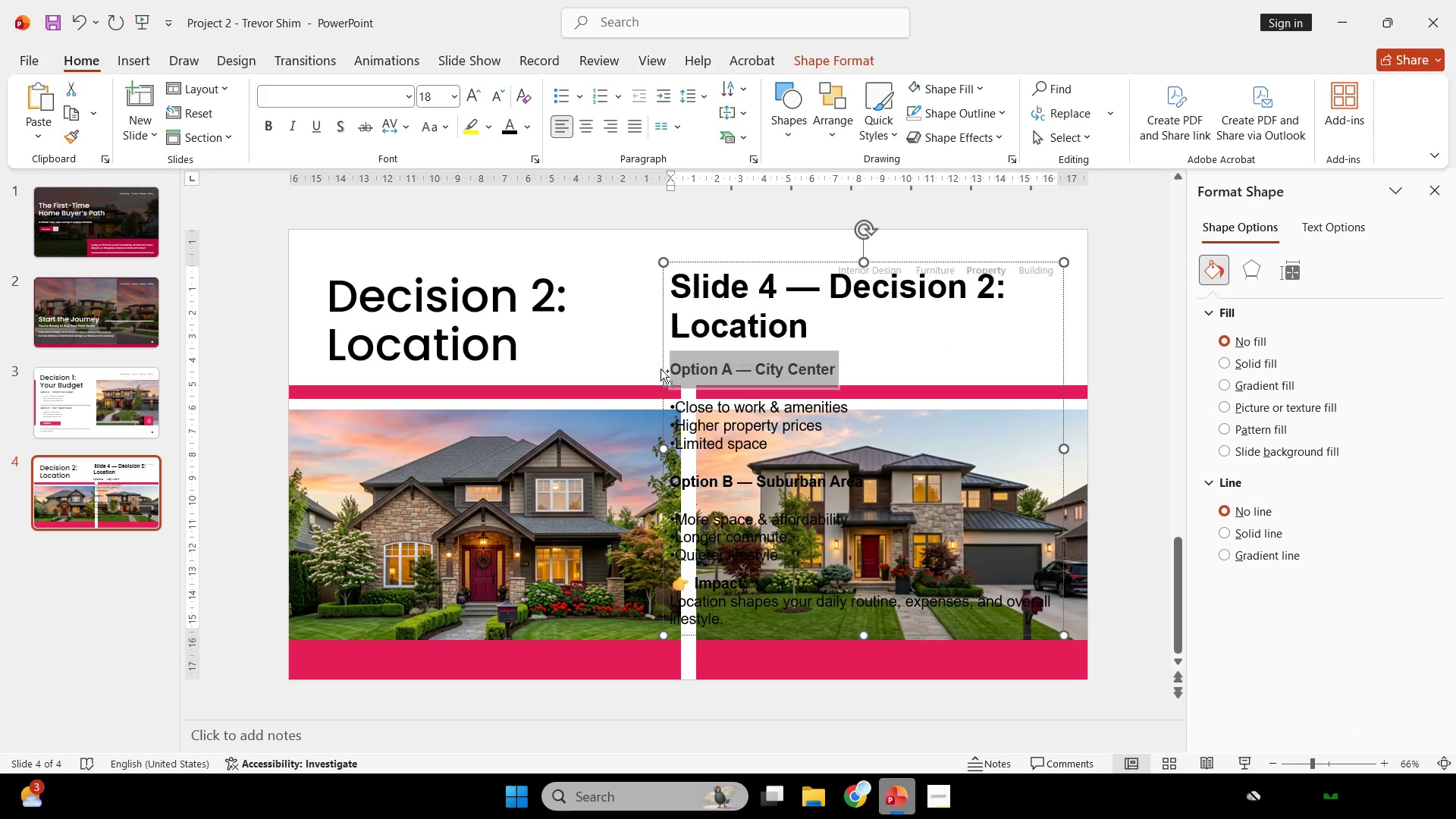 
key(Control+C)
 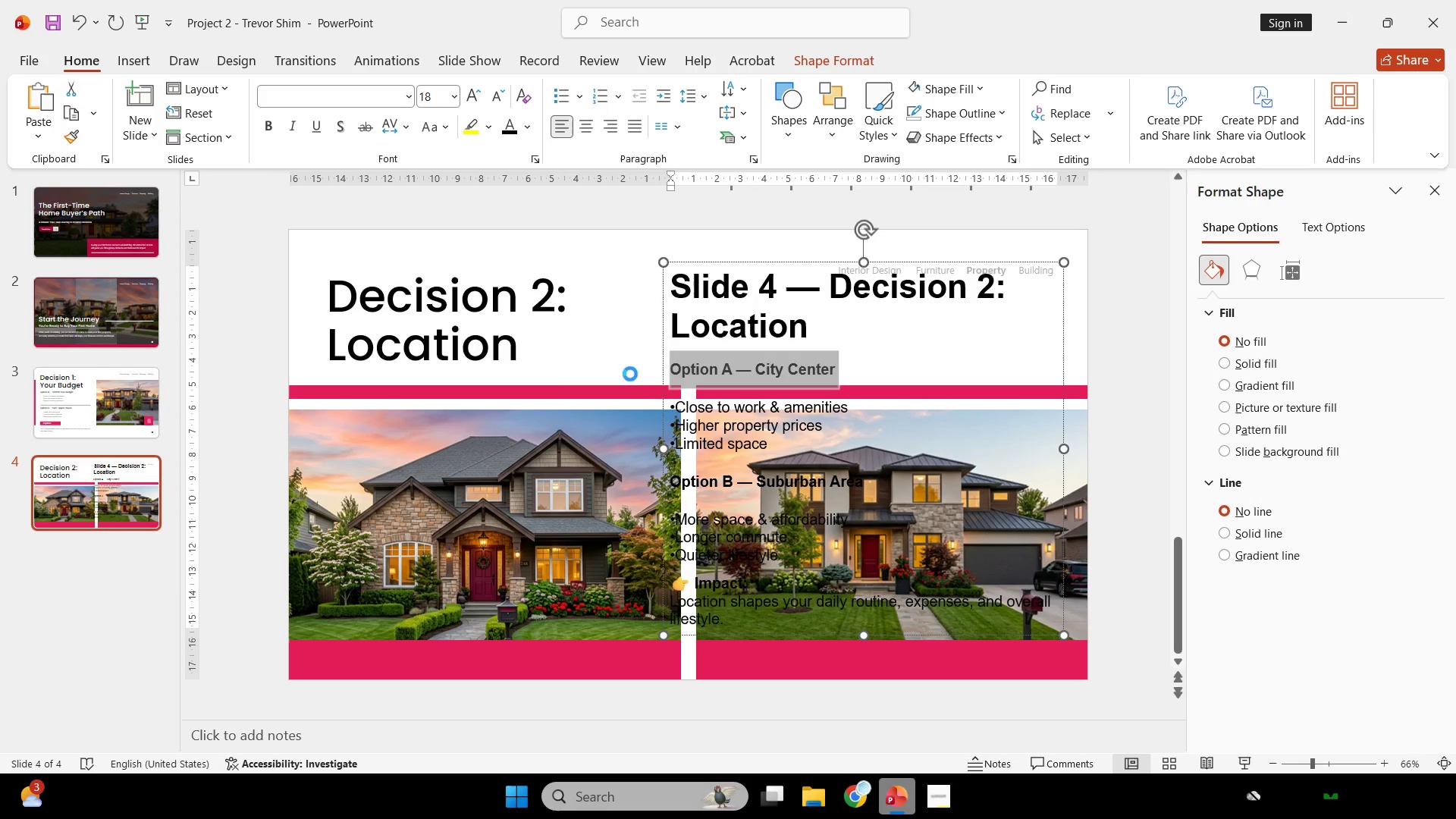 
key(Control+C)
 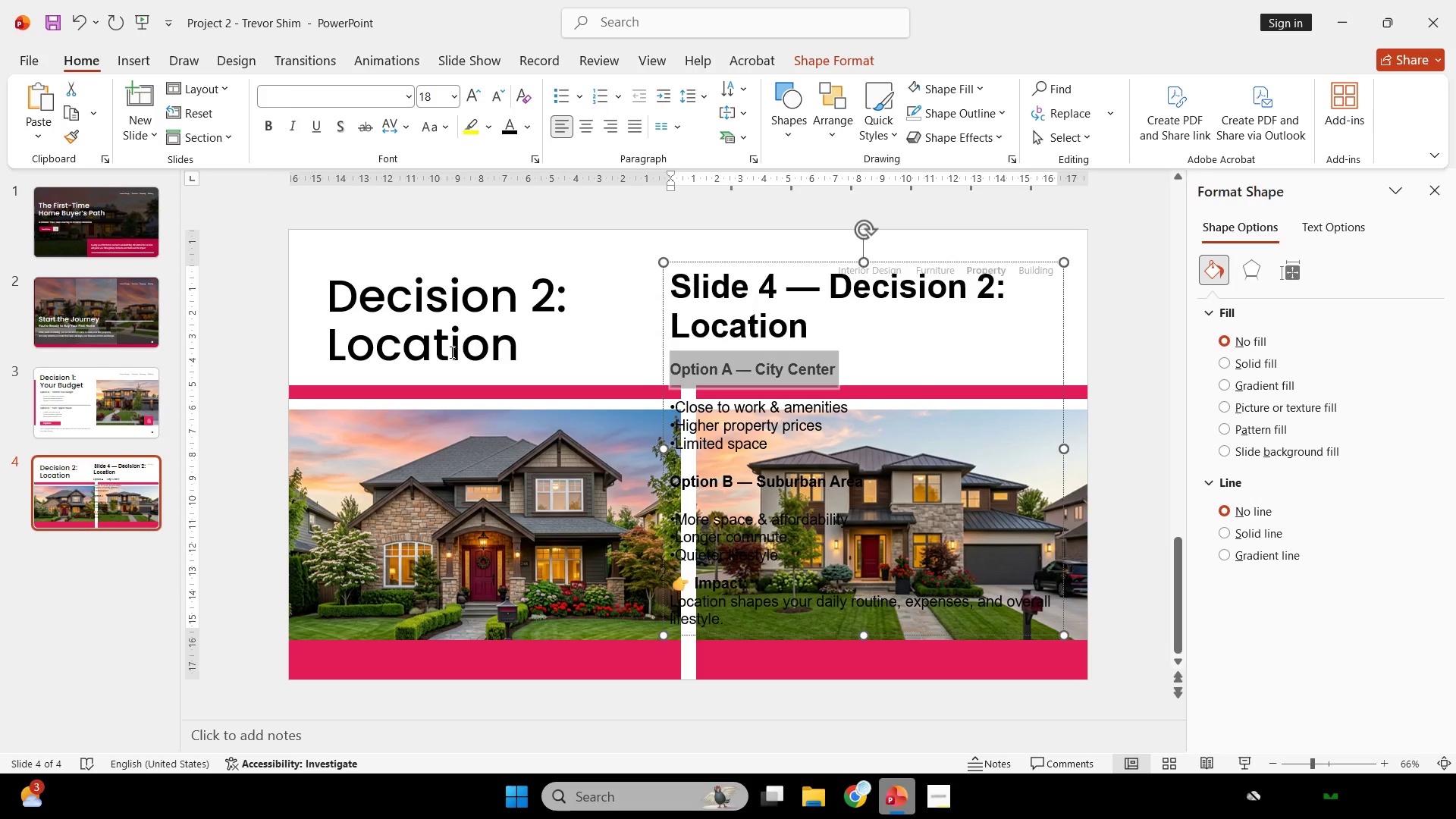 
left_click([450, 352])
 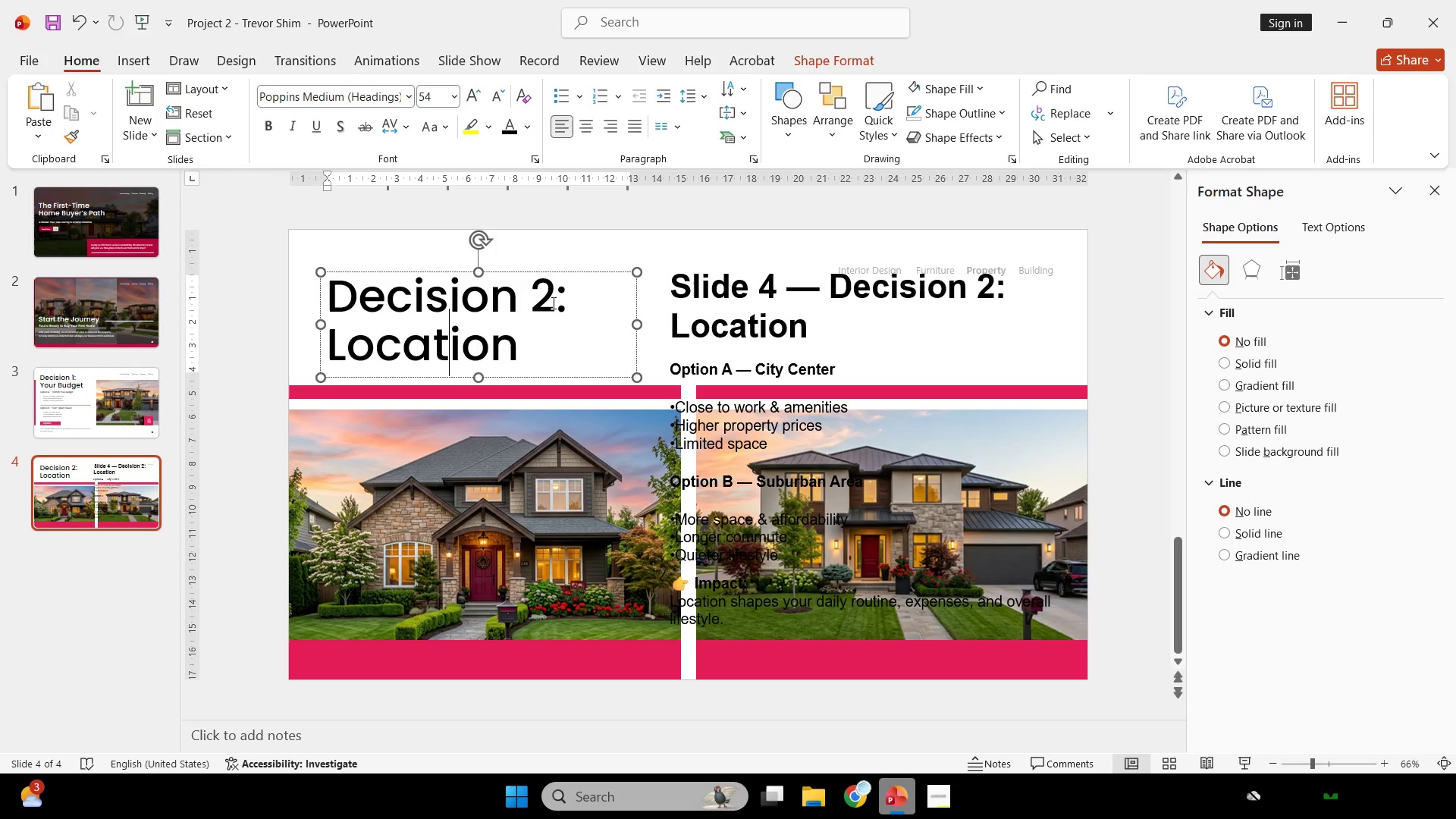 
hold_key(key=ControlLeft, duration=1.05)
hold_key(key=ShiftLeft, duration=0.94)
left_click_drag(start_coordinate=[560, 275], to_coordinate=[563, 364])
 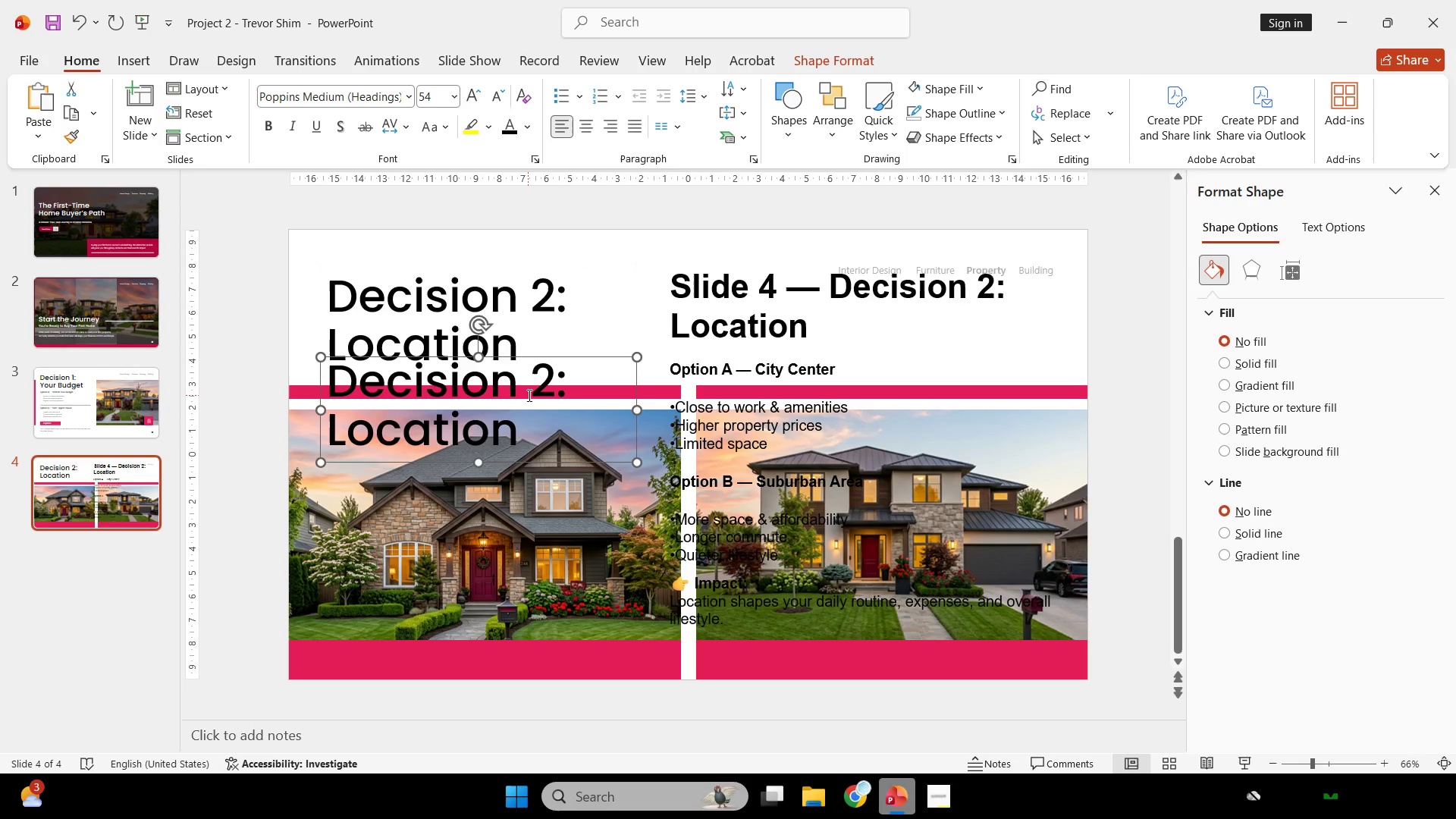 
left_click([528, 395])
 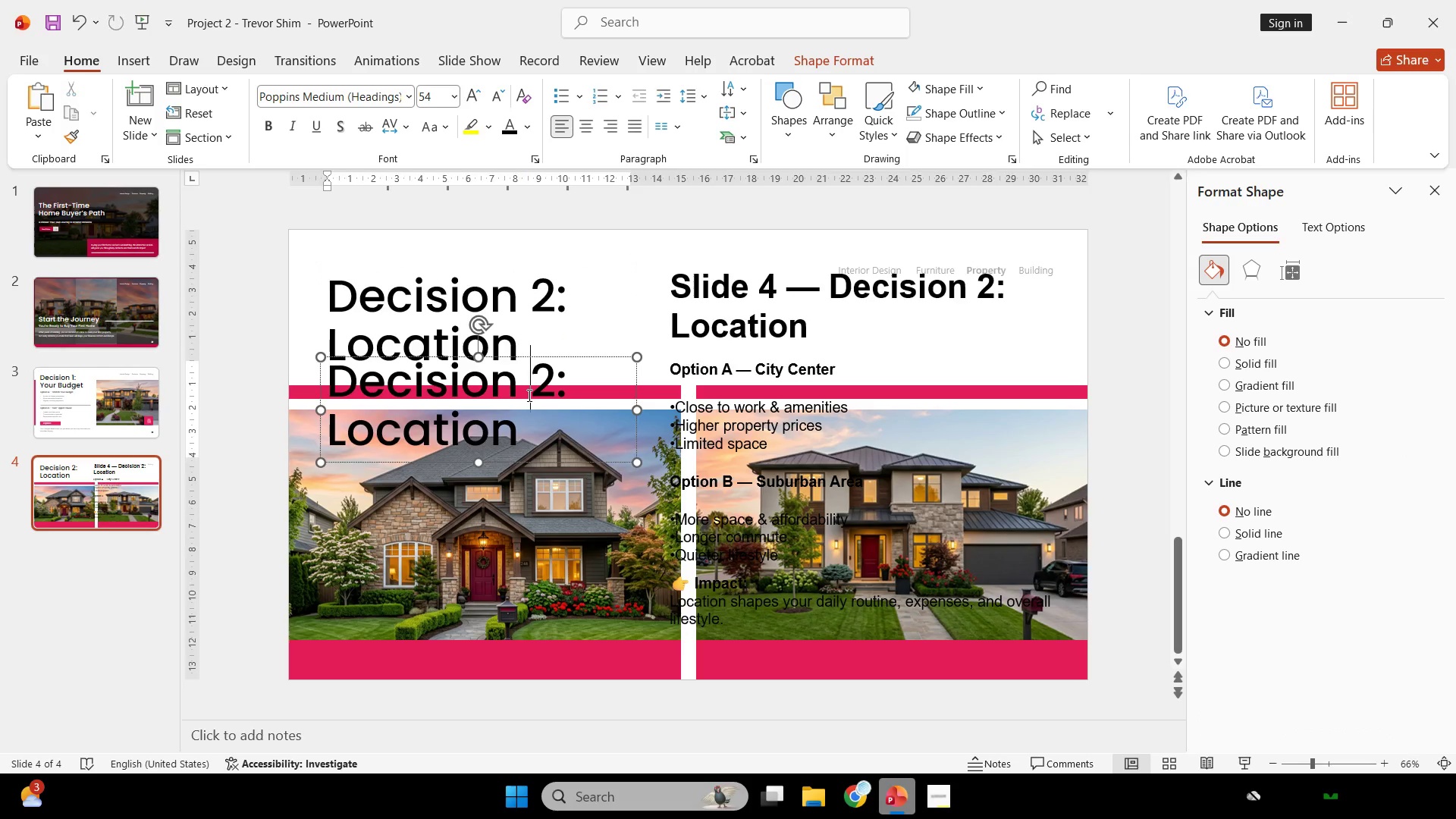 
key(Control+ControlLeft)
 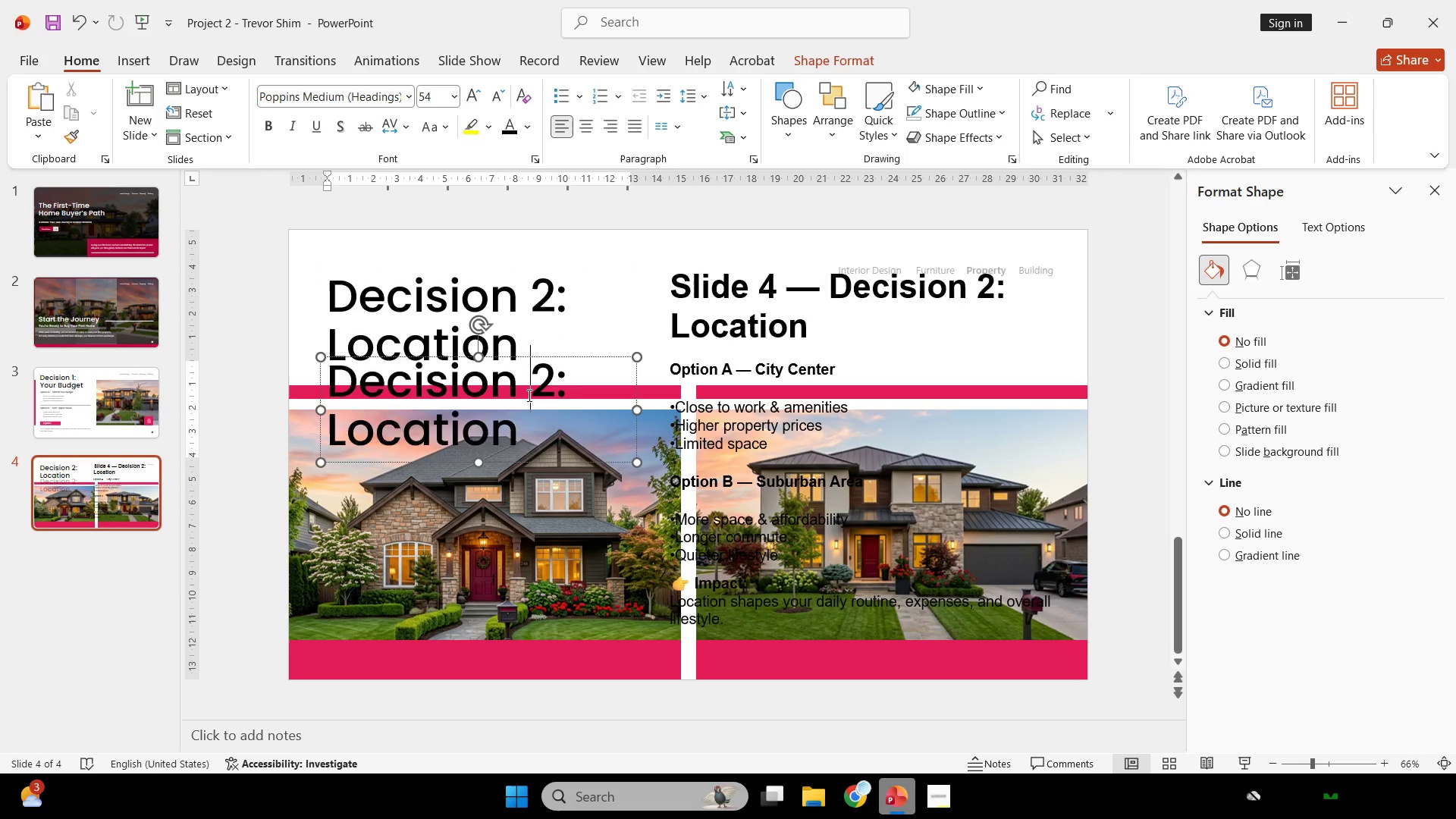 
key(Control+A)
 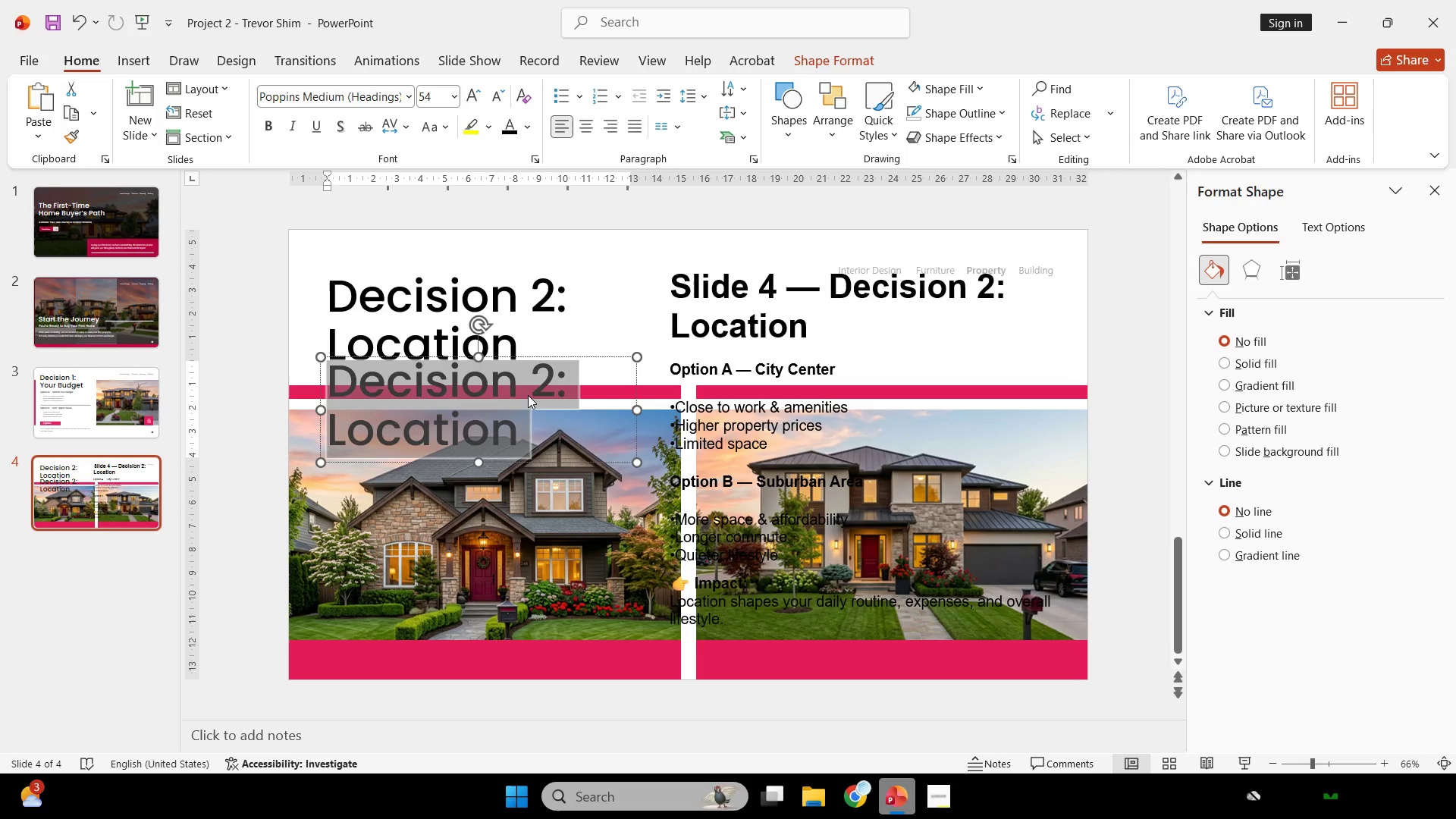 
right_click([528, 395])
 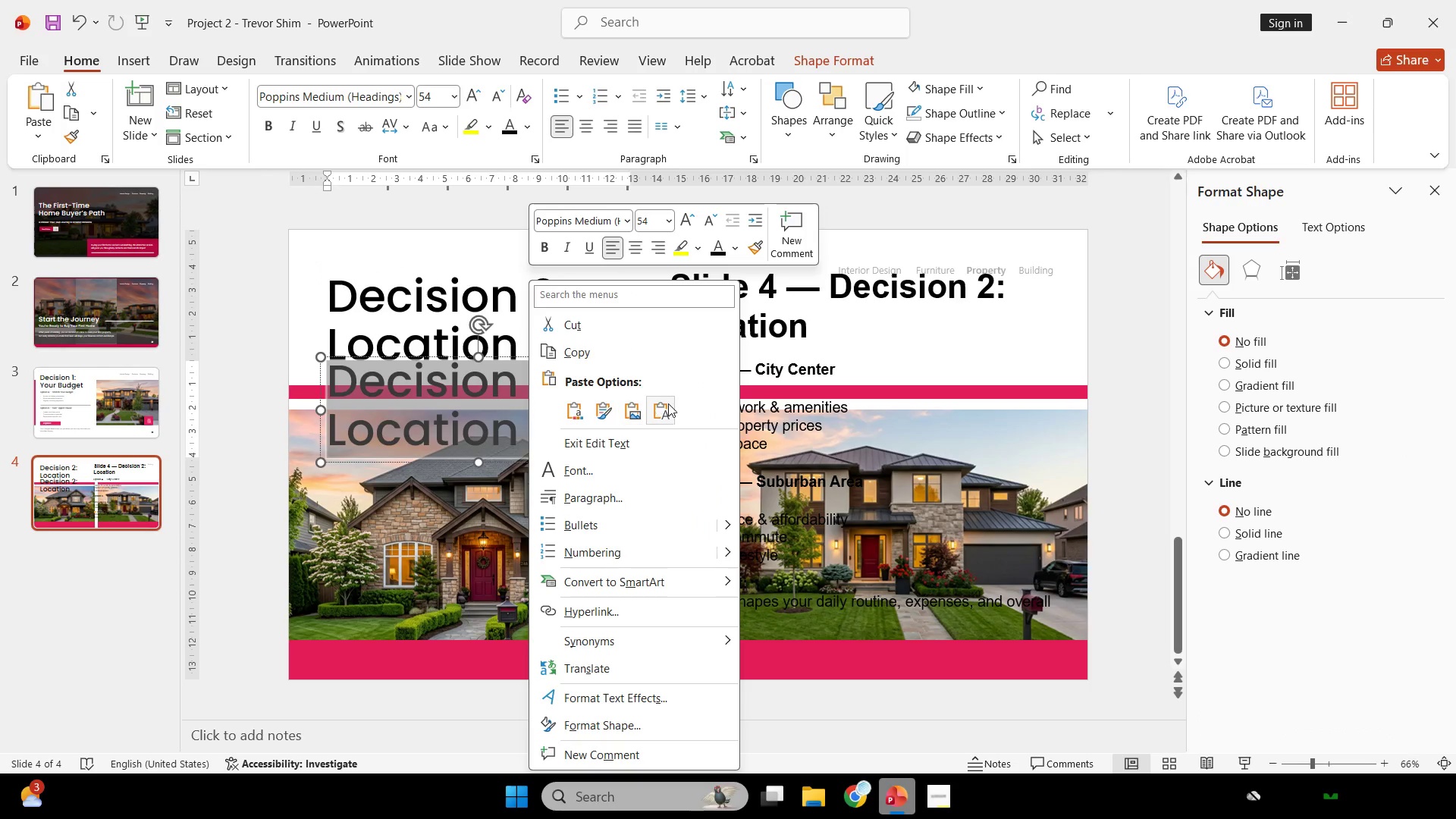 
left_click([672, 403])
 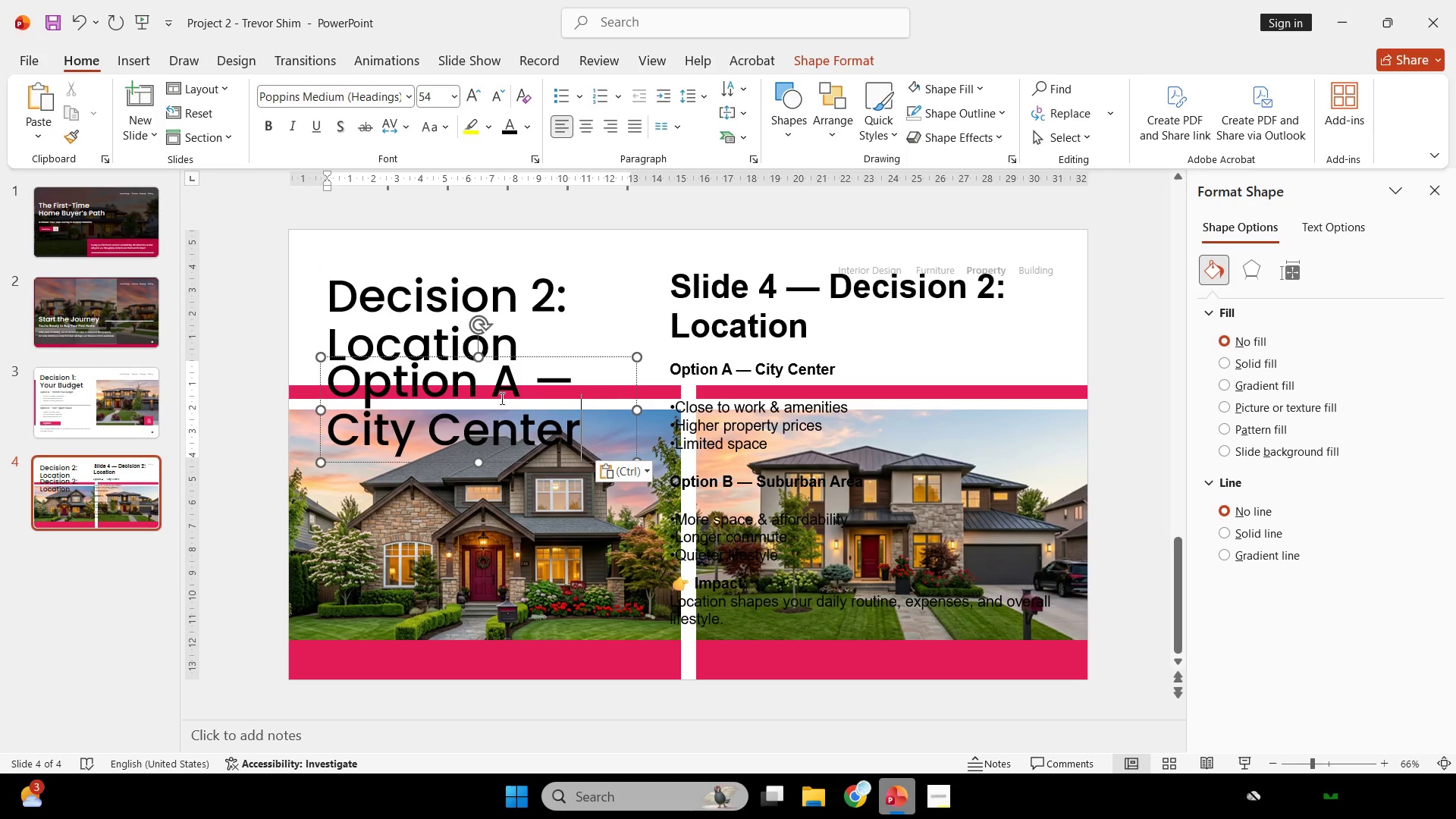 
key(Control+ControlLeft)
 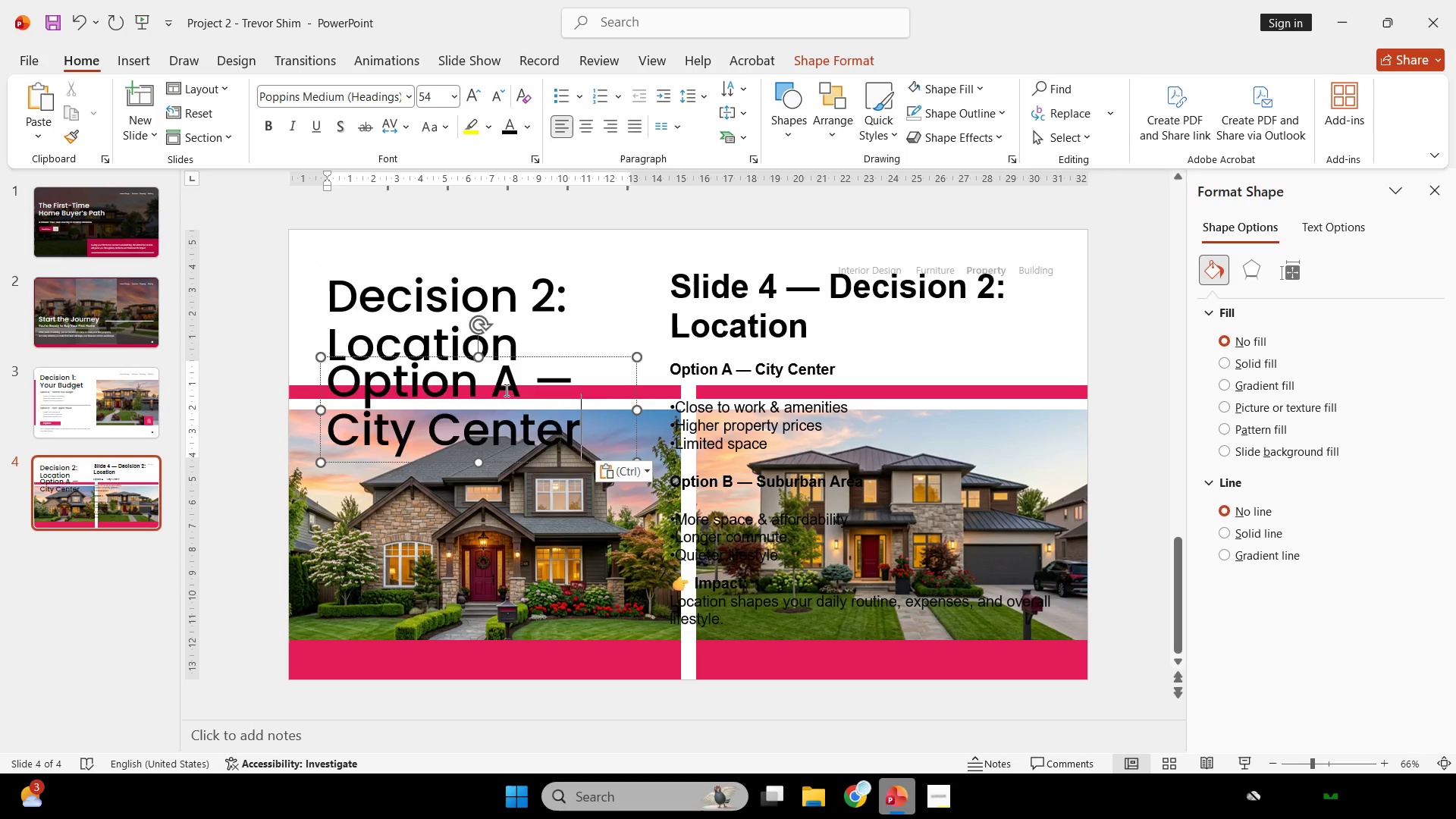 
key(Control+A)
 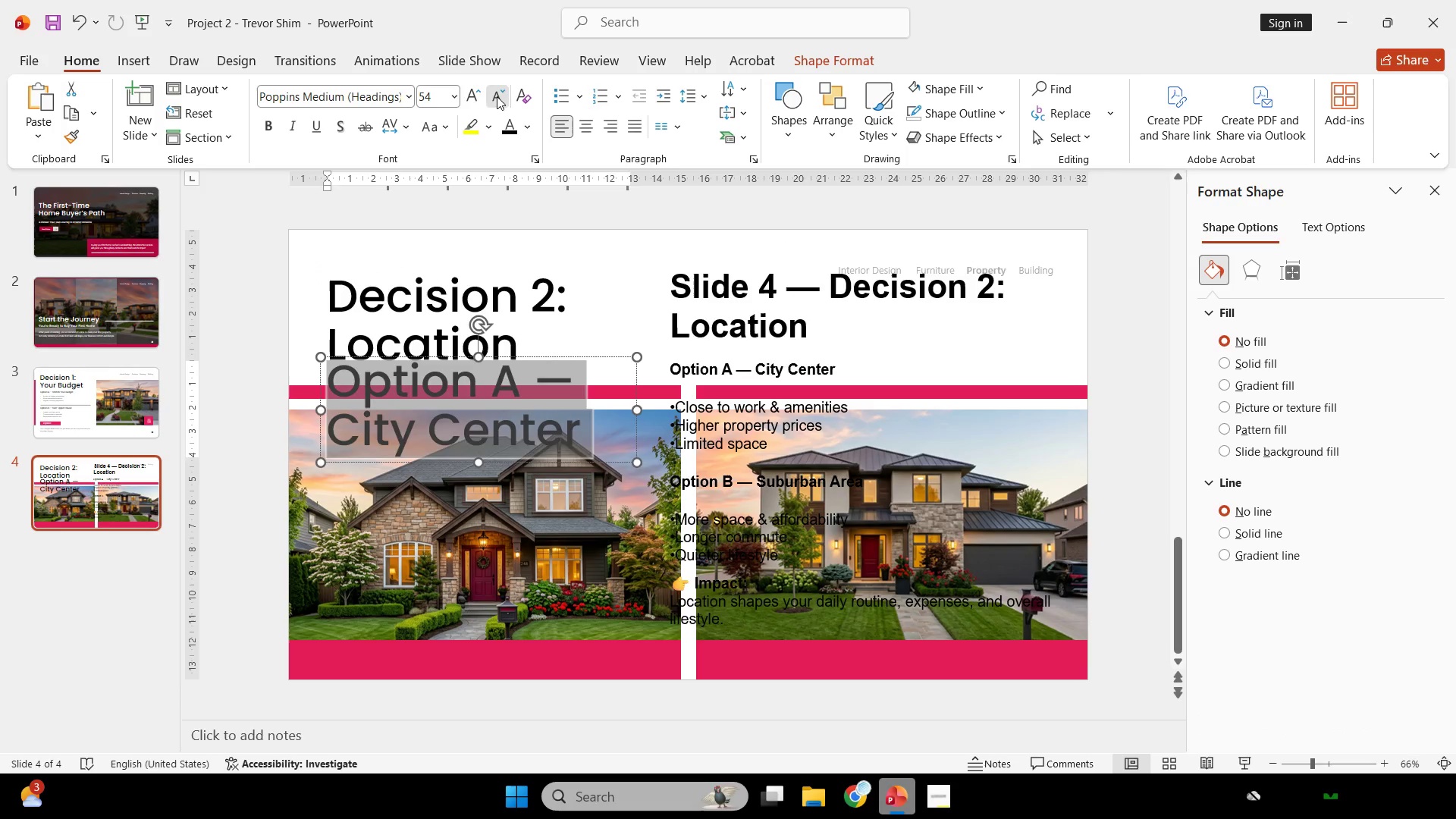 
double_click([497, 96])
 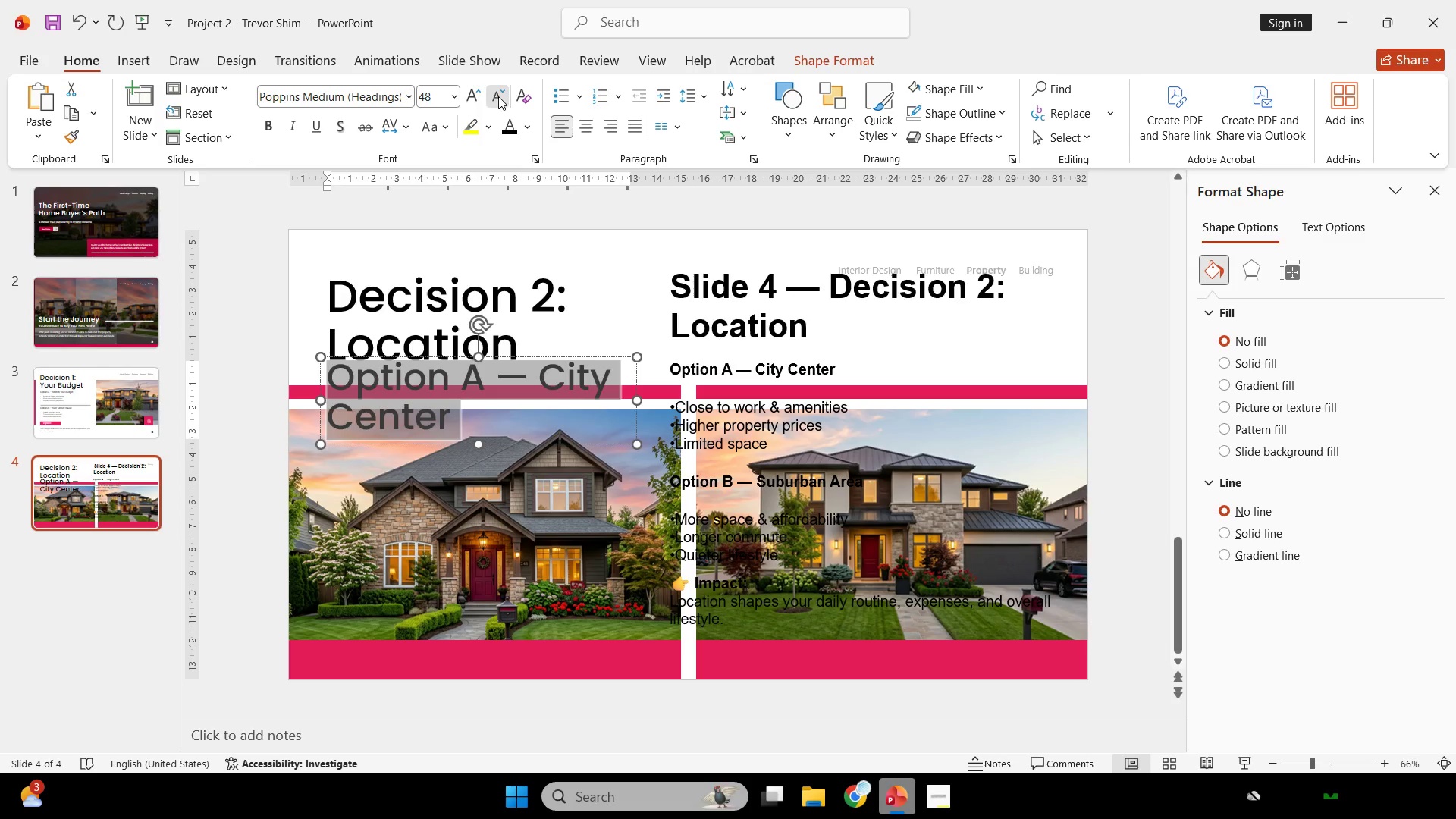 
triple_click([498, 96])
 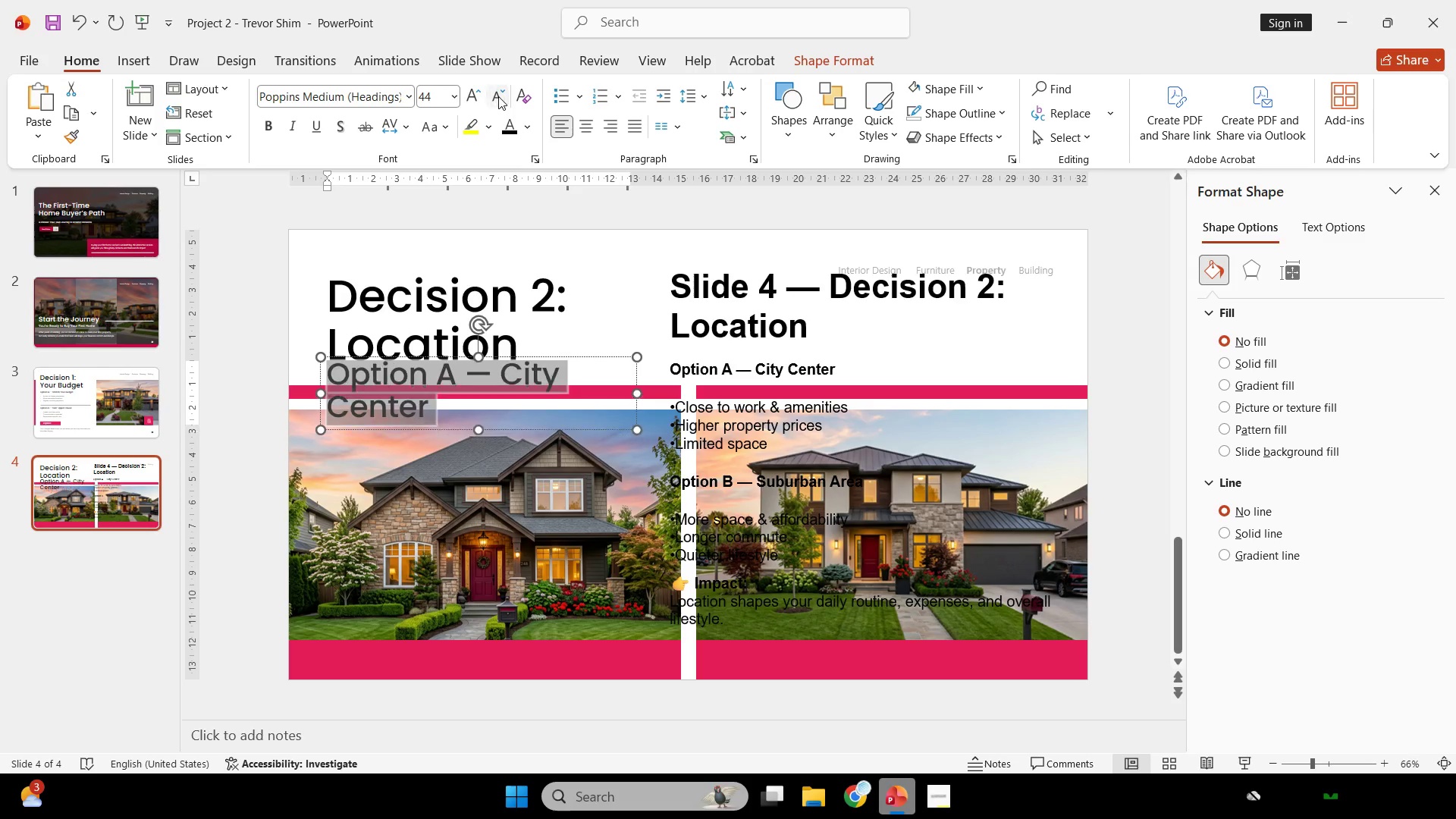 
triple_click([498, 96])
 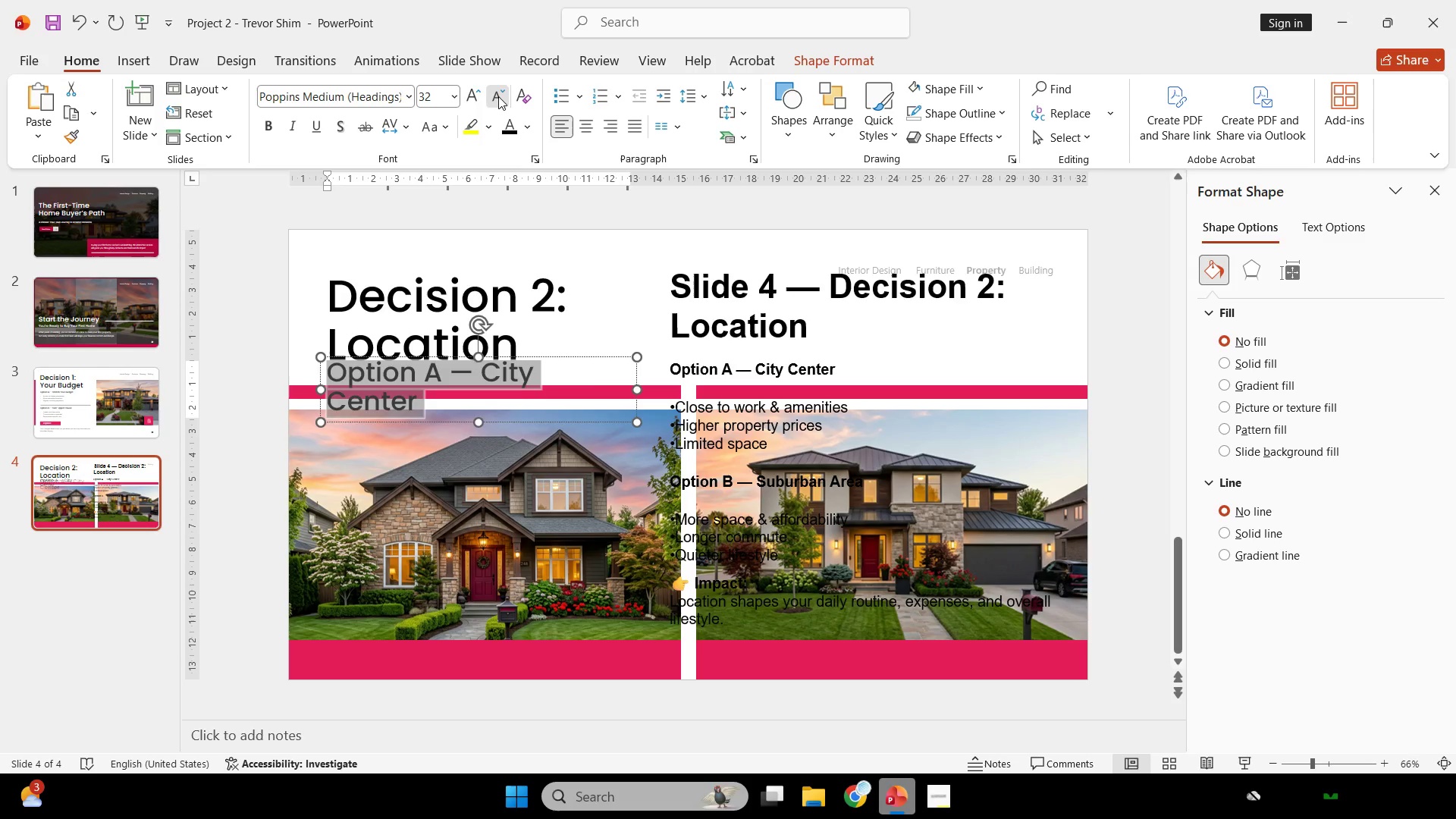 
triple_click([498, 96])
 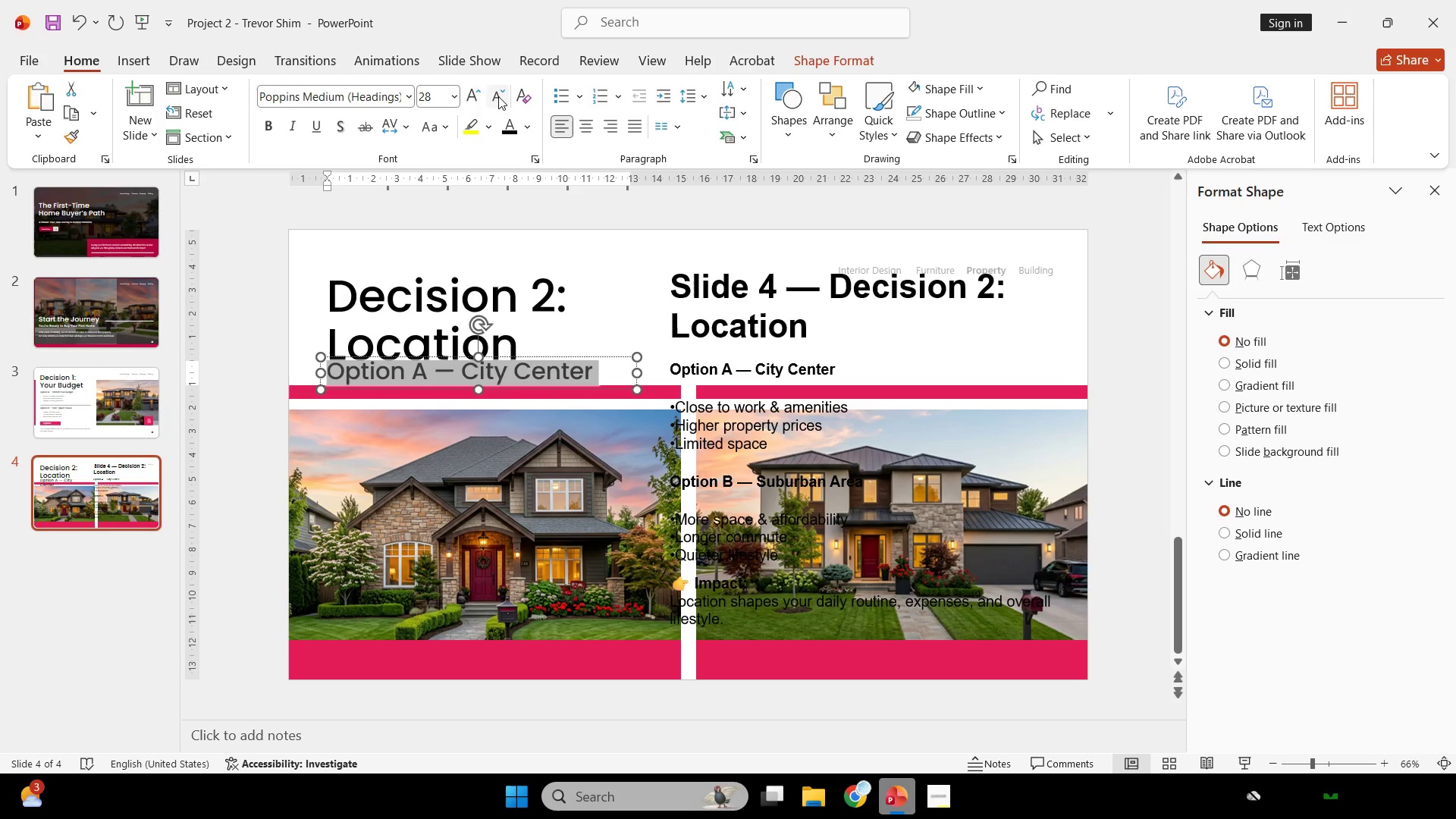 
left_click([498, 96])
 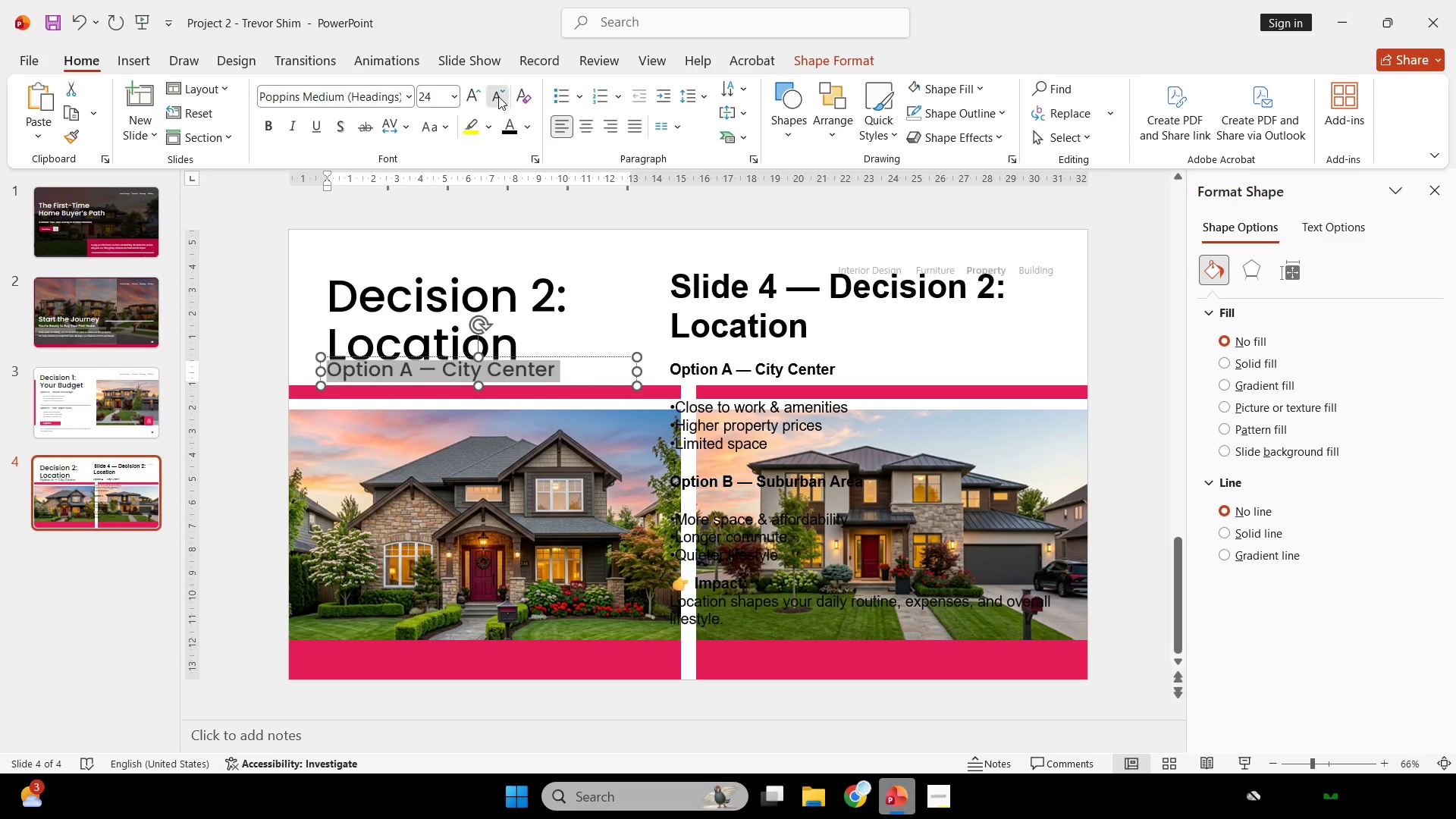 
double_click([498, 96])
 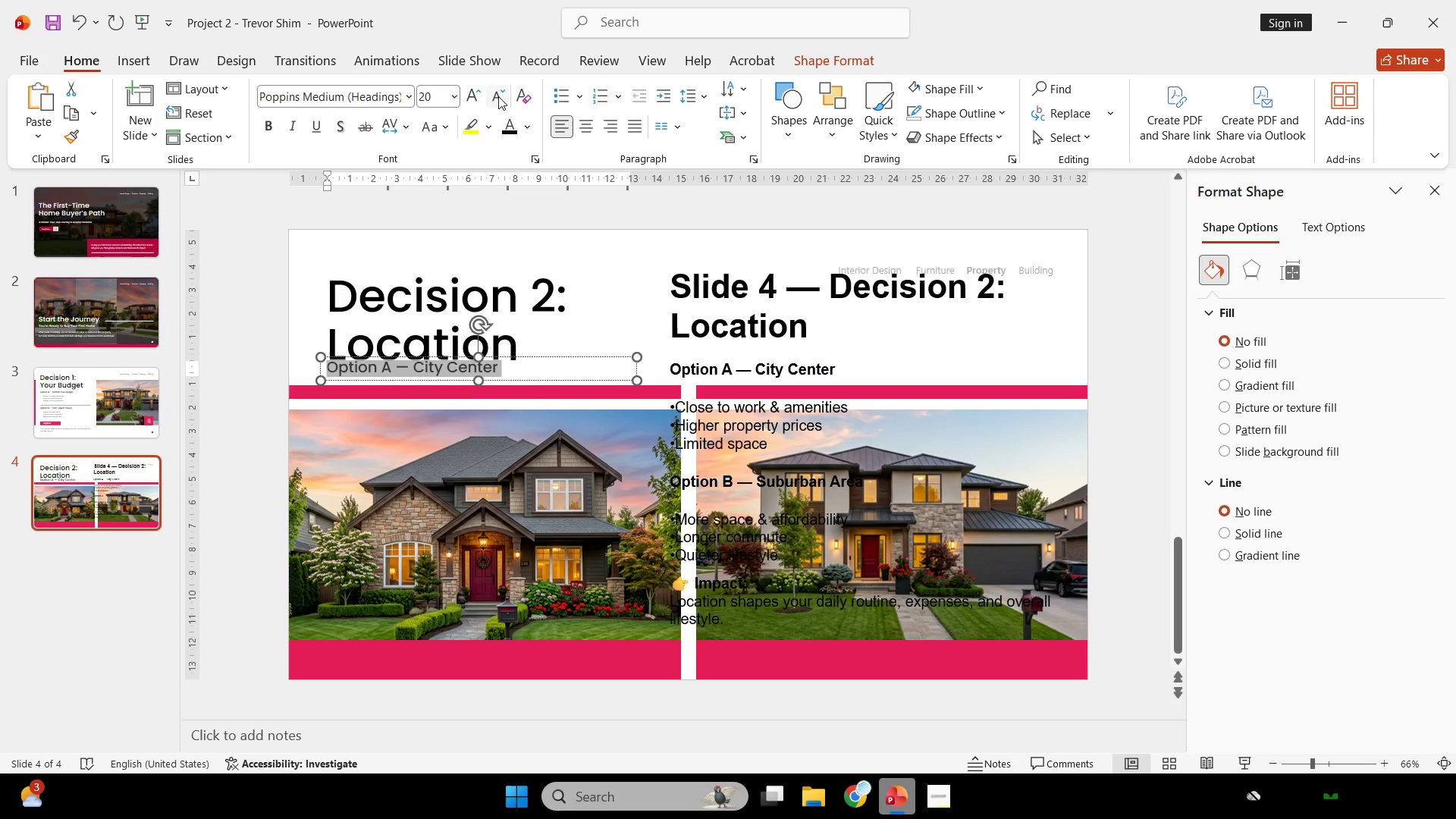 
triple_click([498, 96])
 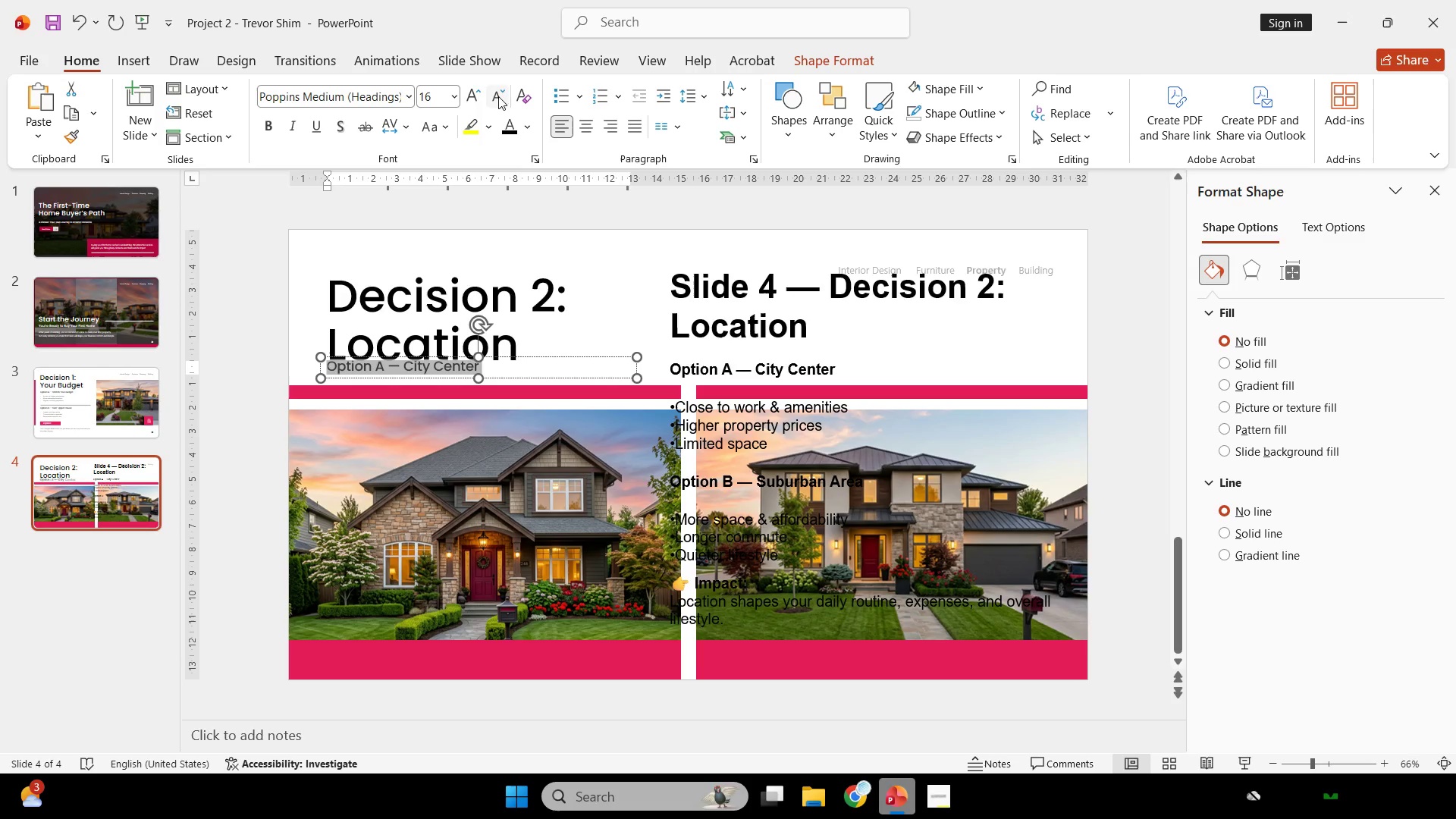 
left_click([498, 96])
 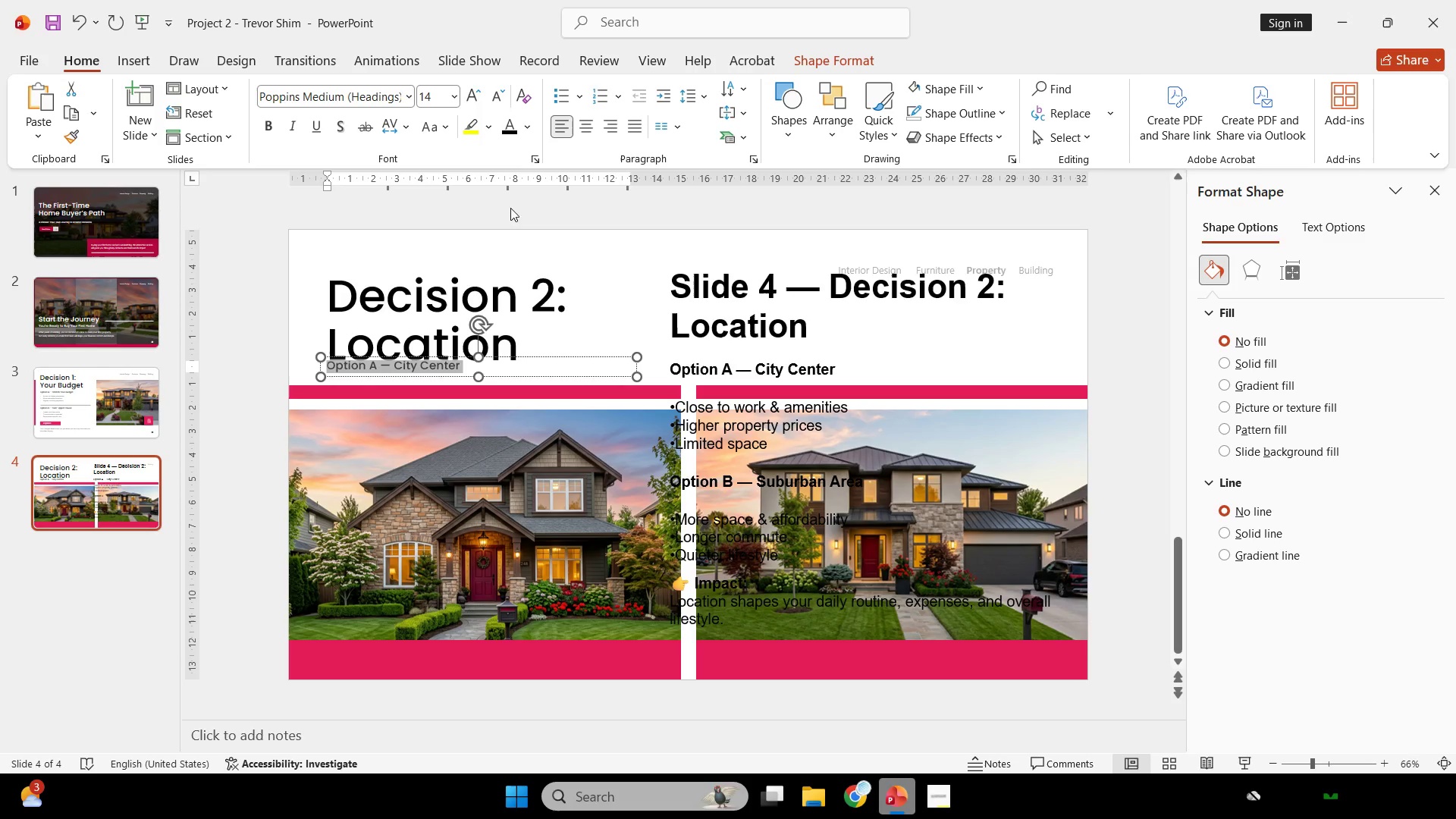 
hold_key(key=ControlLeft, duration=0.33)
scroll: coordinate [547, 301], scroll_direction: up, amount: 1.0
 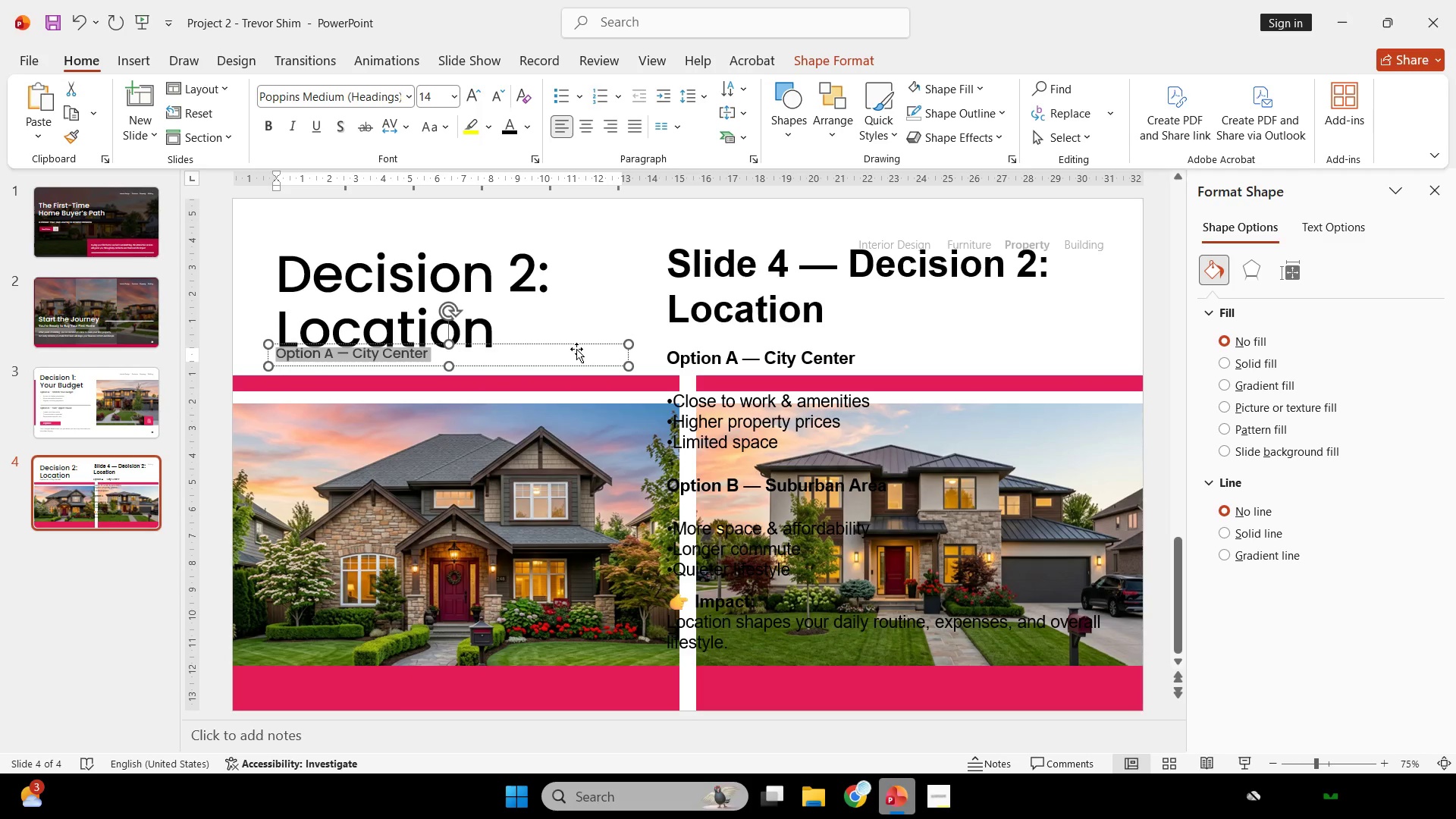 
left_click_drag(start_coordinate=[576, 347], to_coordinate=[577, 377])
 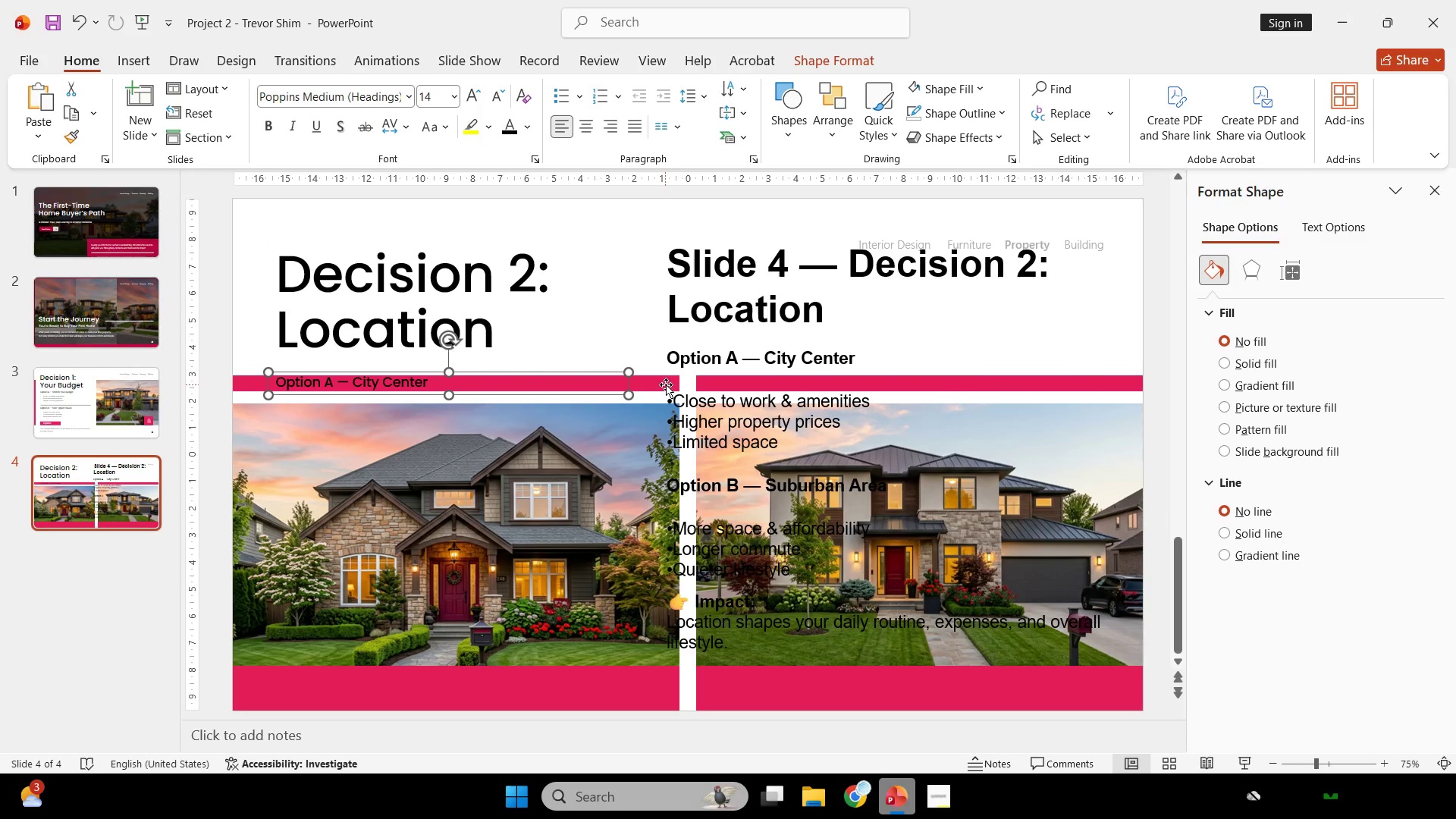 
left_click([667, 381])
 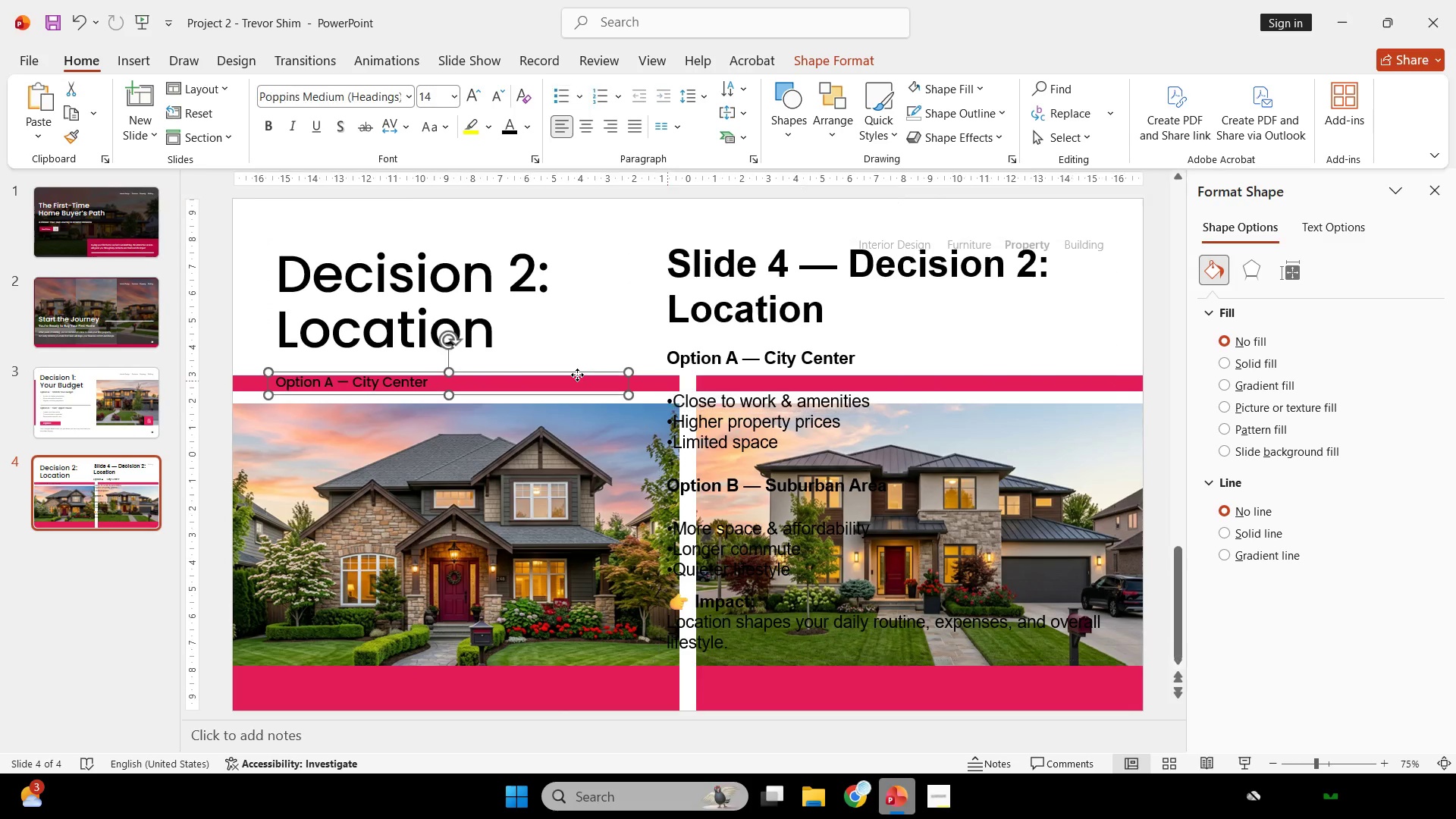 
hold_key(key=ShiftLeft, duration=0.38)
 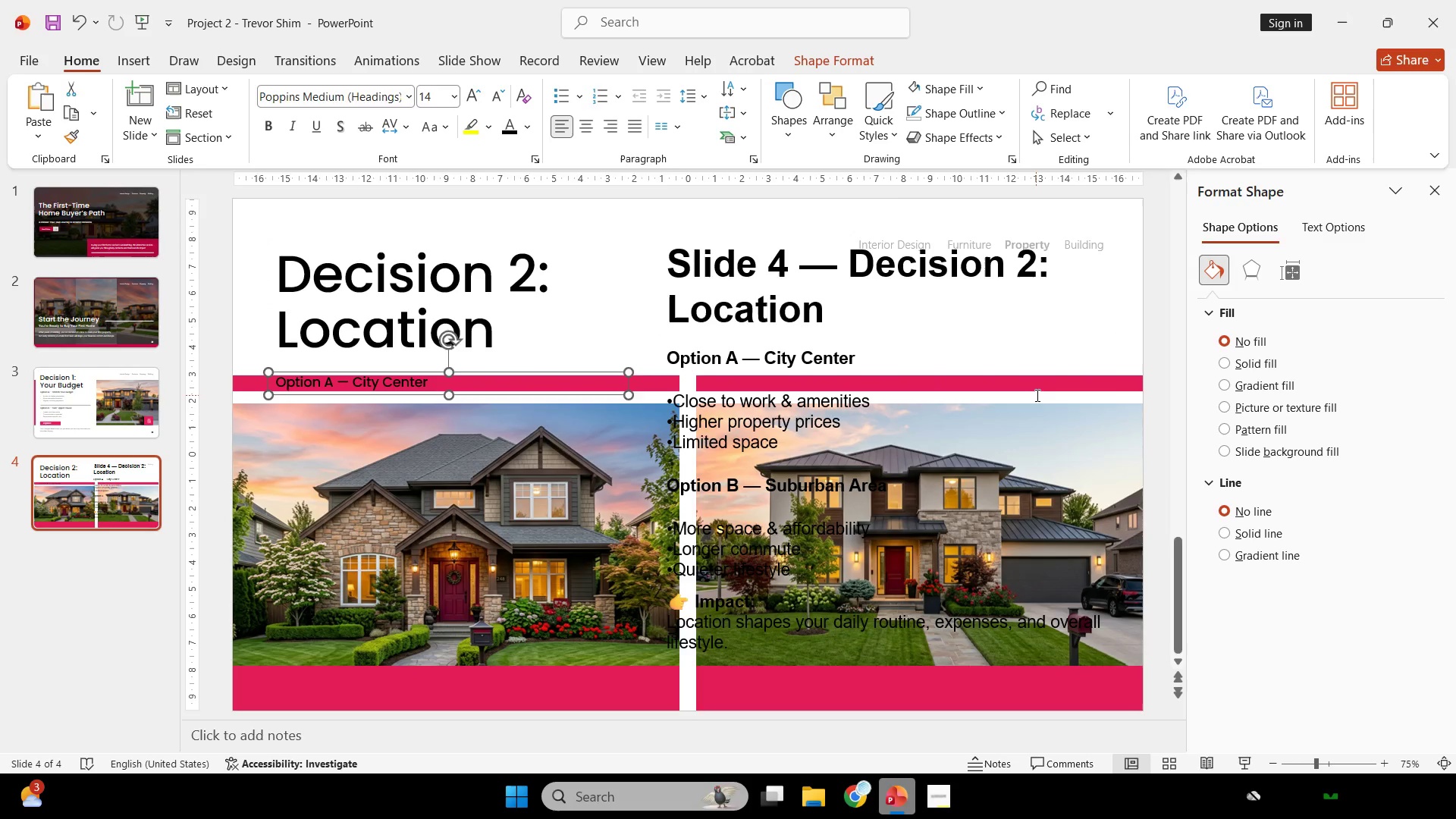 
left_click([1036, 395])
 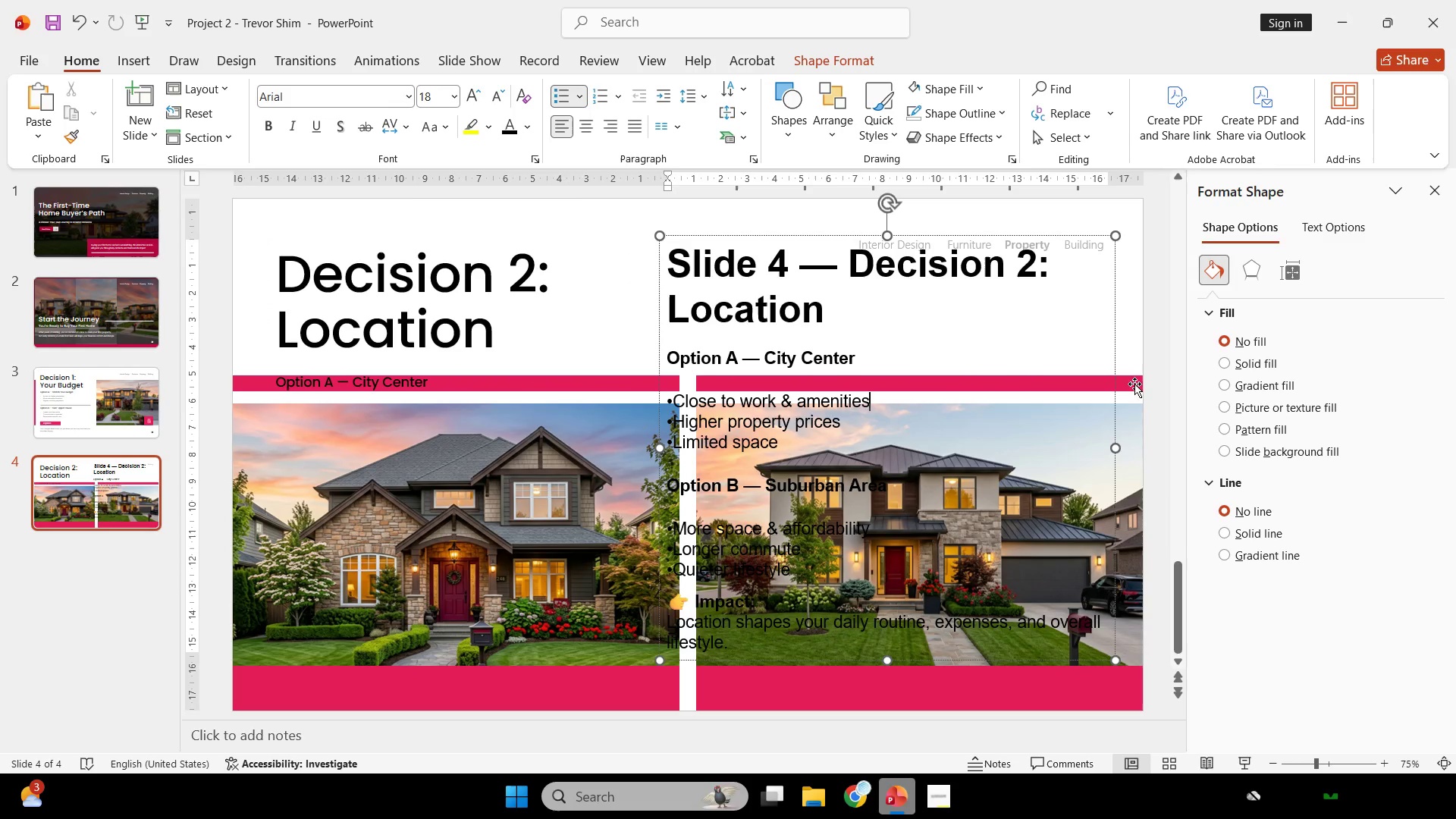 
left_click([1134, 384])
 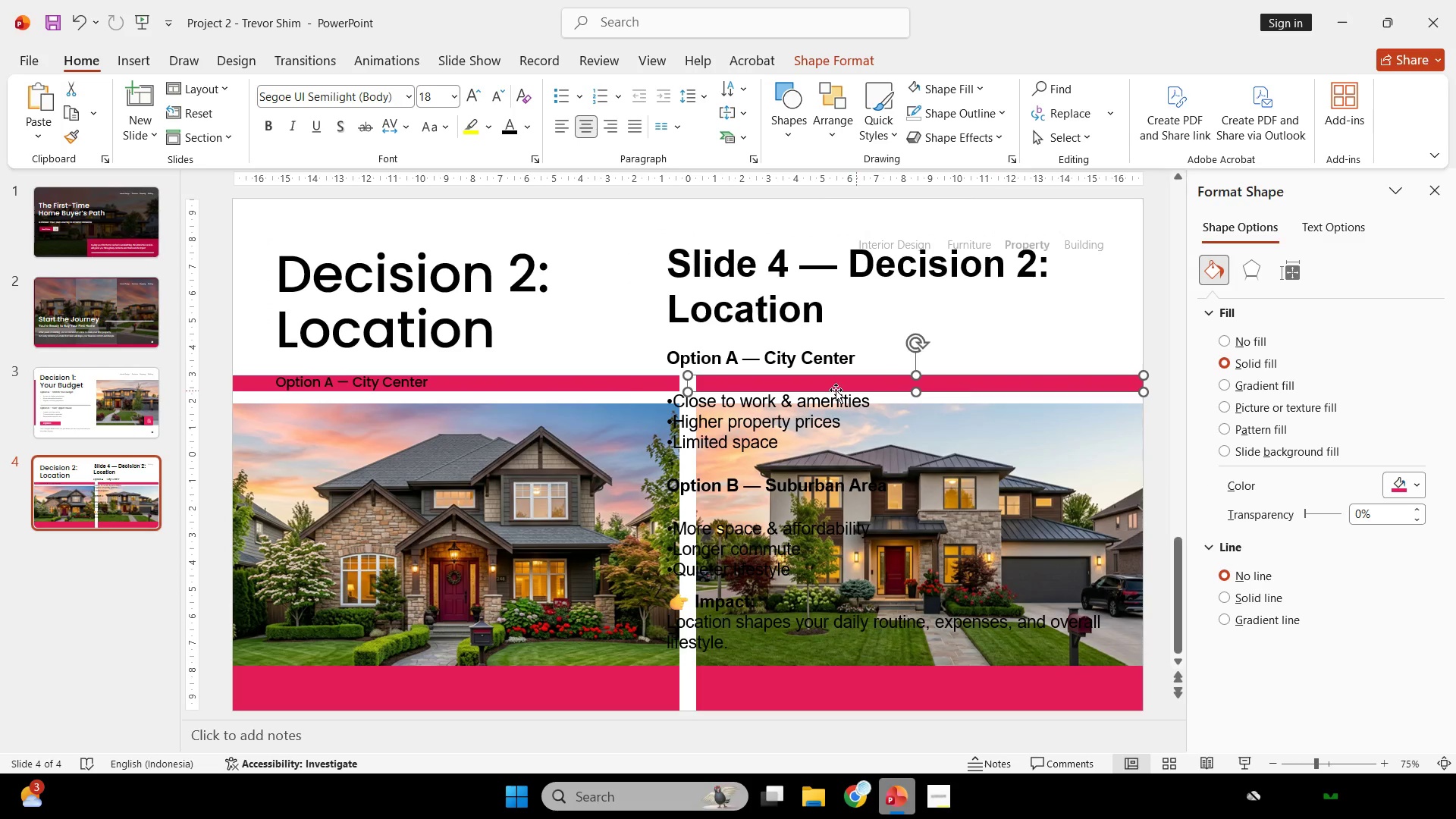 
hold_key(key=ShiftLeft, duration=6.91)
left_click([245, 381])
 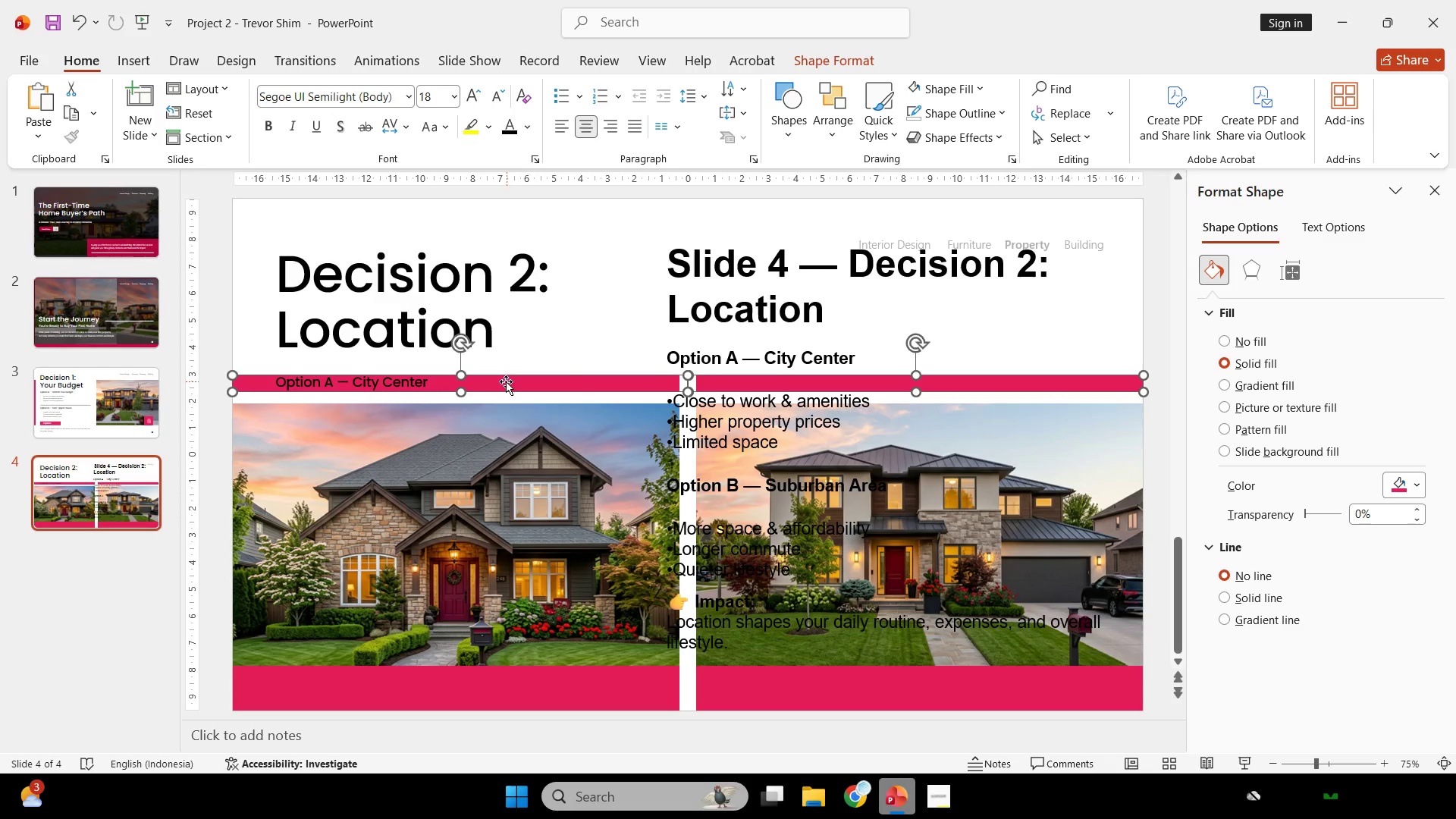 
left_click_drag(start_coordinate=[460, 376], to_coordinate=[465, 364])
 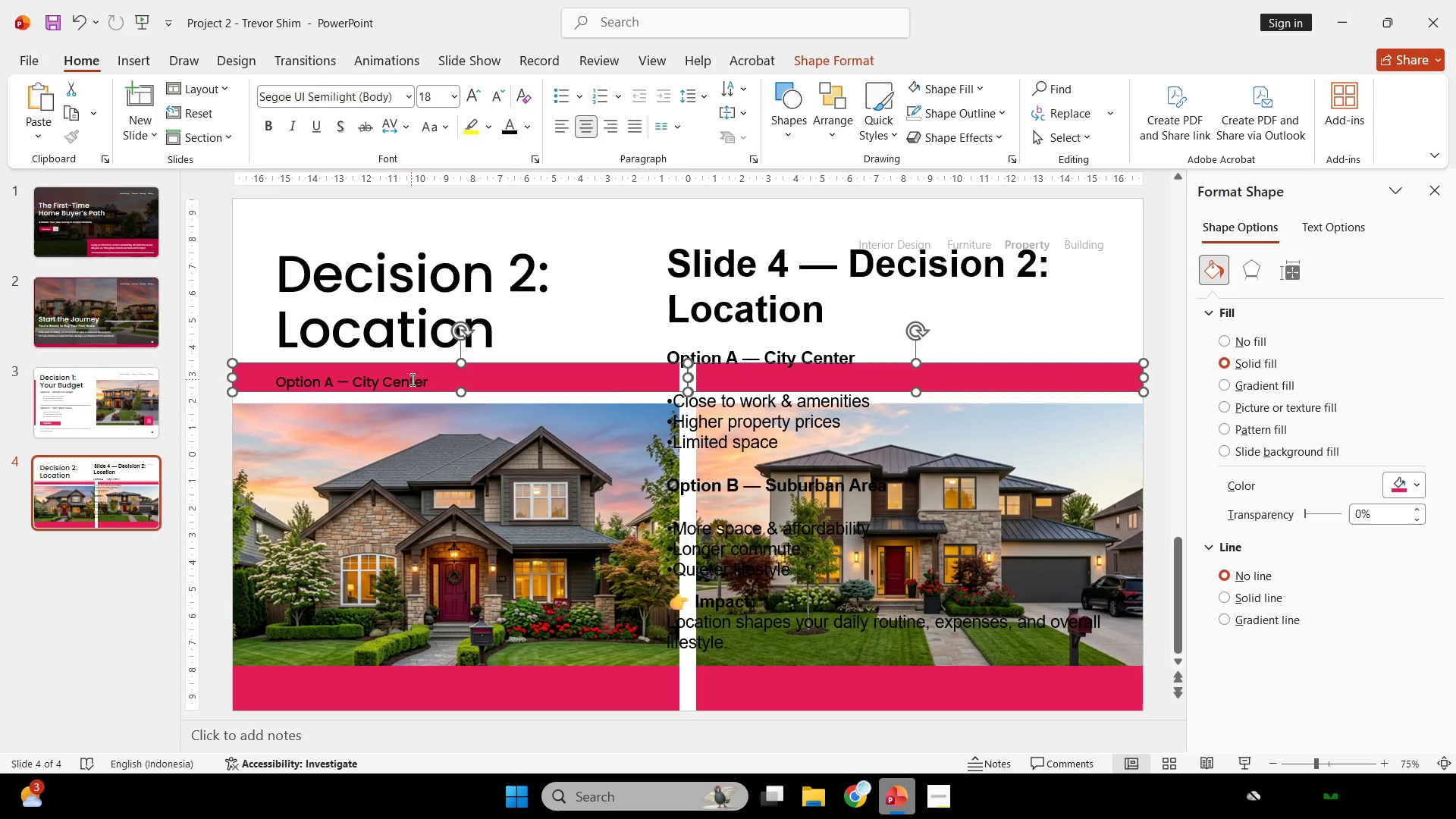 
left_click([411, 379])
 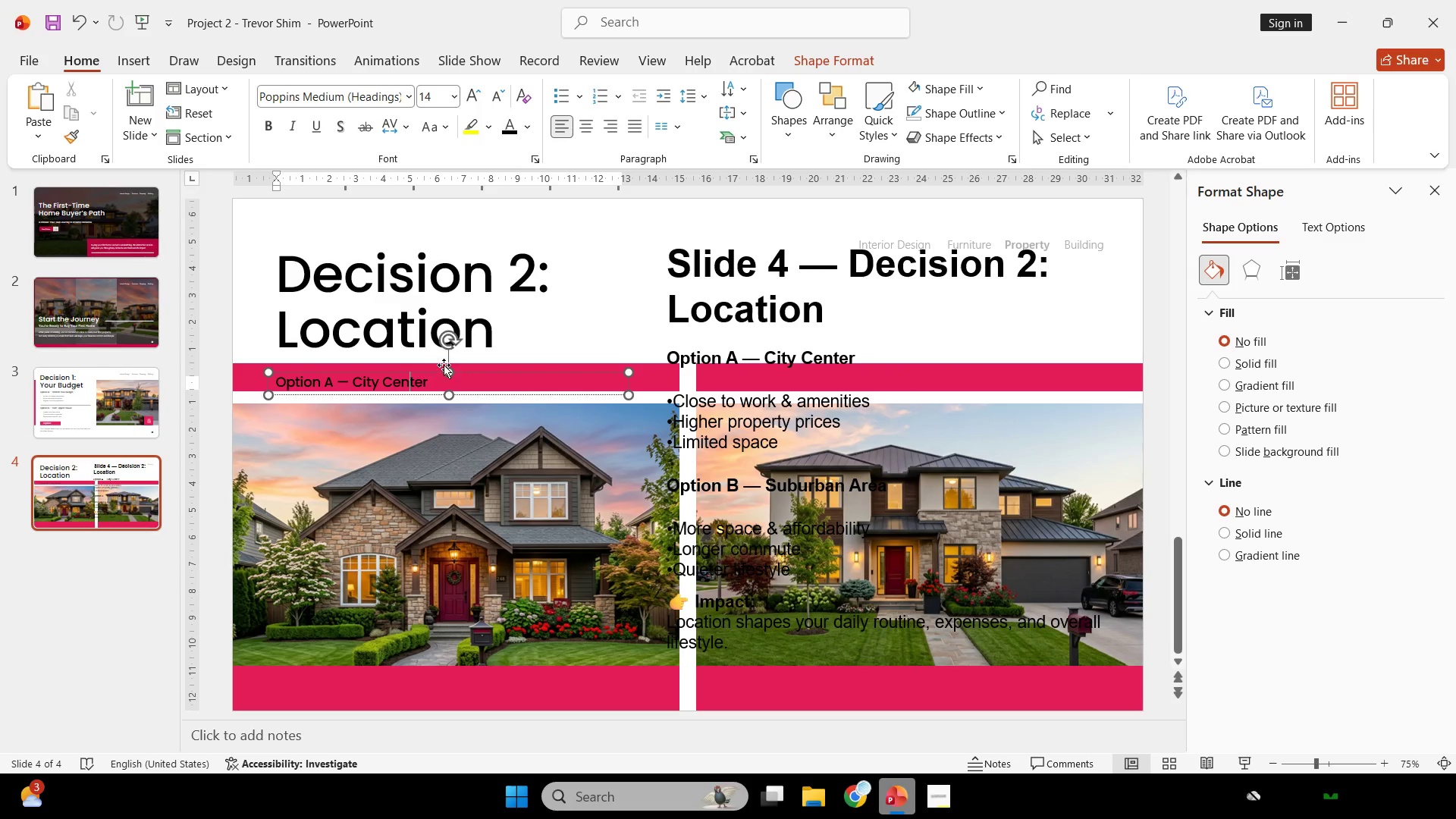 
hold_key(key=ShiftLeft, duration=0.52)
left_click([508, 361])
 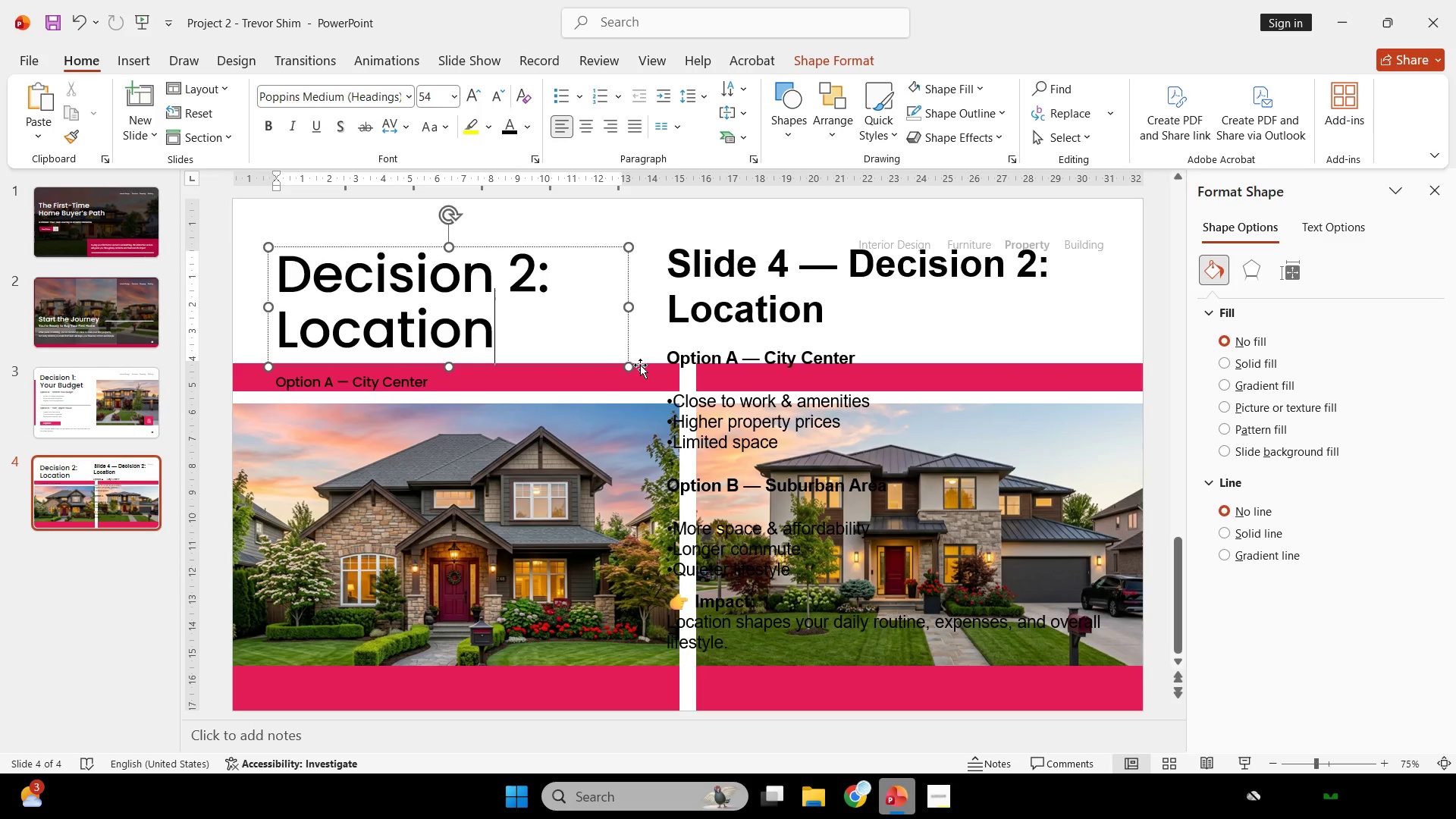 
left_click([642, 366])
 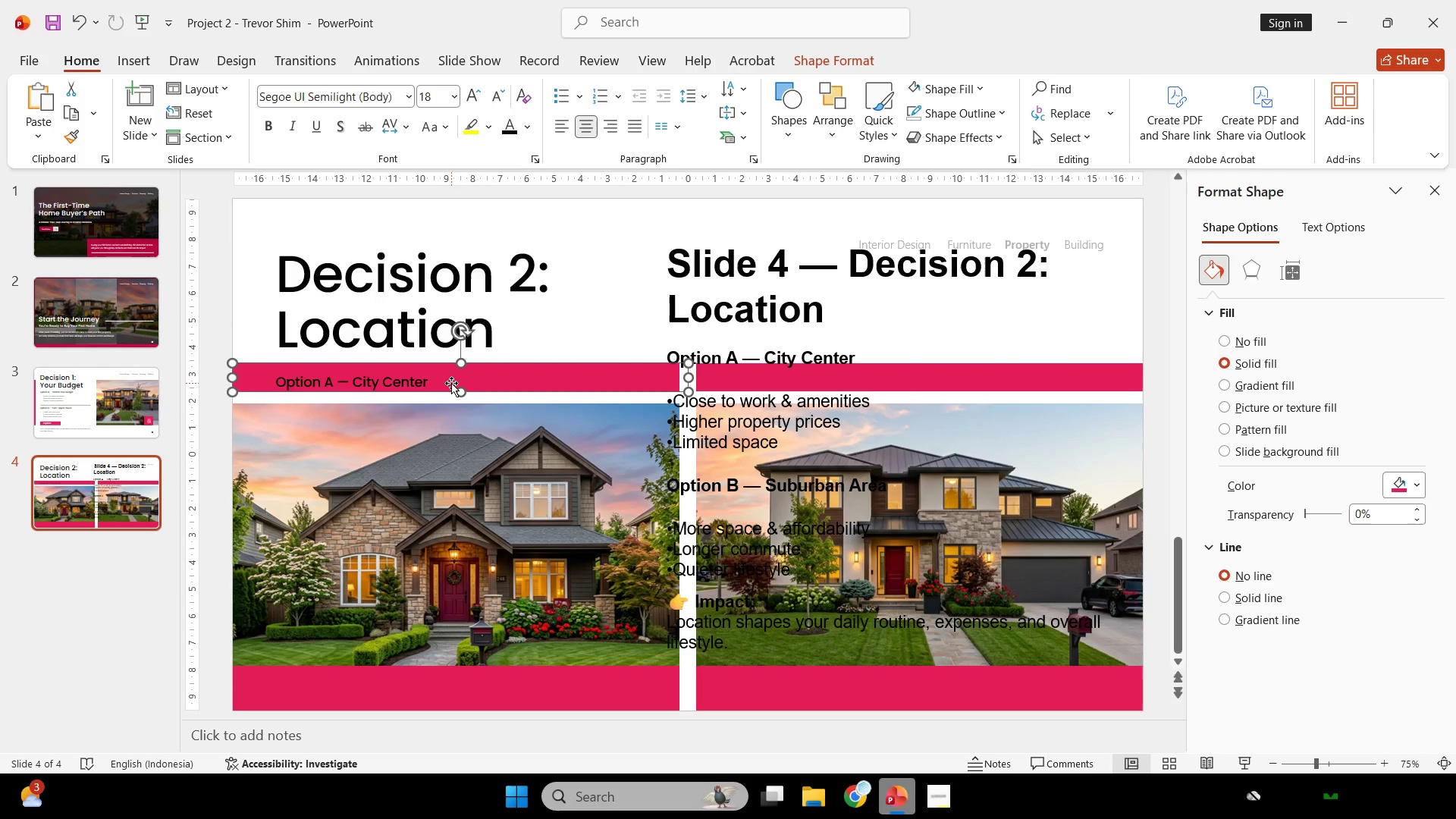 
key(Shift+ShiftLeft)
 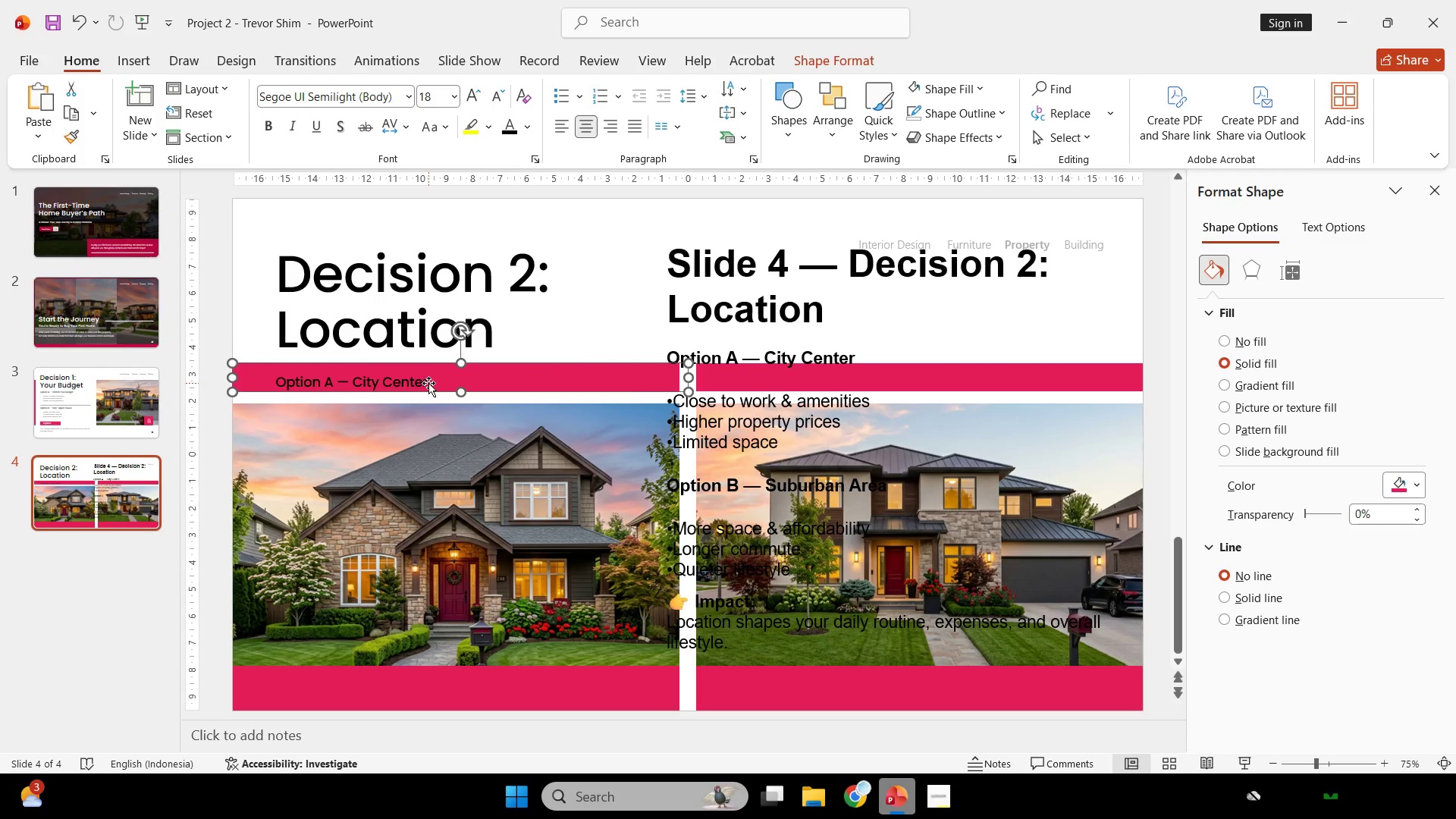 
left_click([428, 383])
 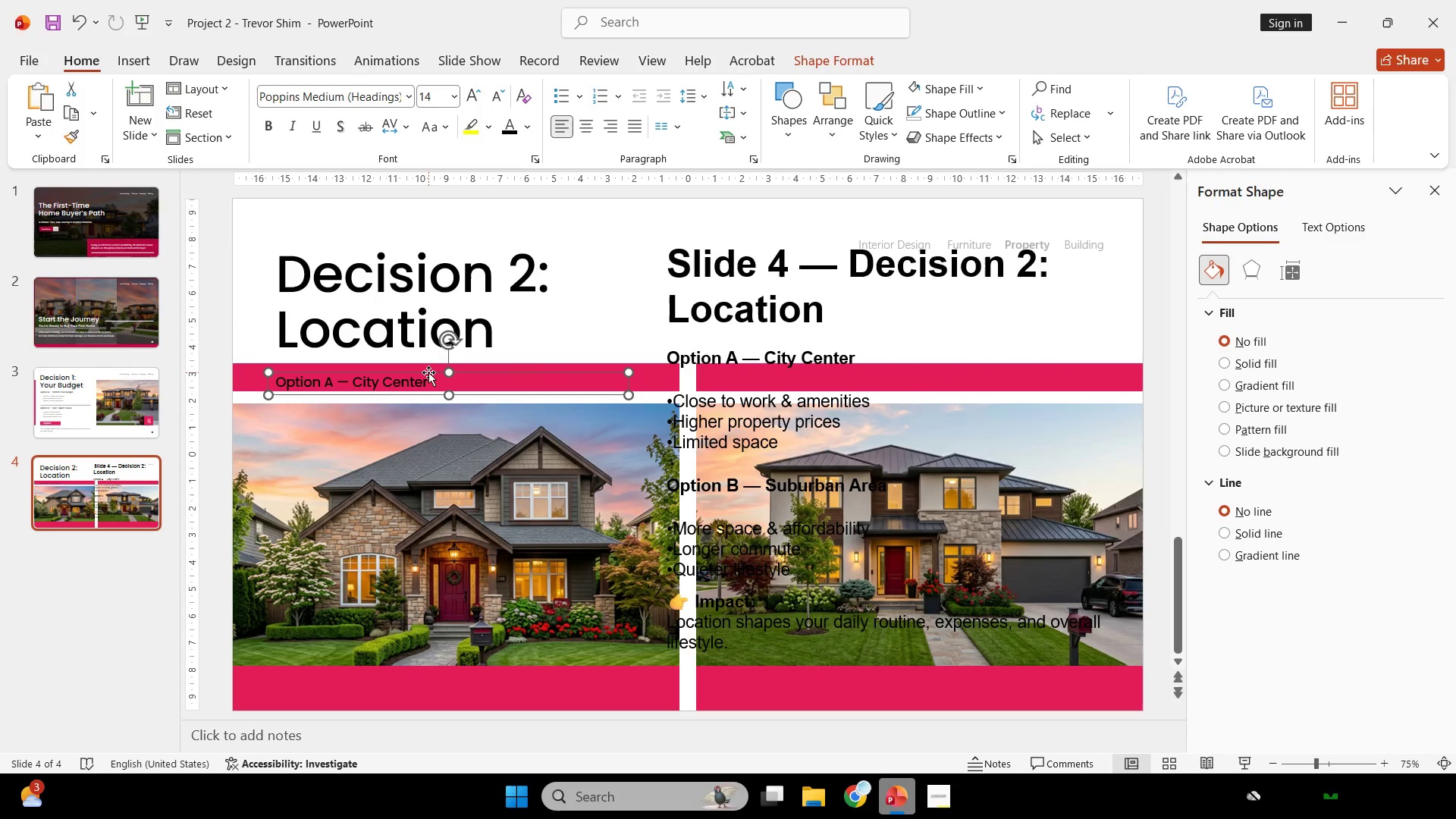 
hold_key(key=ShiftLeft, duration=1.88)
left_click_drag(start_coordinate=[427, 375], to_coordinate=[428, 370])
 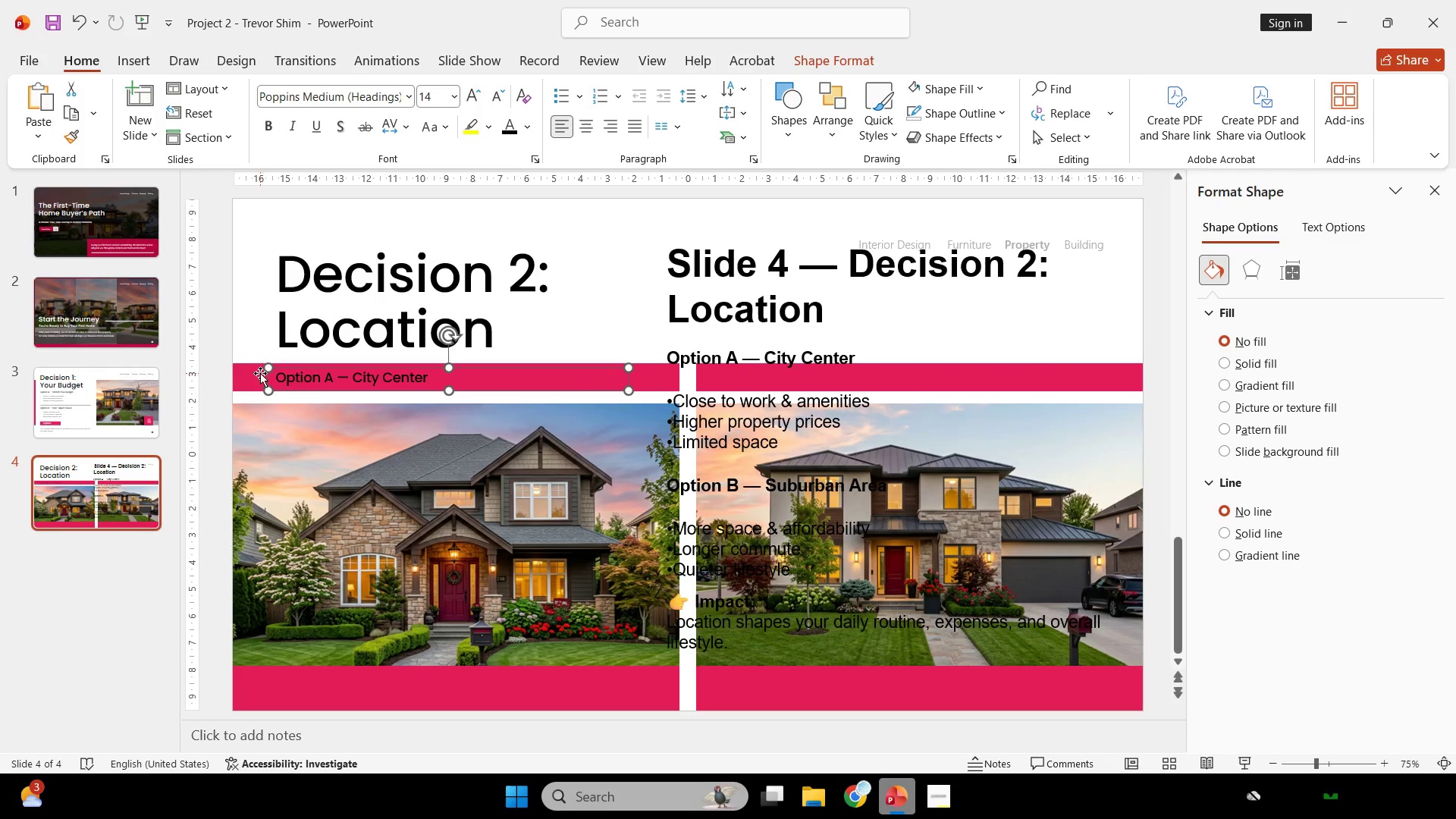 
left_click([259, 373])
 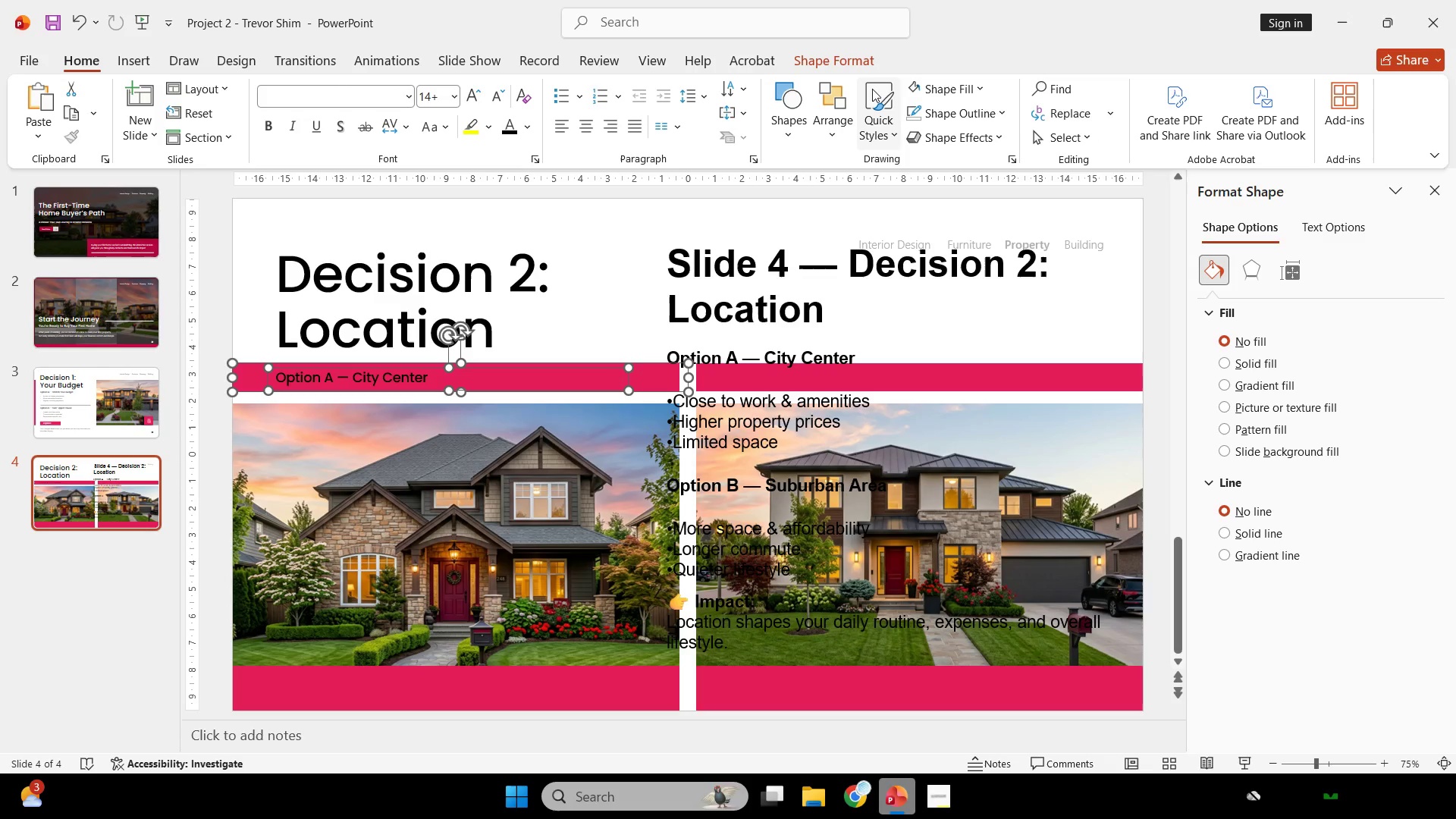 
left_click([850, 58])
 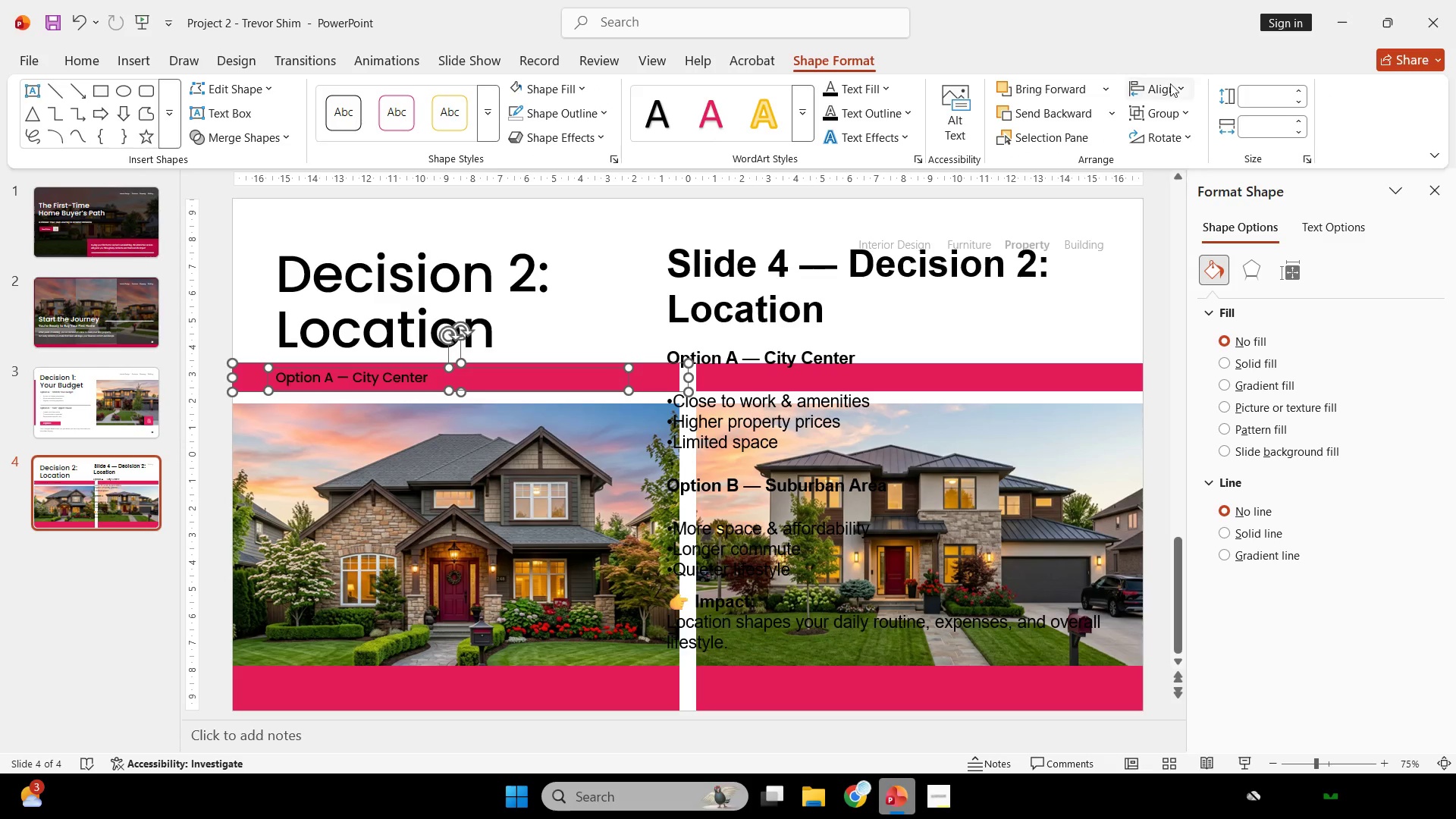 
left_click([1165, 84])
 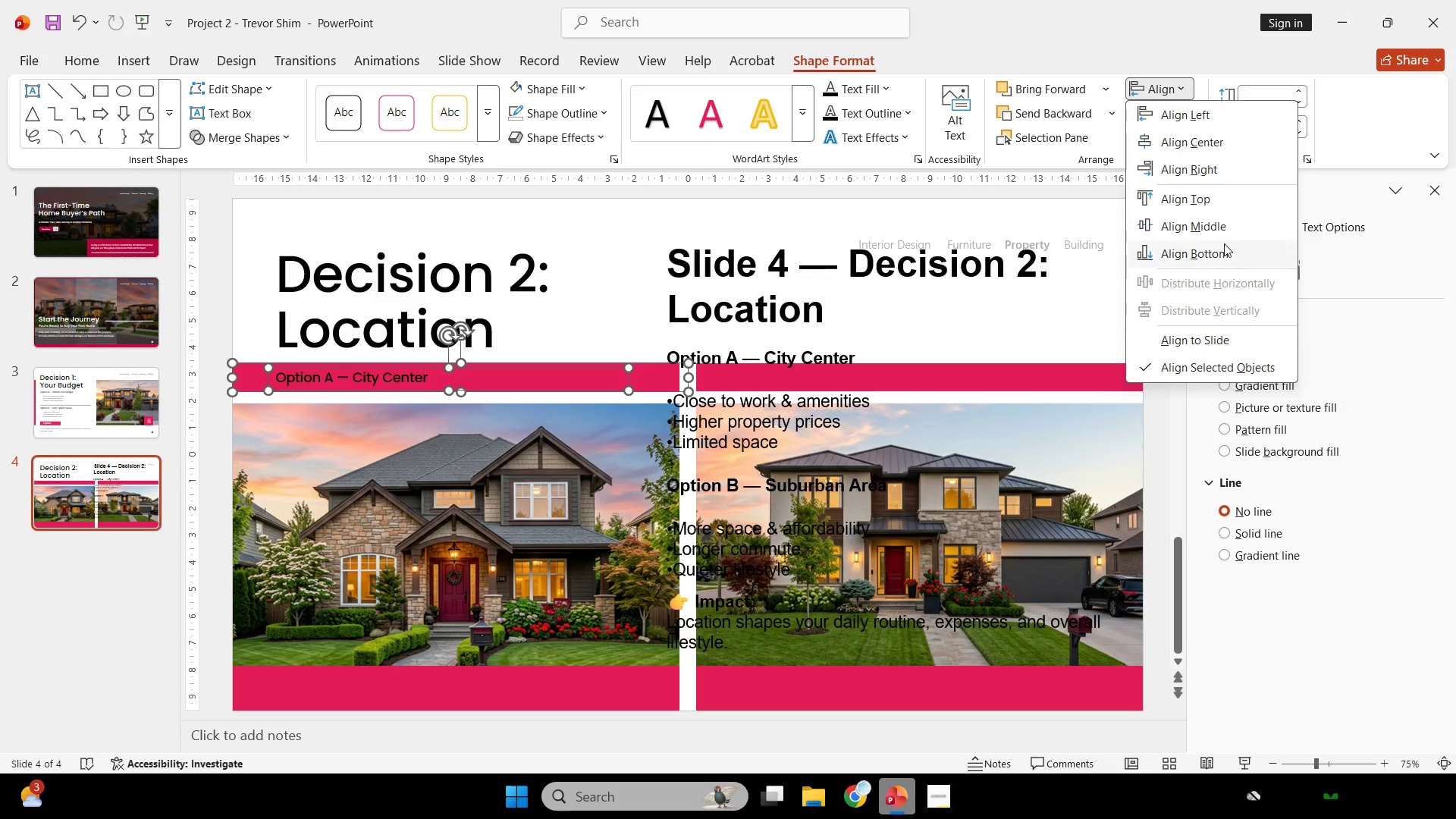 
left_click([1224, 231])
 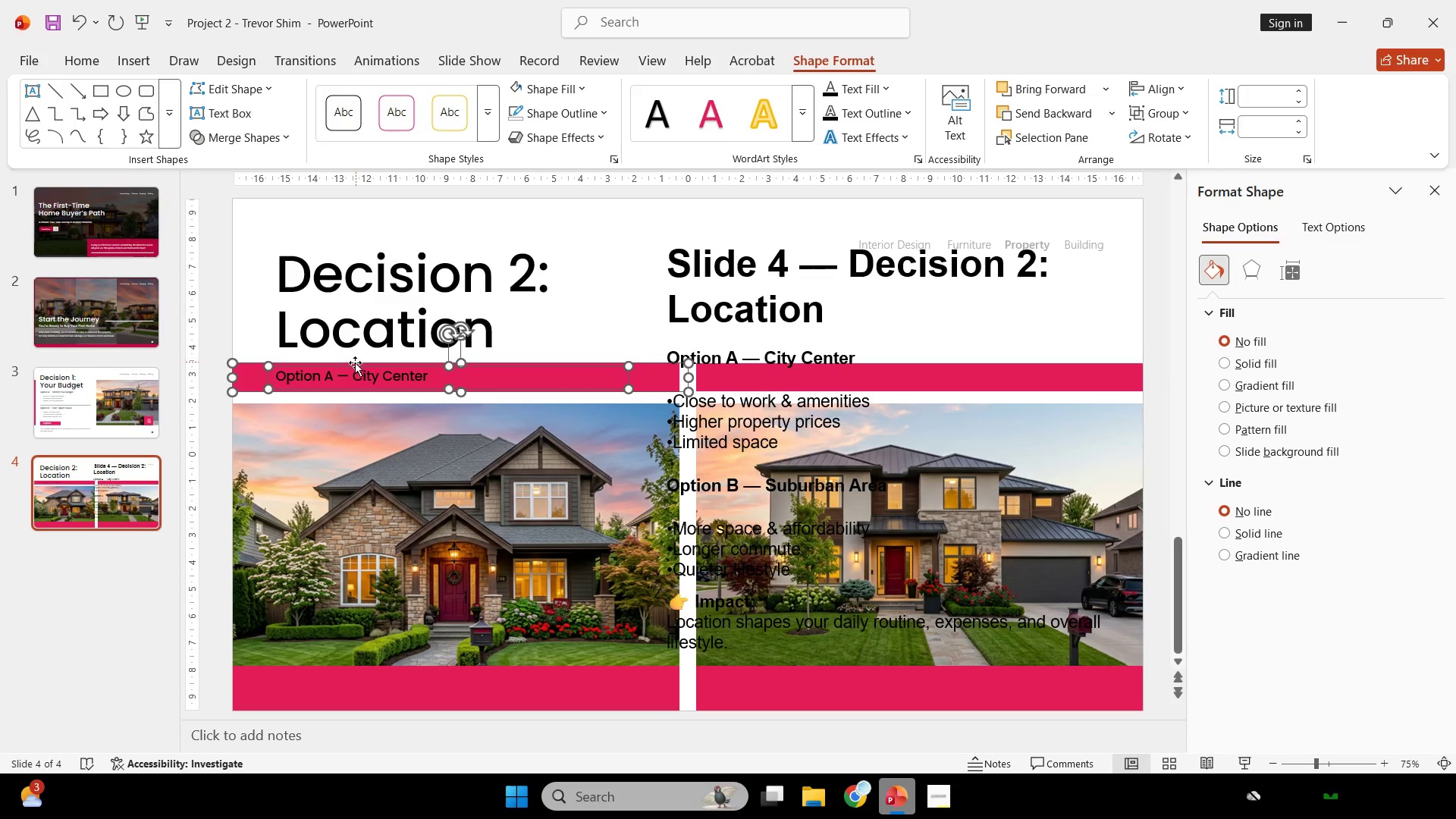 
double_click([353, 372])
 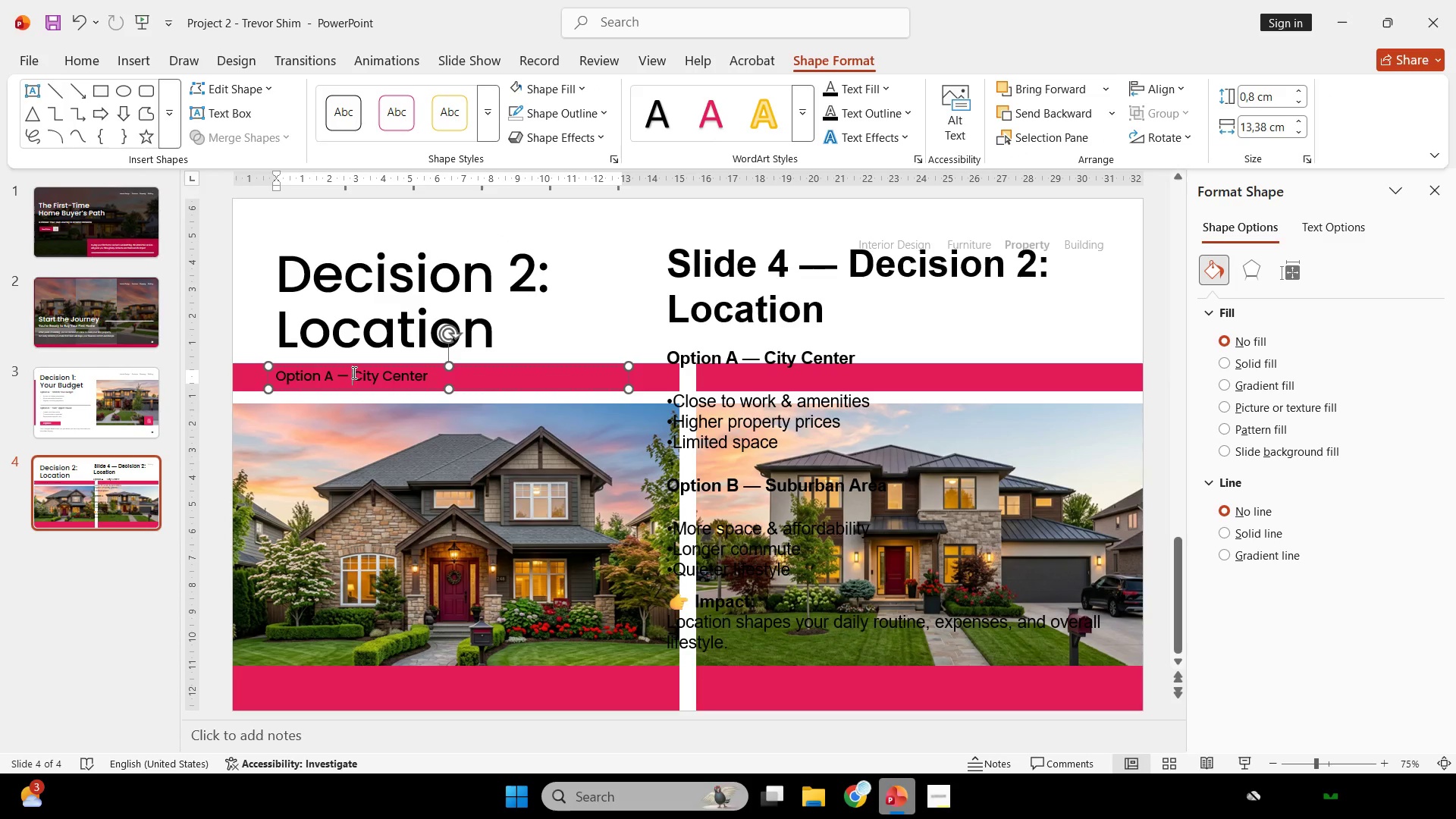 
key(Control+ControlLeft)
 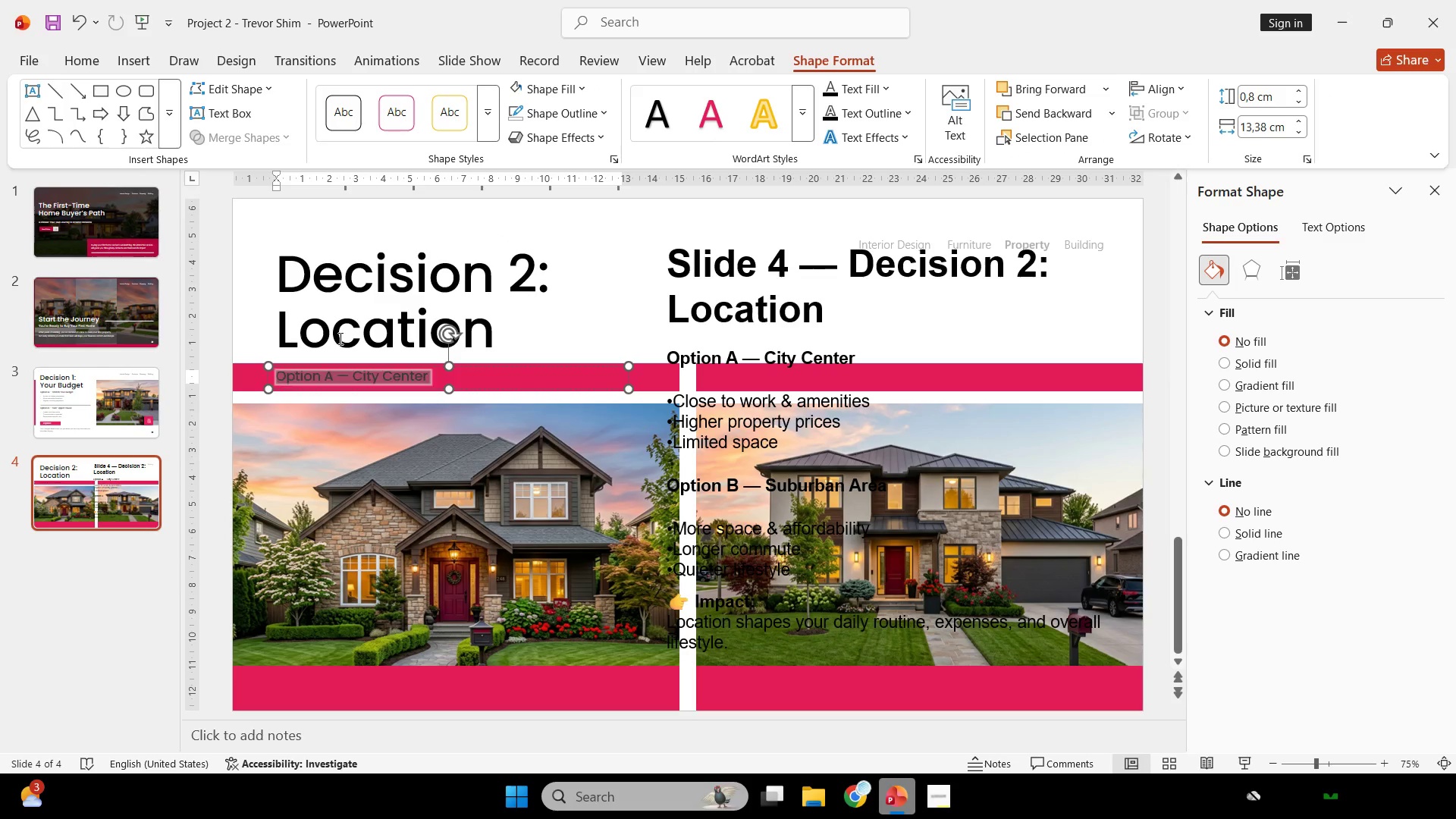 
key(Control+A)
 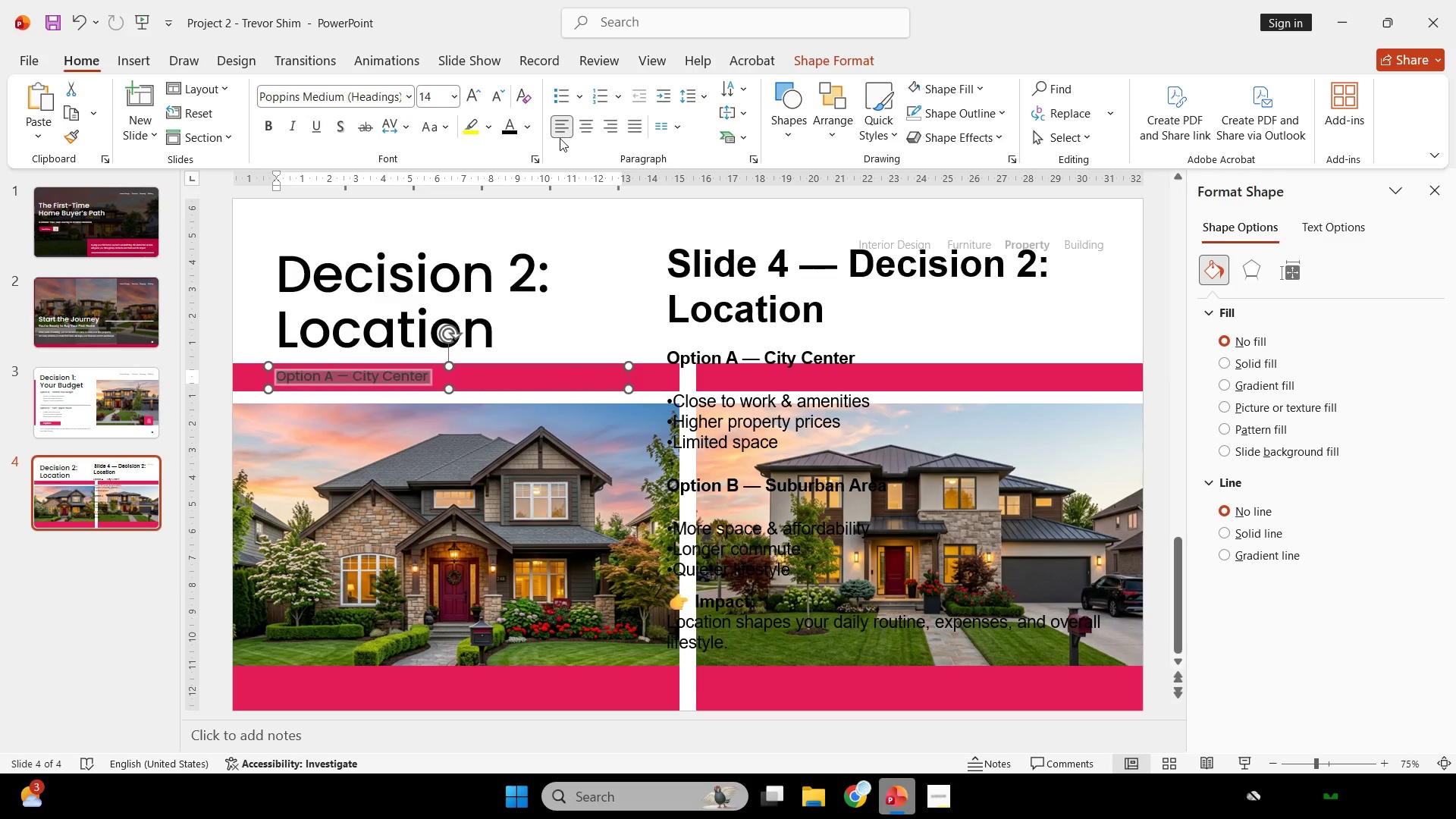 
left_click([530, 121])
 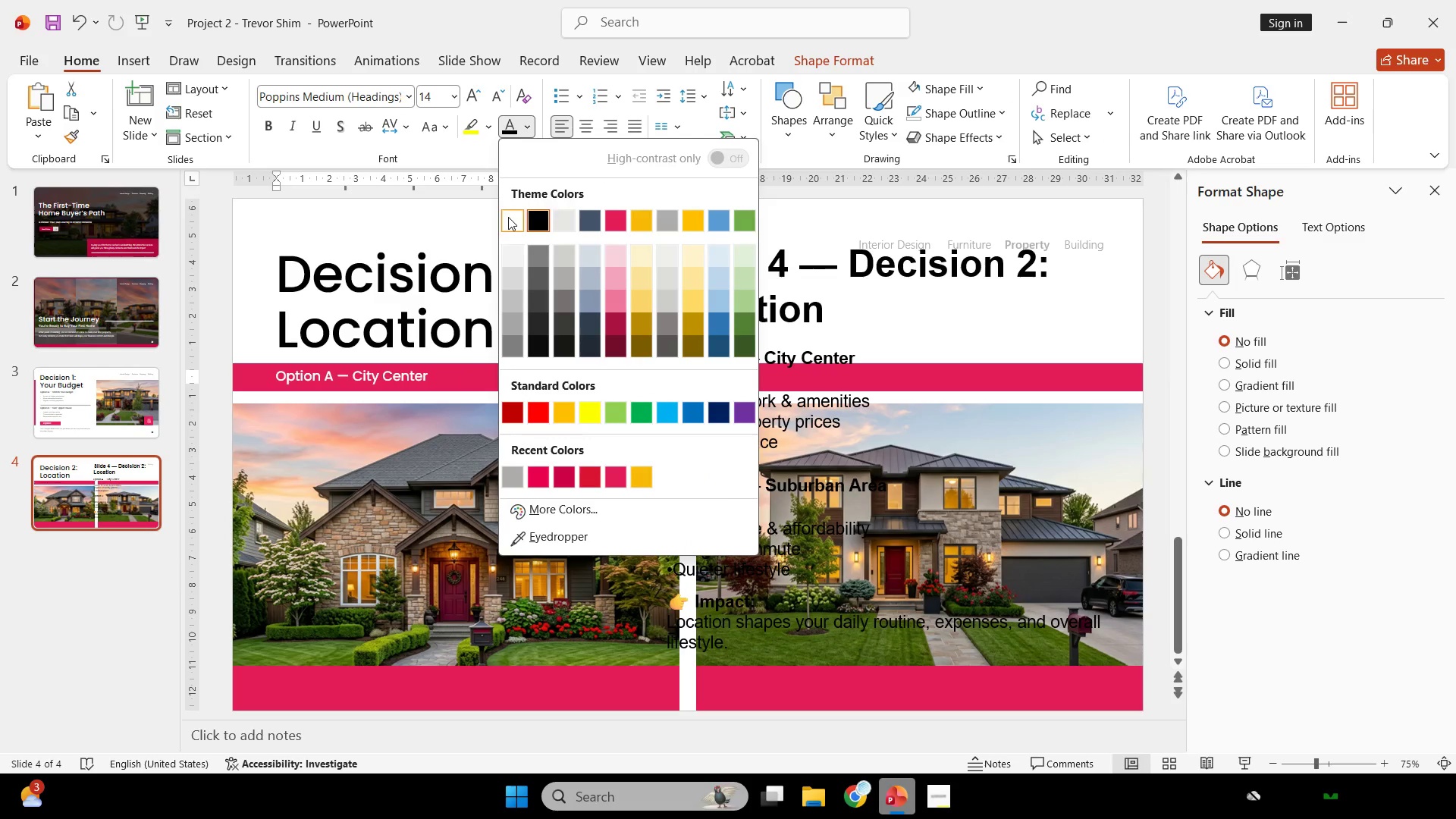 
left_click([520, 213])
 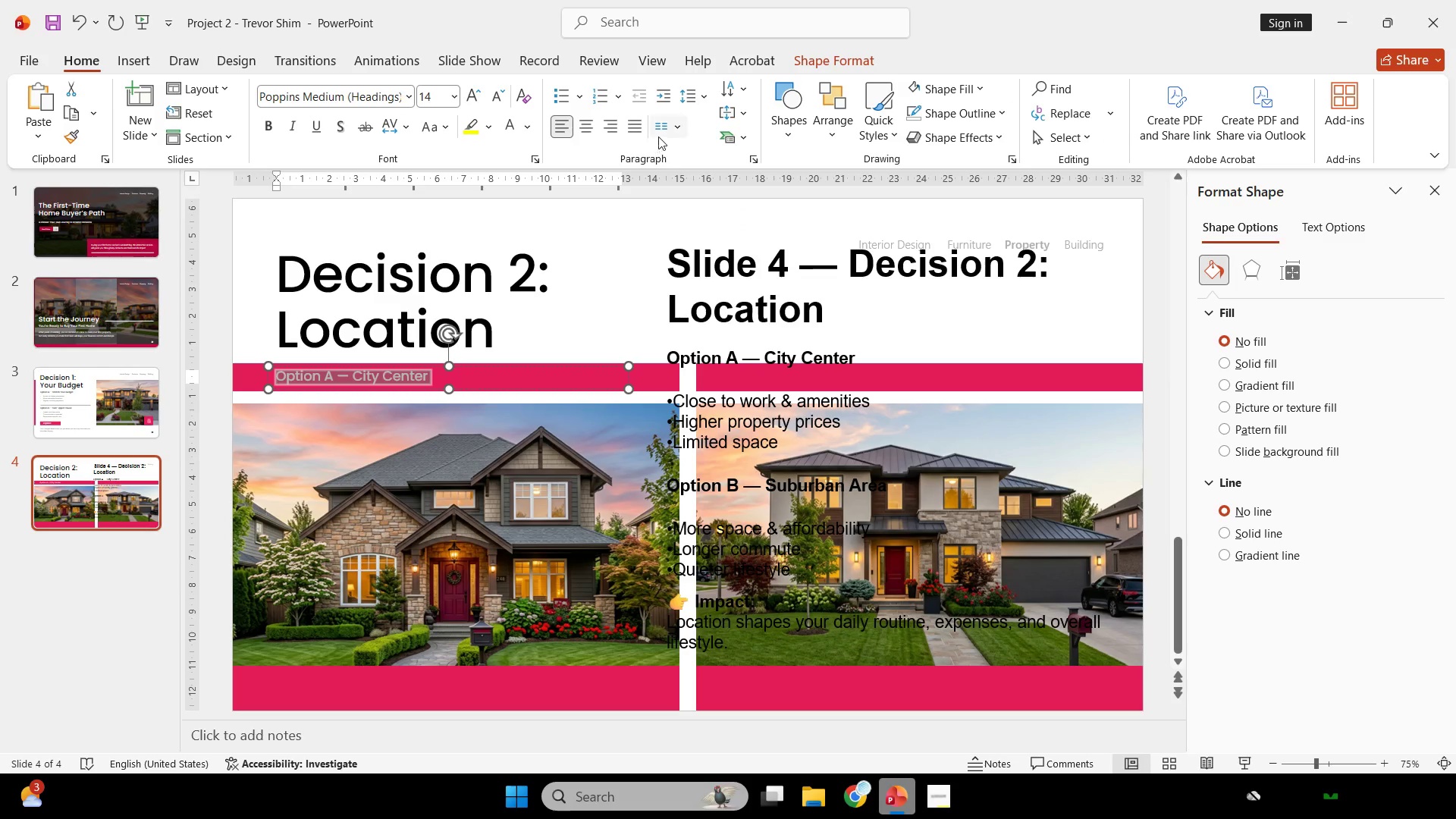 
left_click([684, 103])
 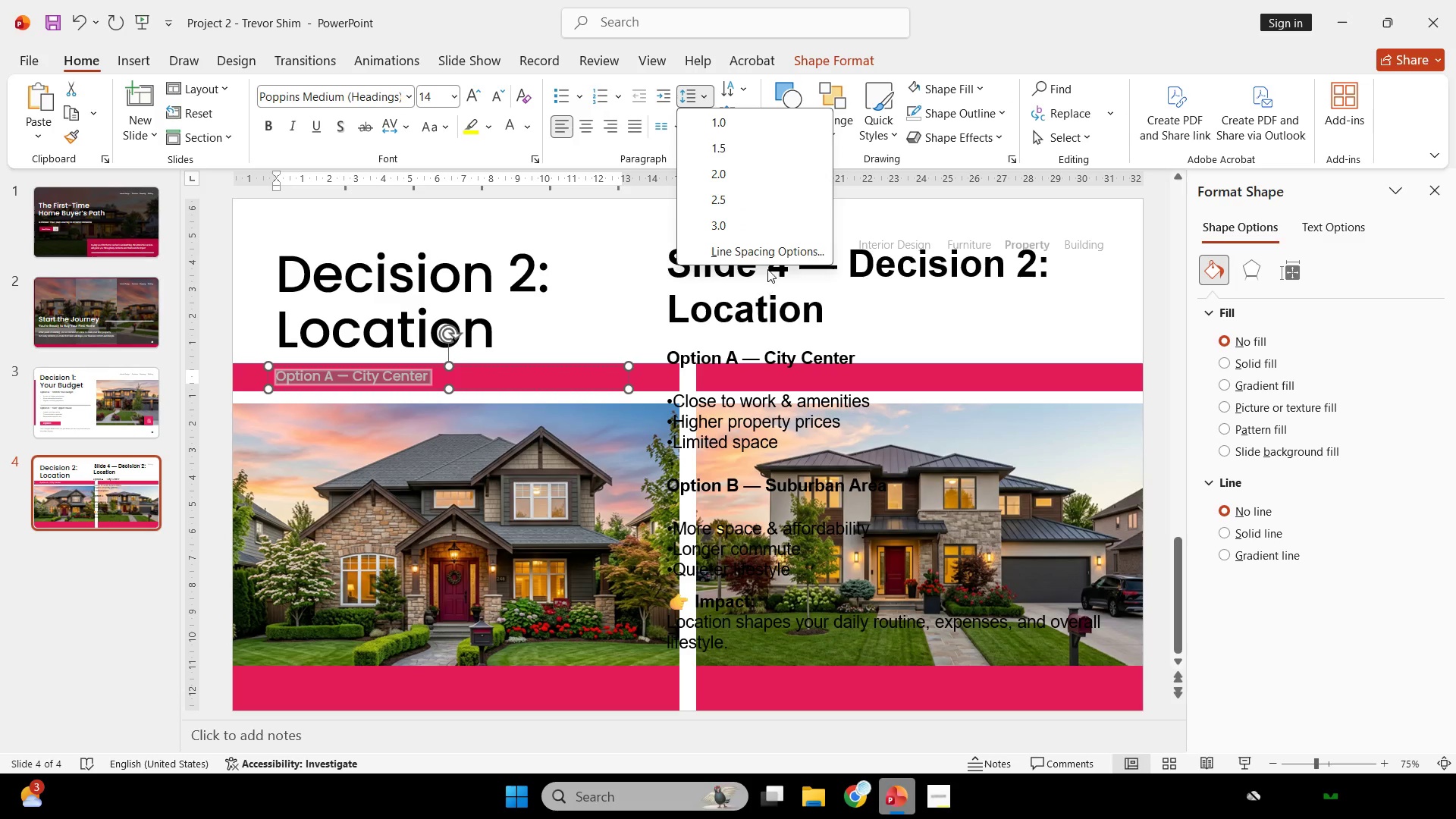 
left_click([770, 263])
 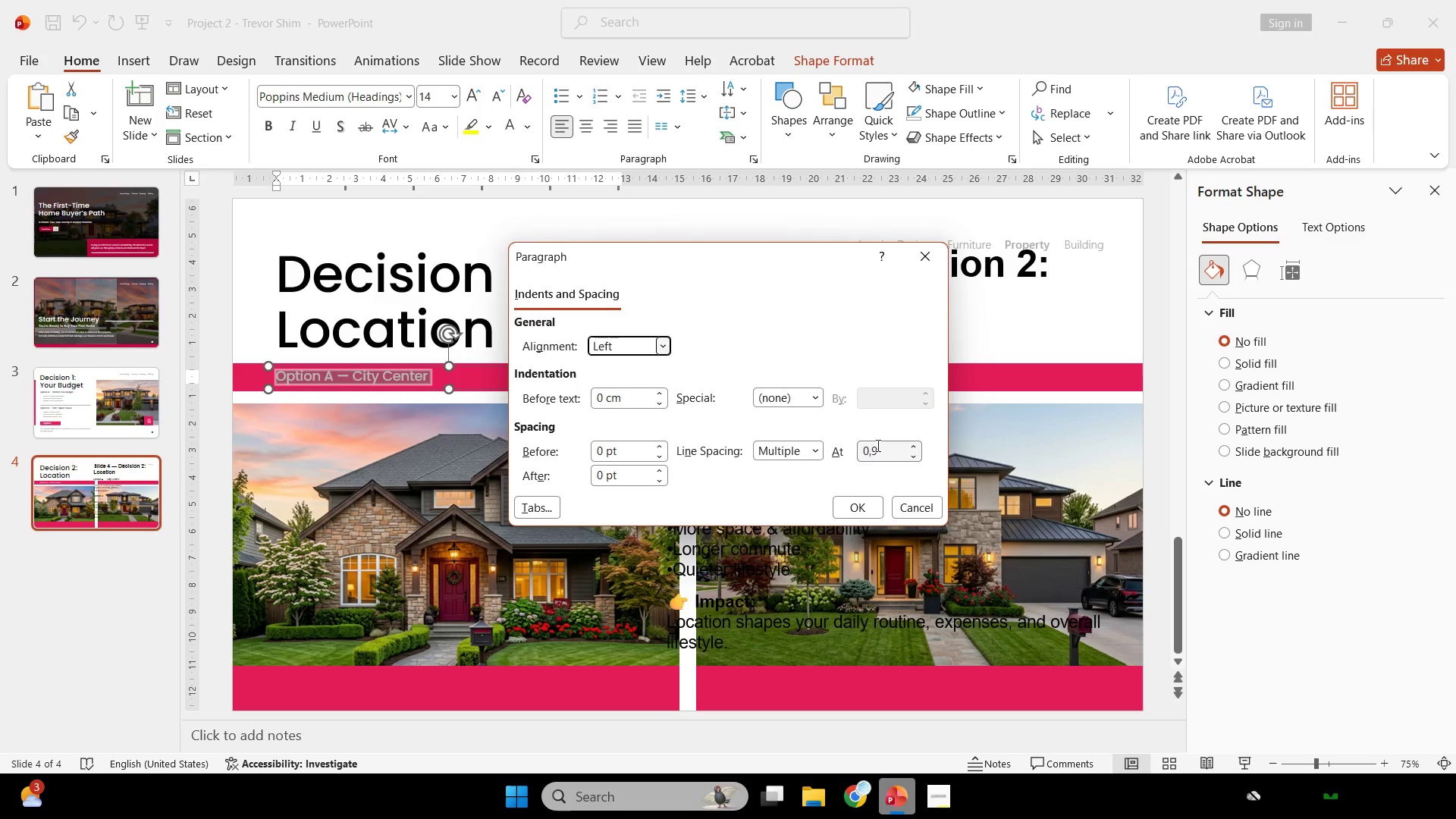 
left_click_drag(start_coordinate=[883, 448], to_coordinate=[817, 460])
 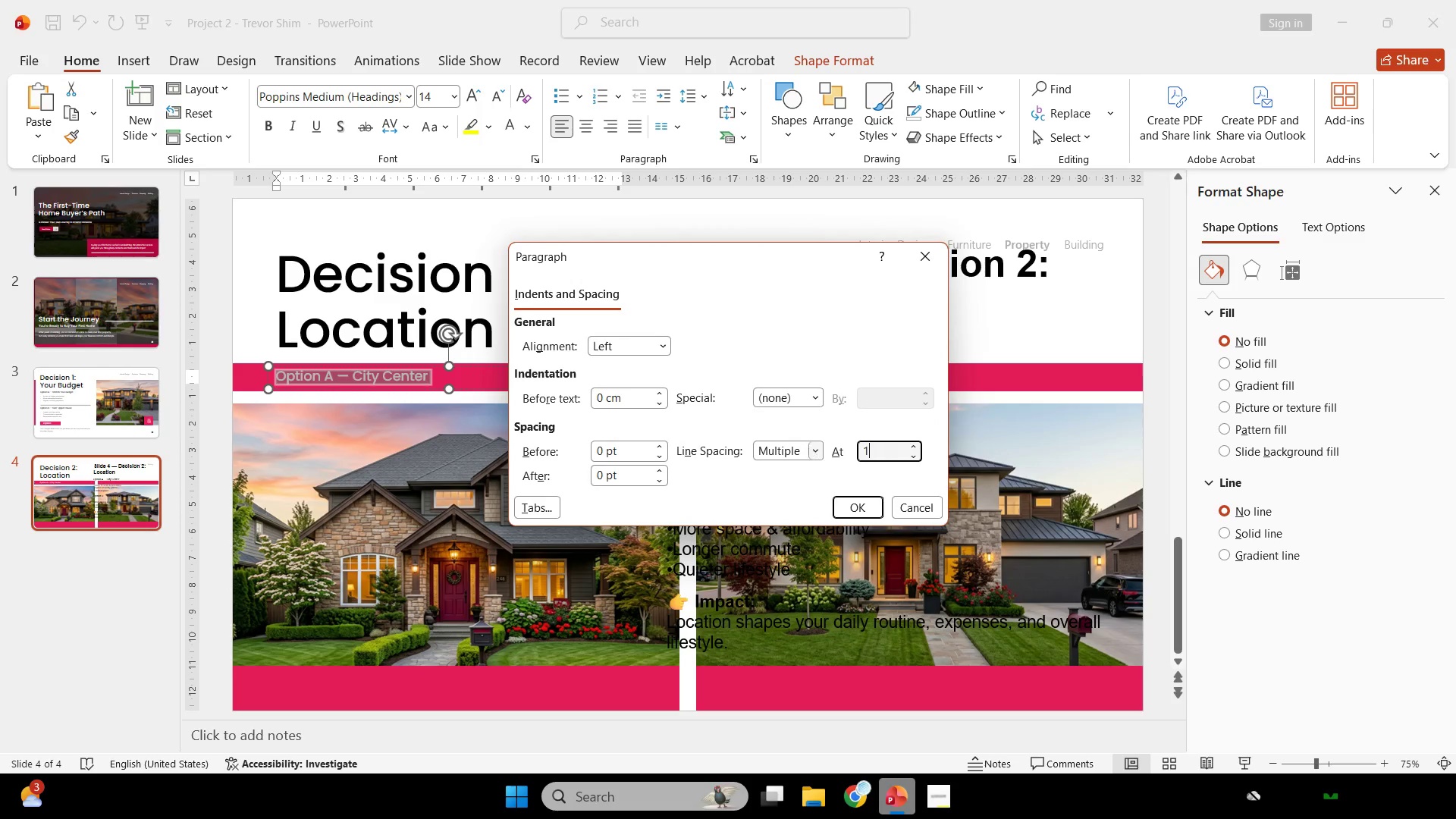 
key(1)
 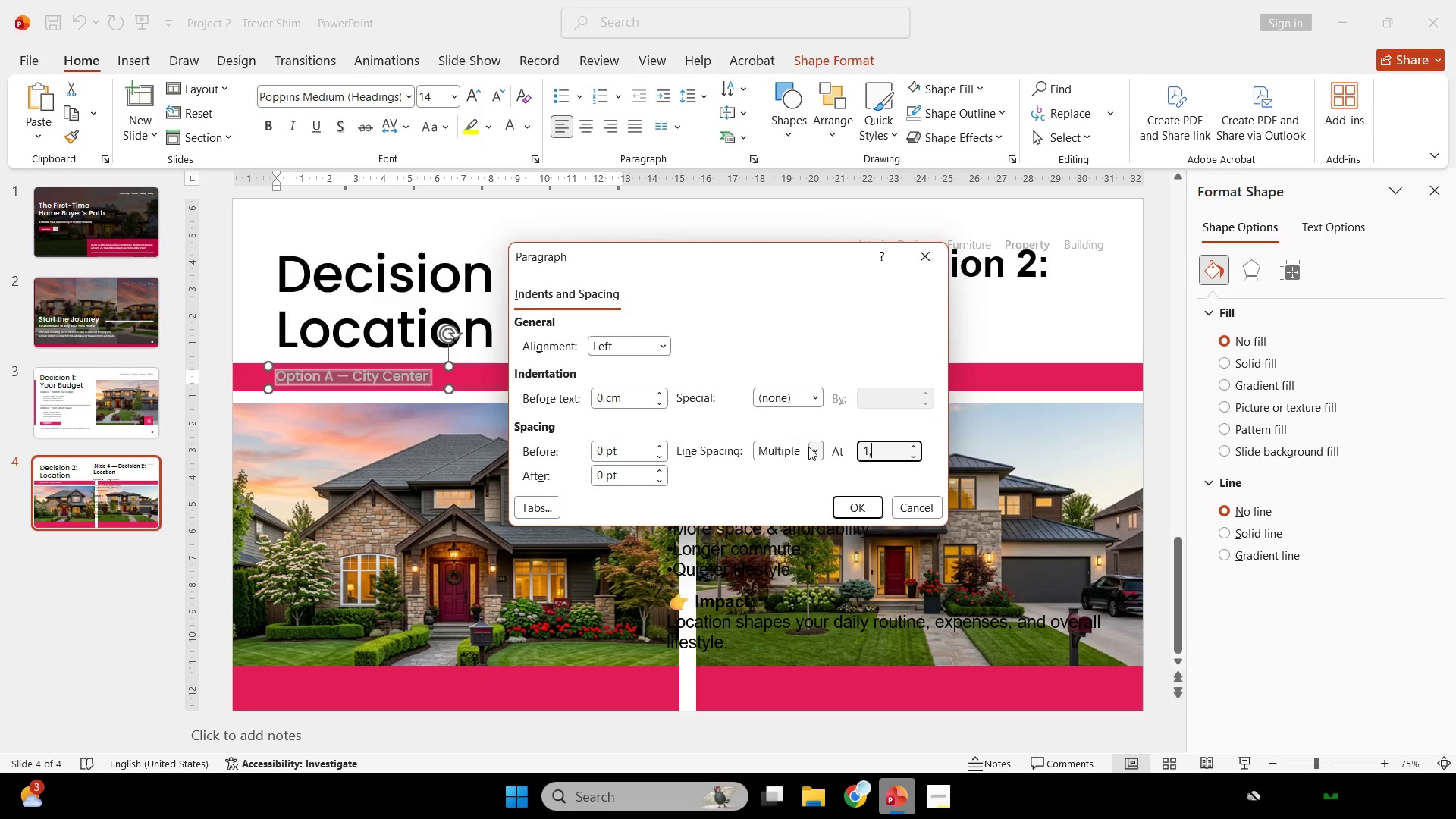 
key(Comma)
 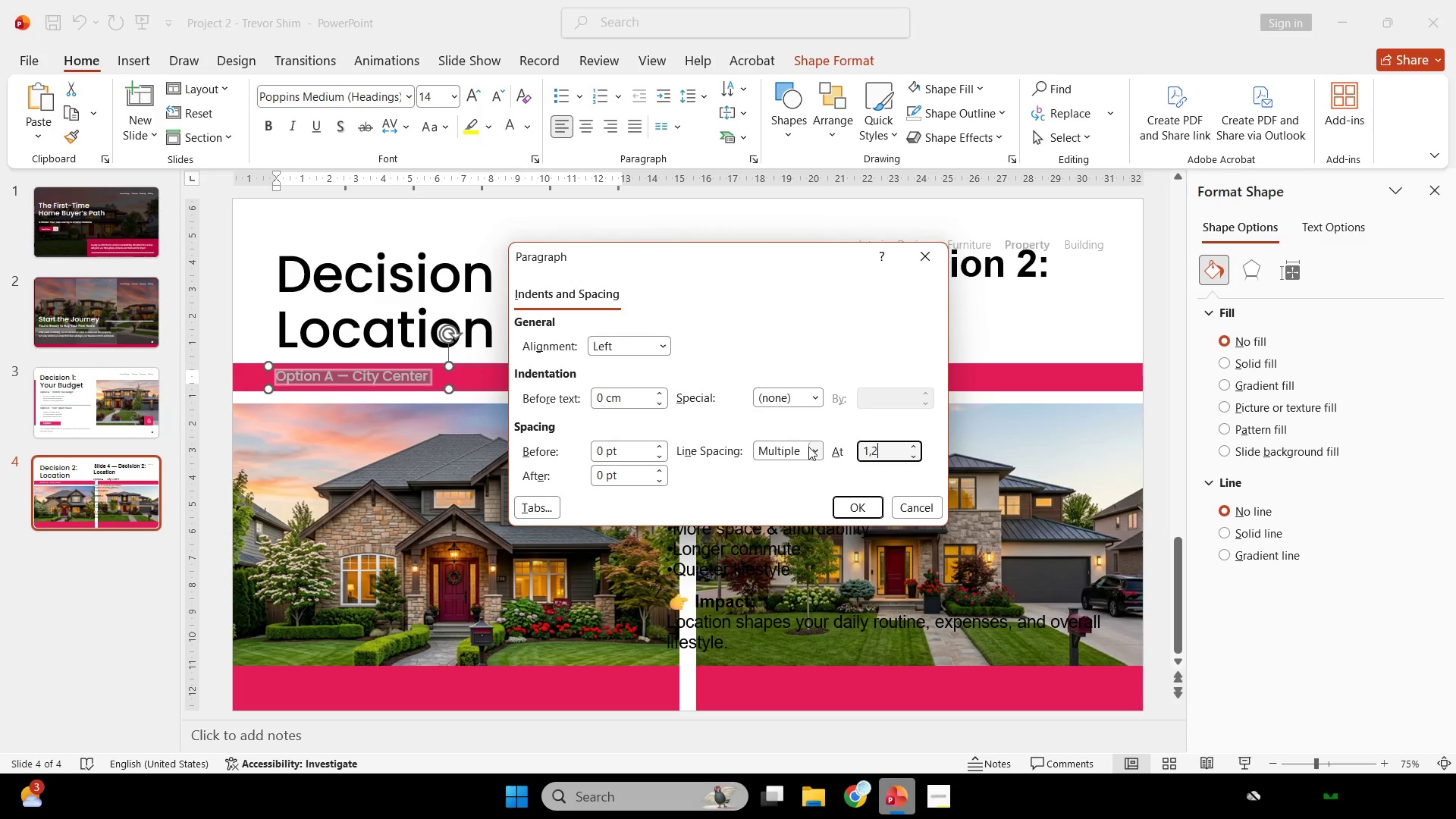 
key(2)
 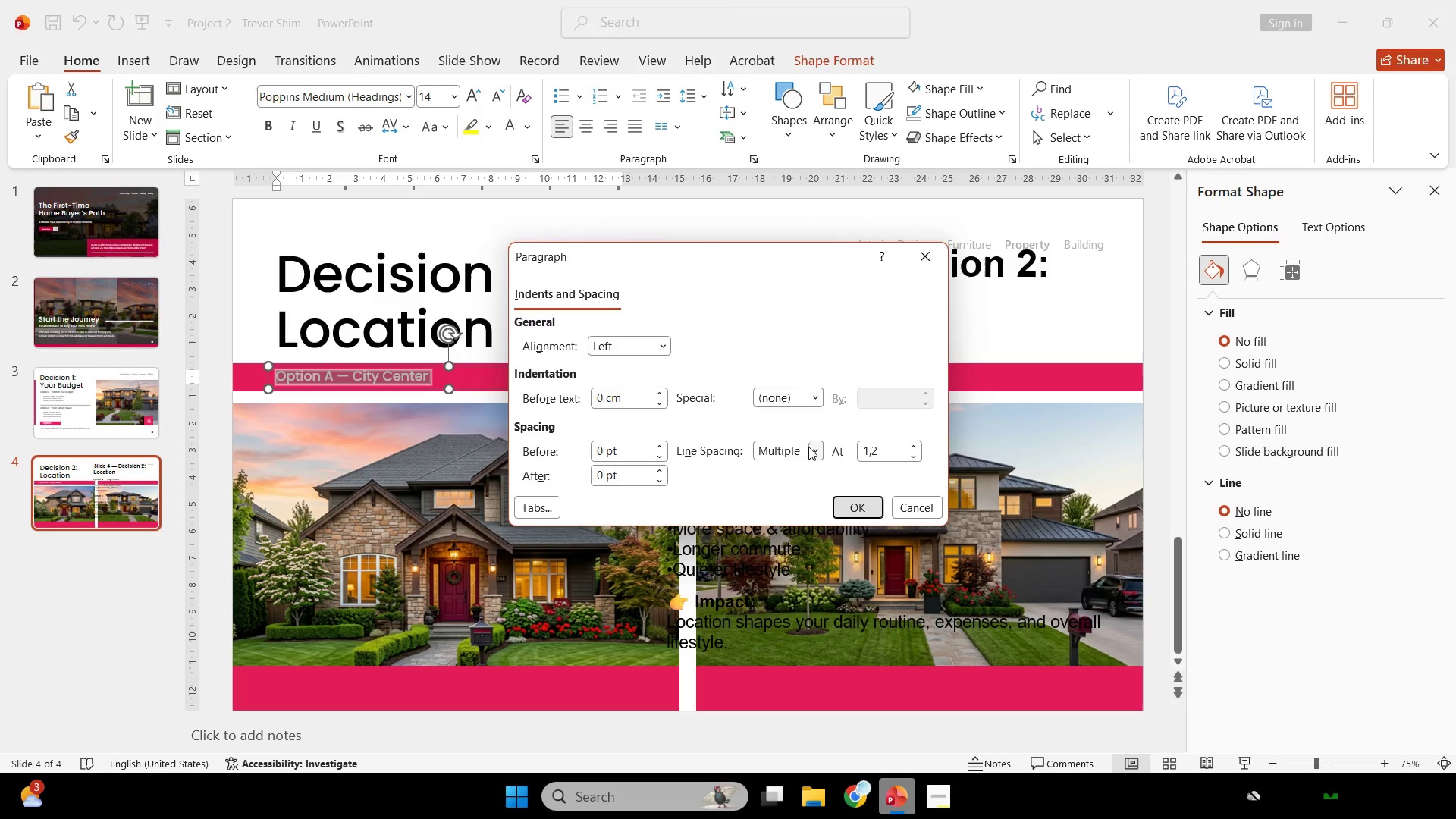 
key(Enter)
 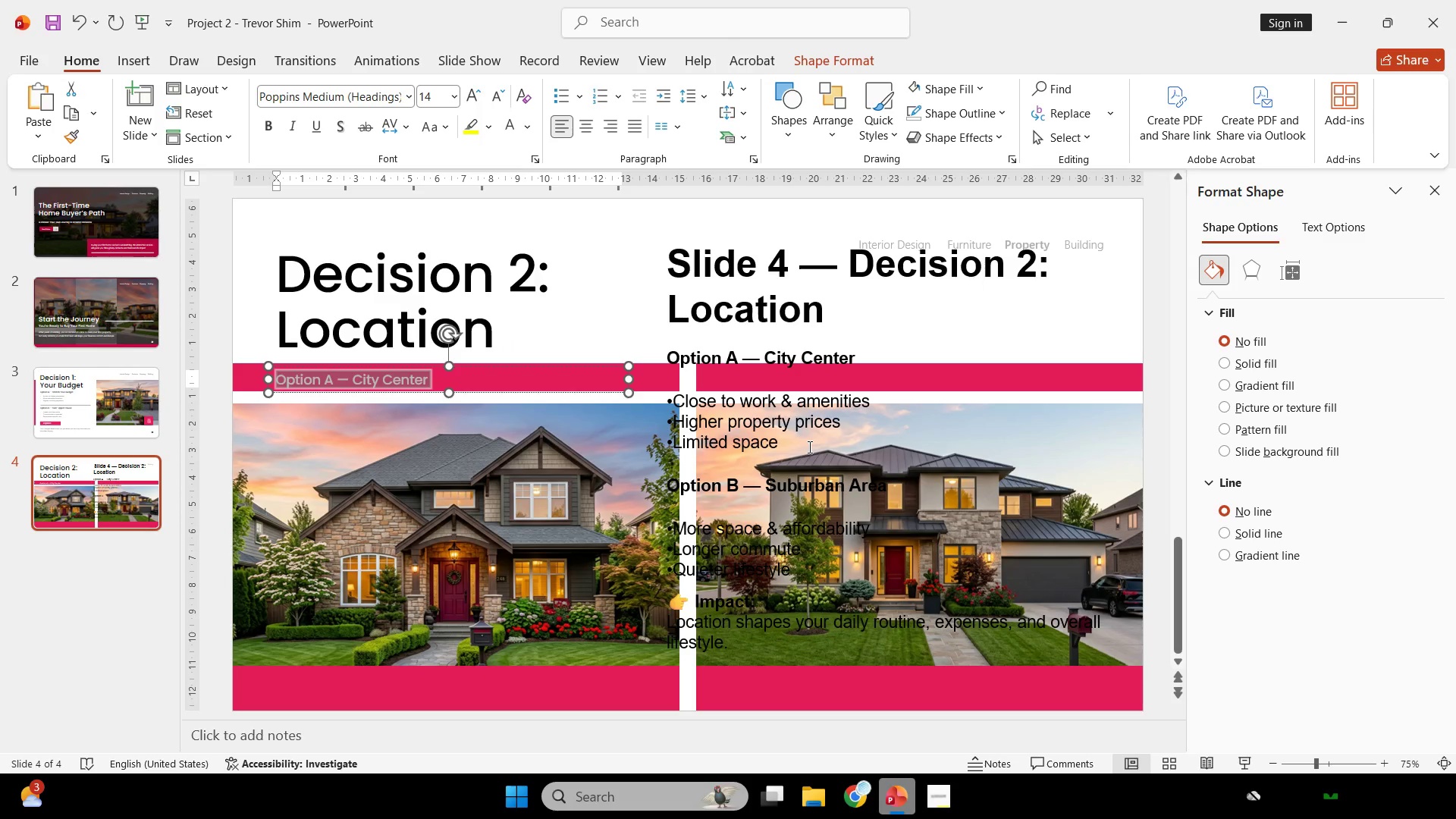 
hold_key(key=ControlLeft, duration=0.44)
scroll: coordinate [748, 466], scroll_direction: up, amount: 2.0
 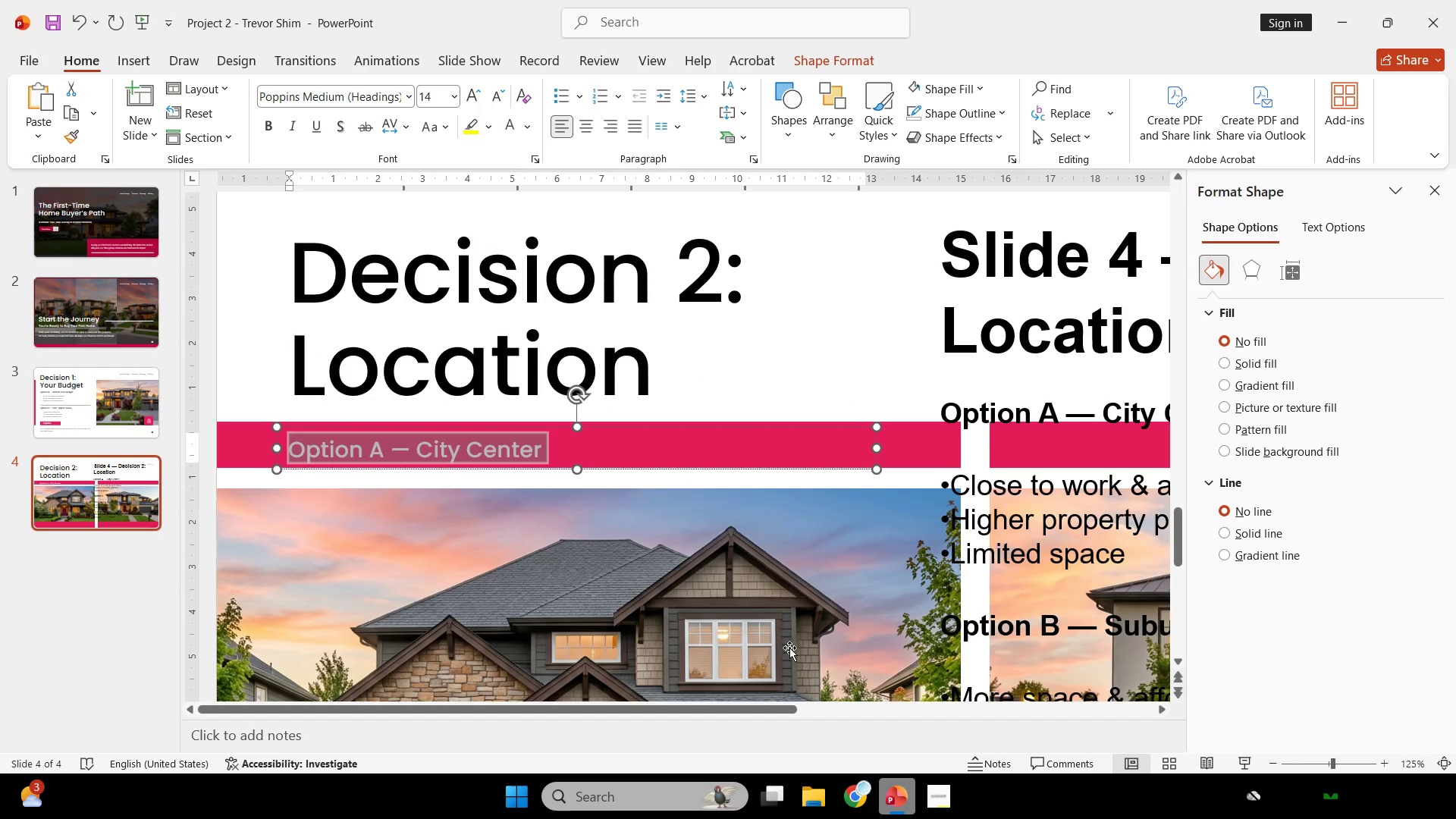 
hold_key(key=ShiftLeft, duration=3.38)
left_click_drag(start_coordinate=[692, 426], to_coordinate=[692, 421])
 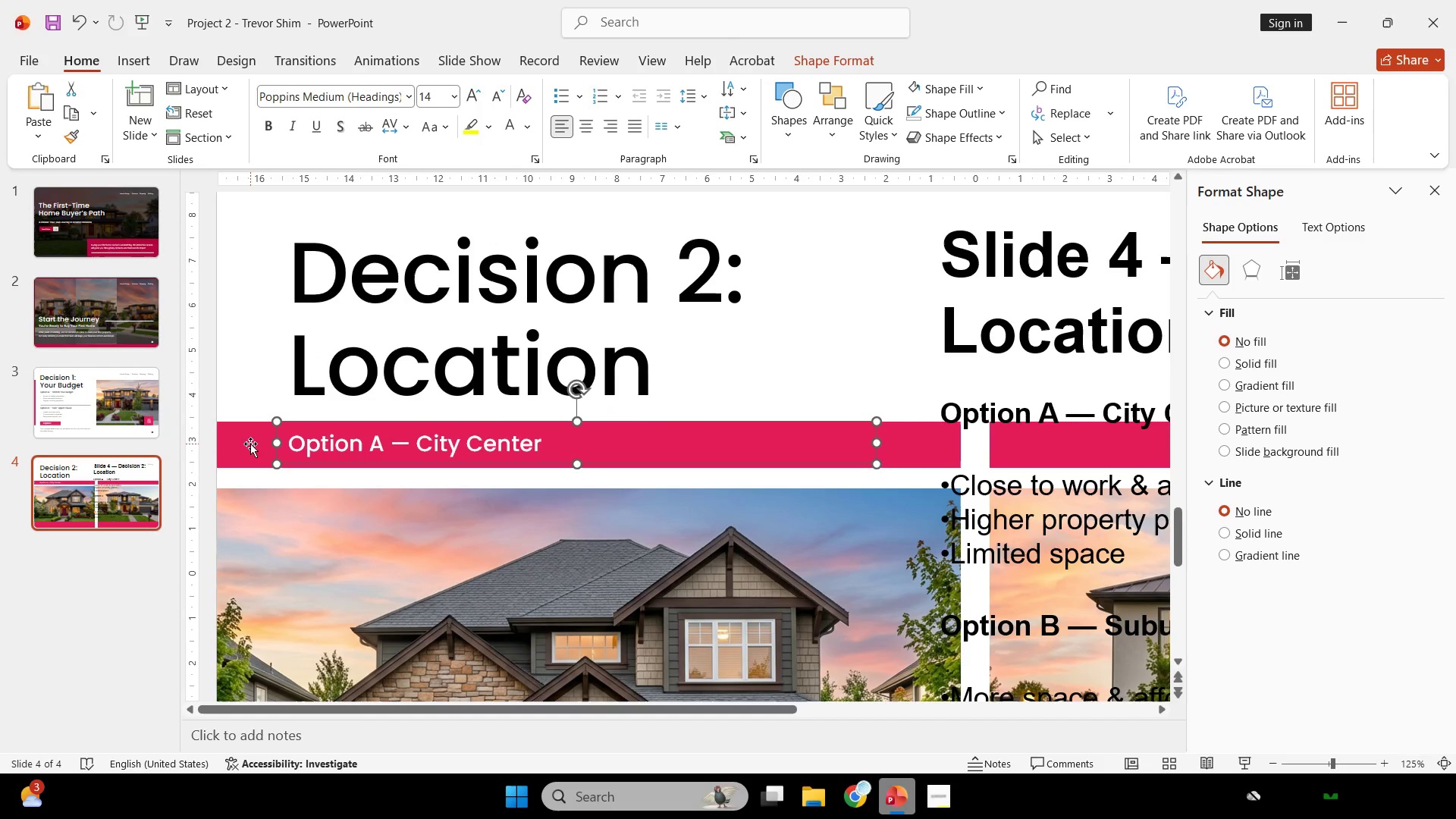 
left_click([250, 444])
 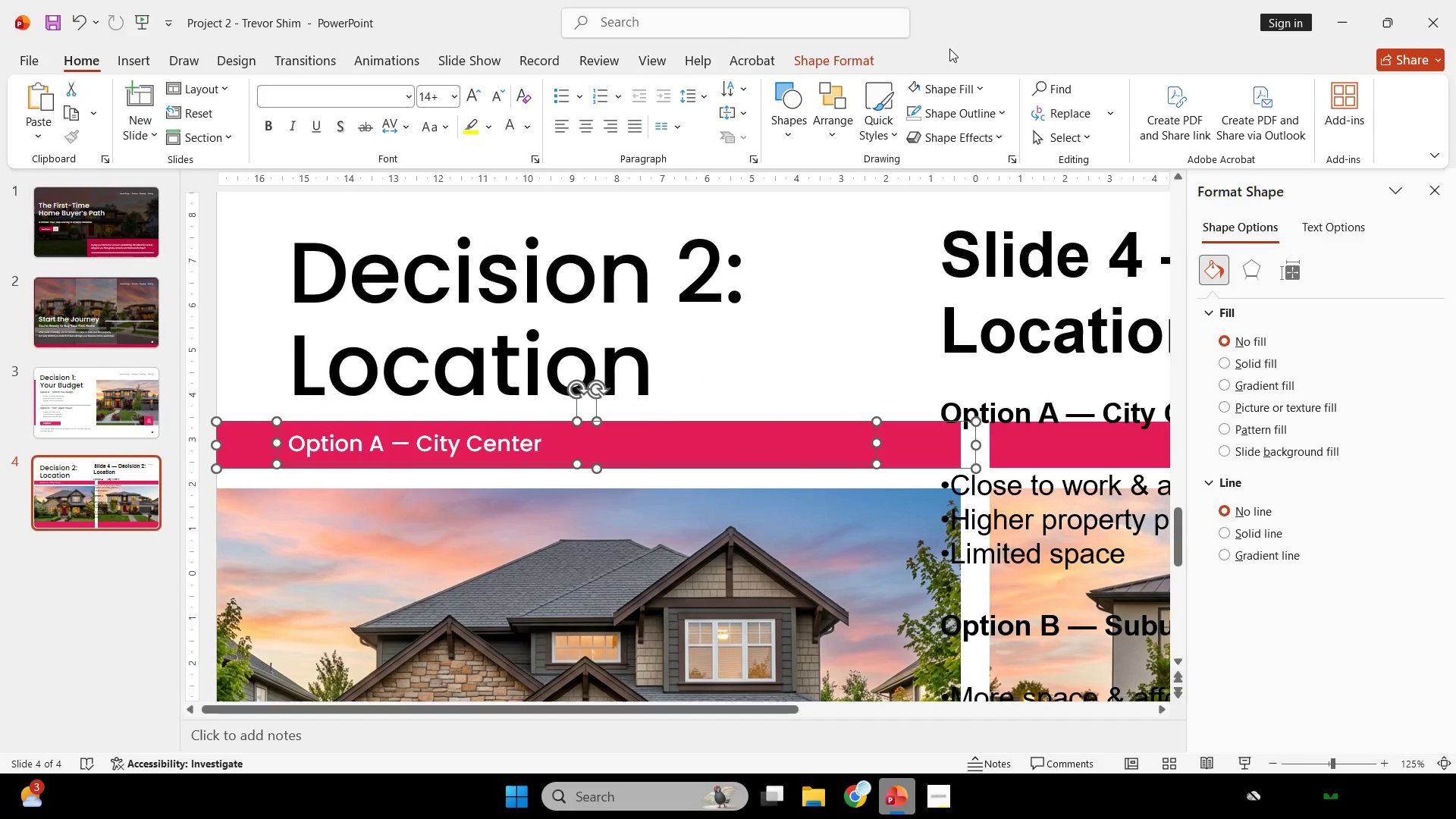 
left_click([839, 54])
 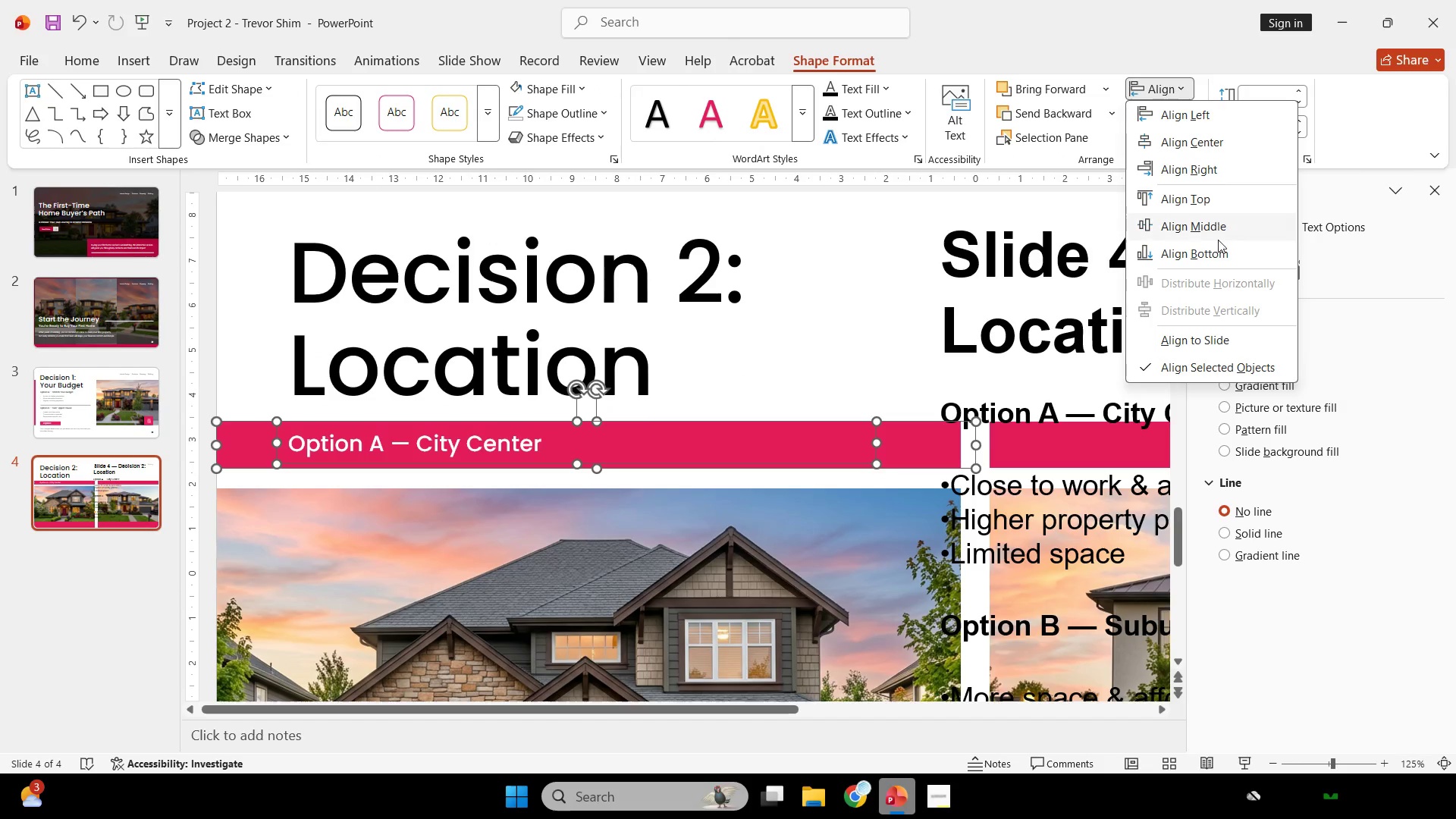 
left_click([1224, 226])
 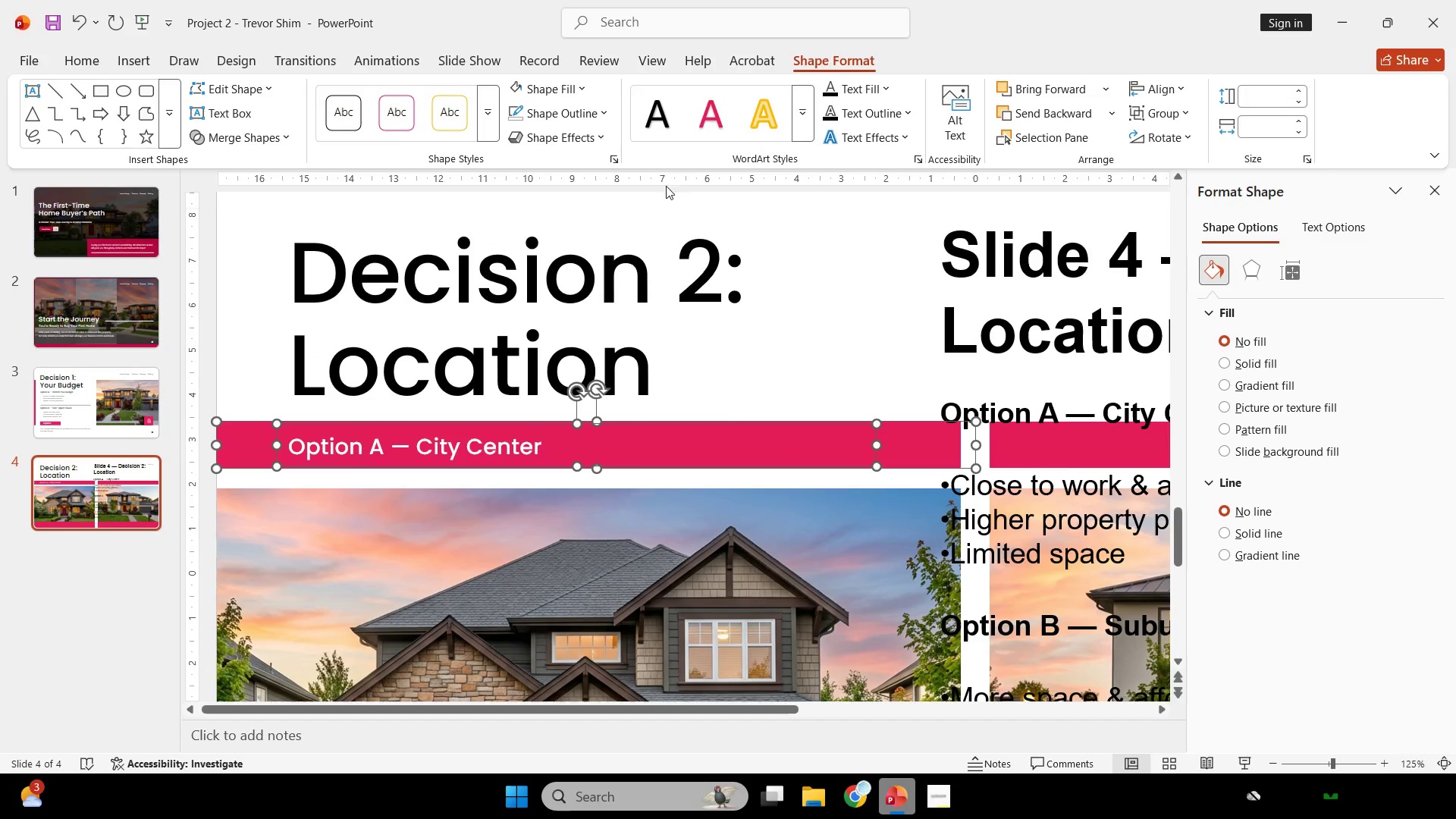 
left_click([666, 186])
 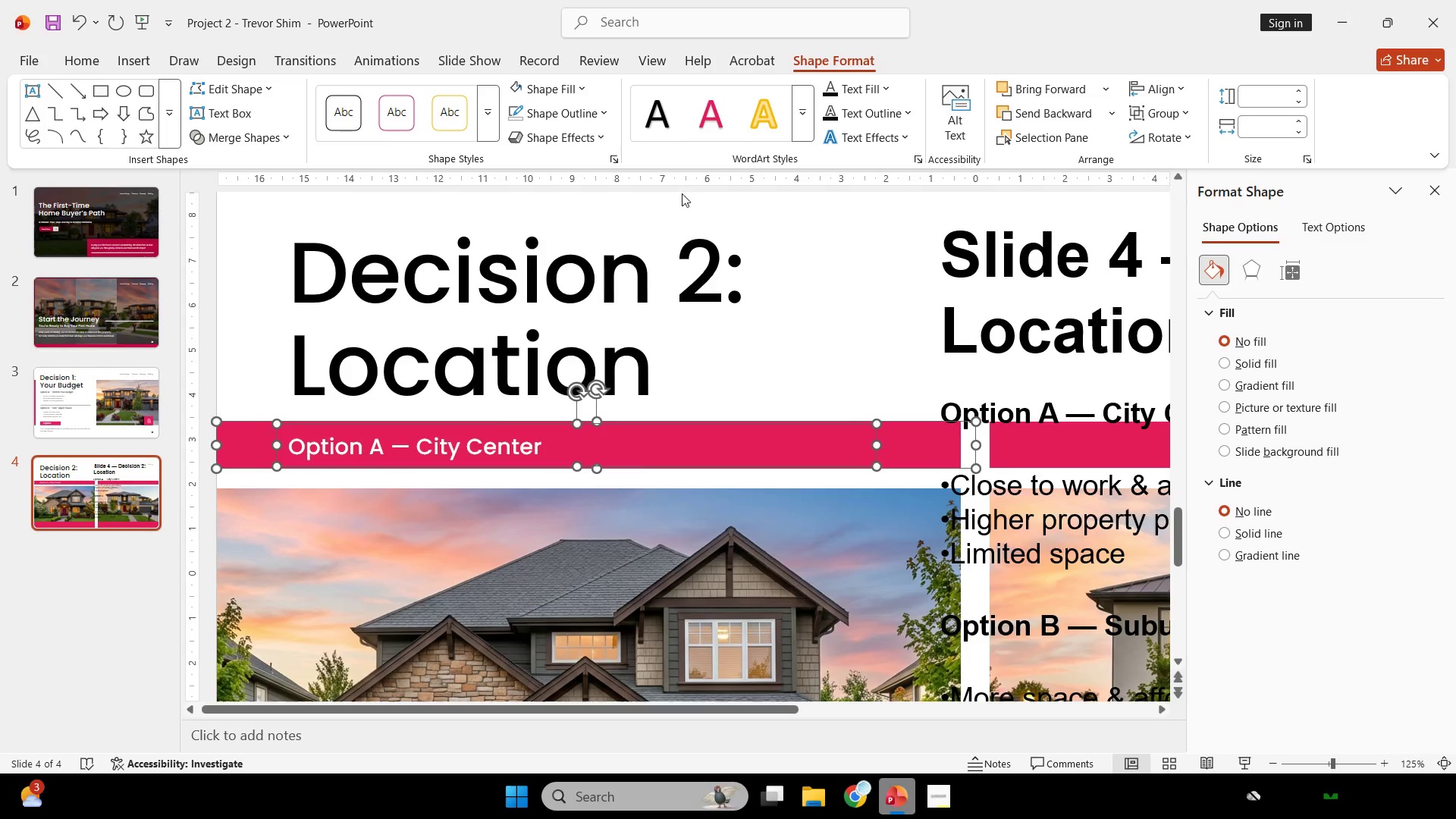 
hold_key(key=ControlLeft, duration=0.61)
scroll: coordinate [701, 260], scroll_direction: down, amount: 4.0
 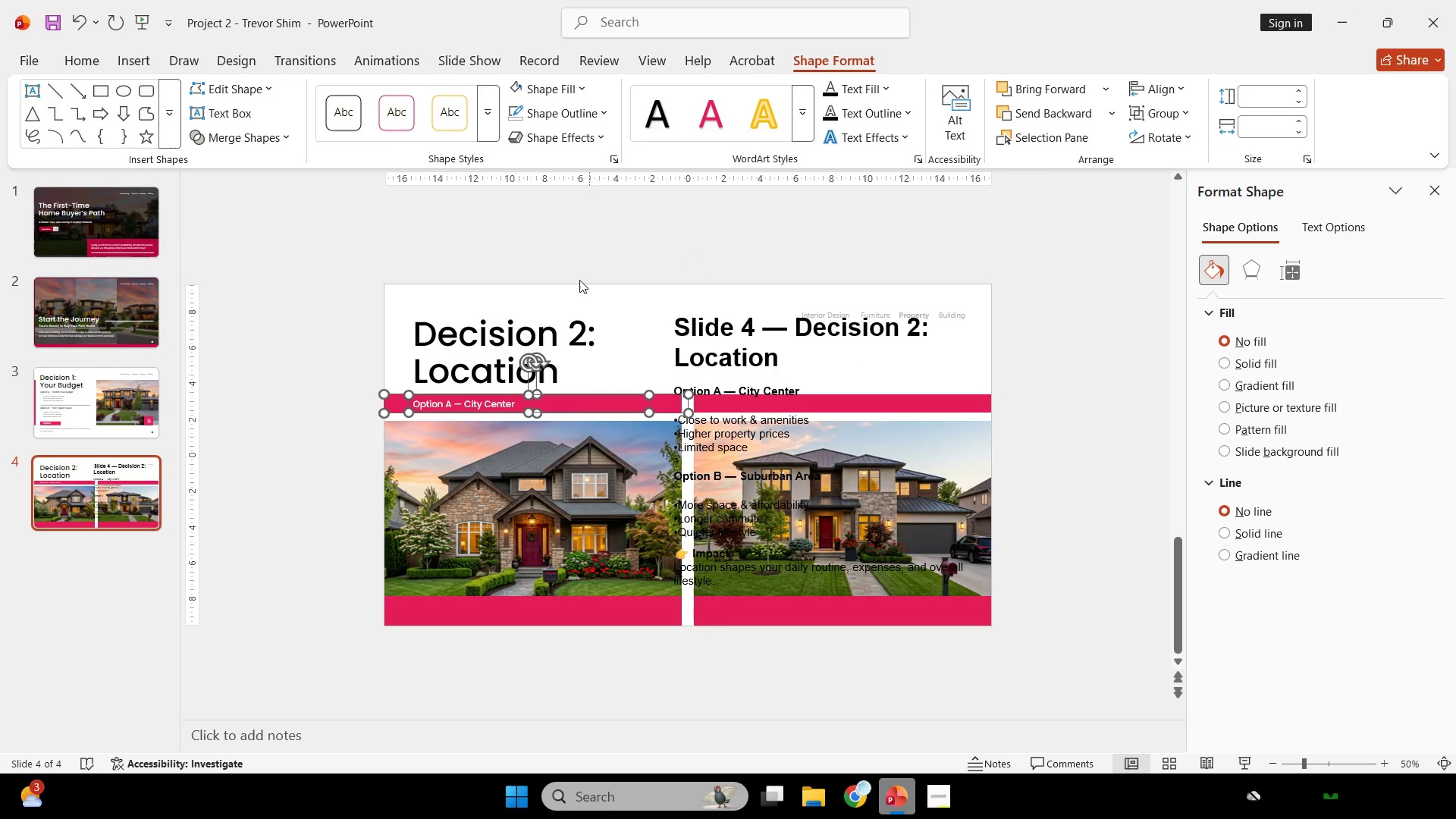 
left_click([574, 278])
 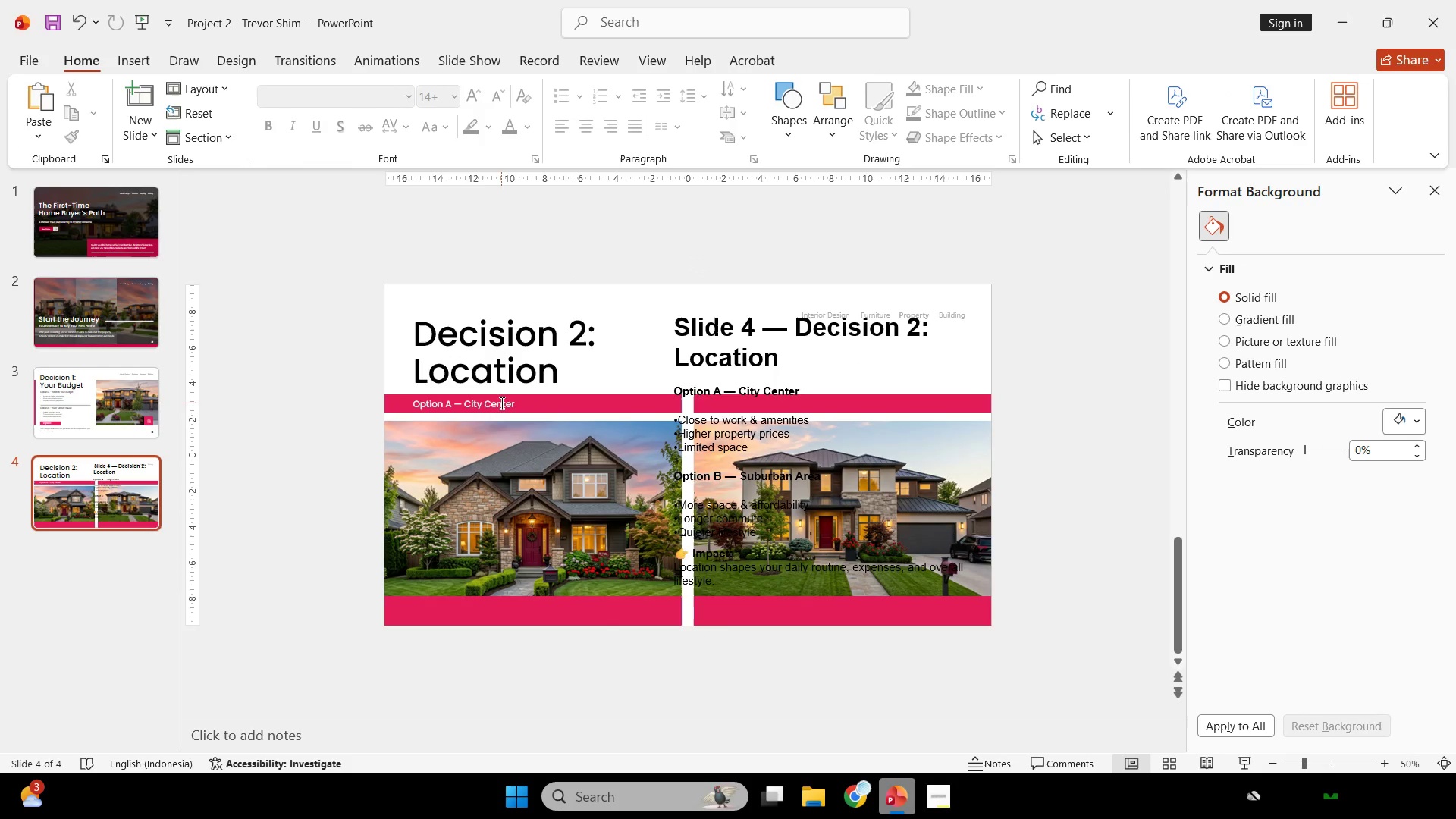 
left_click([497, 404])
 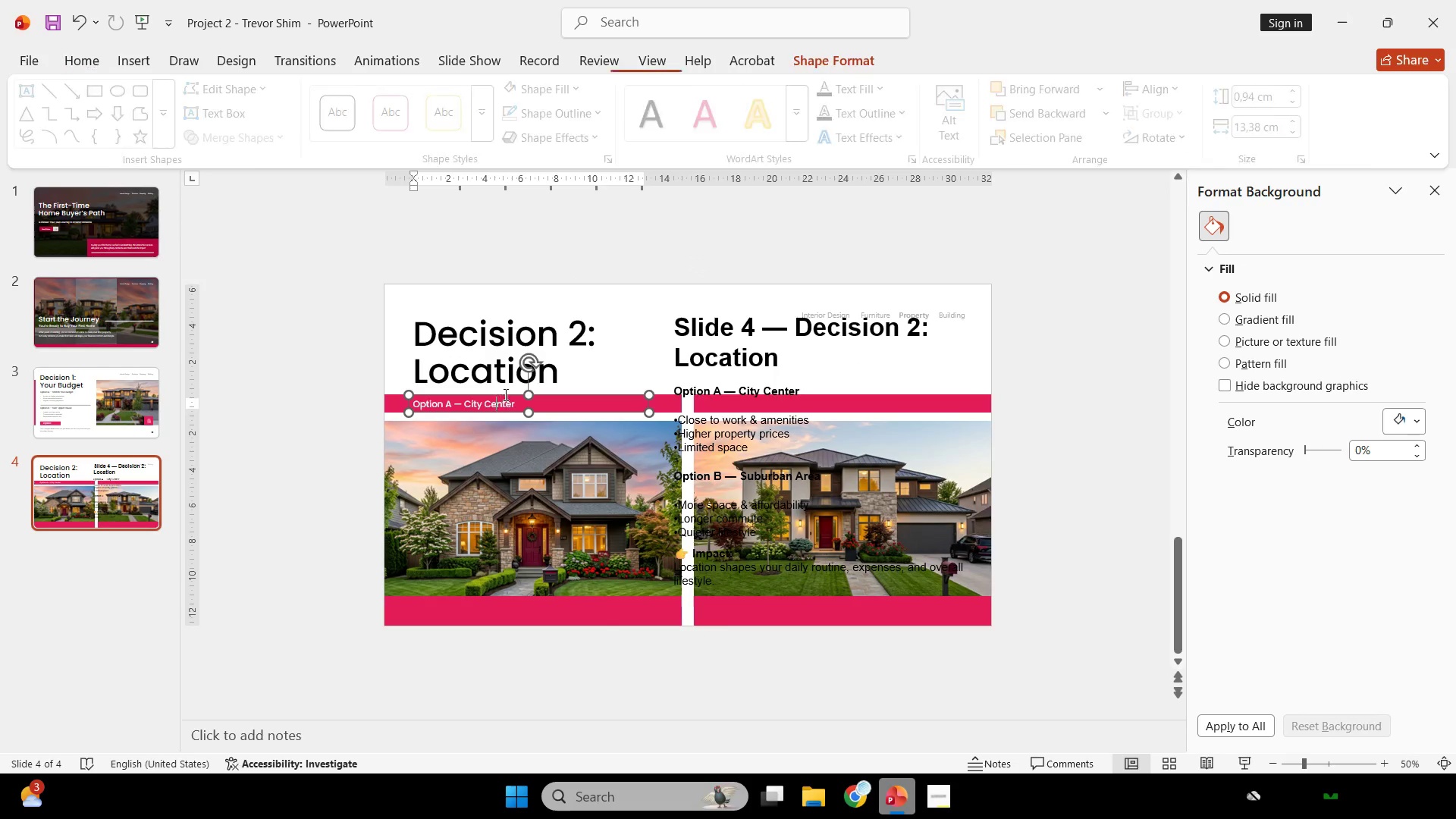 
hold_key(key=ControlLeft, duration=5.78)
hold_key(key=ShiftLeft, duration=5.75)
left_click_drag(start_coordinate=[493, 396], to_coordinate=[802, 421])
 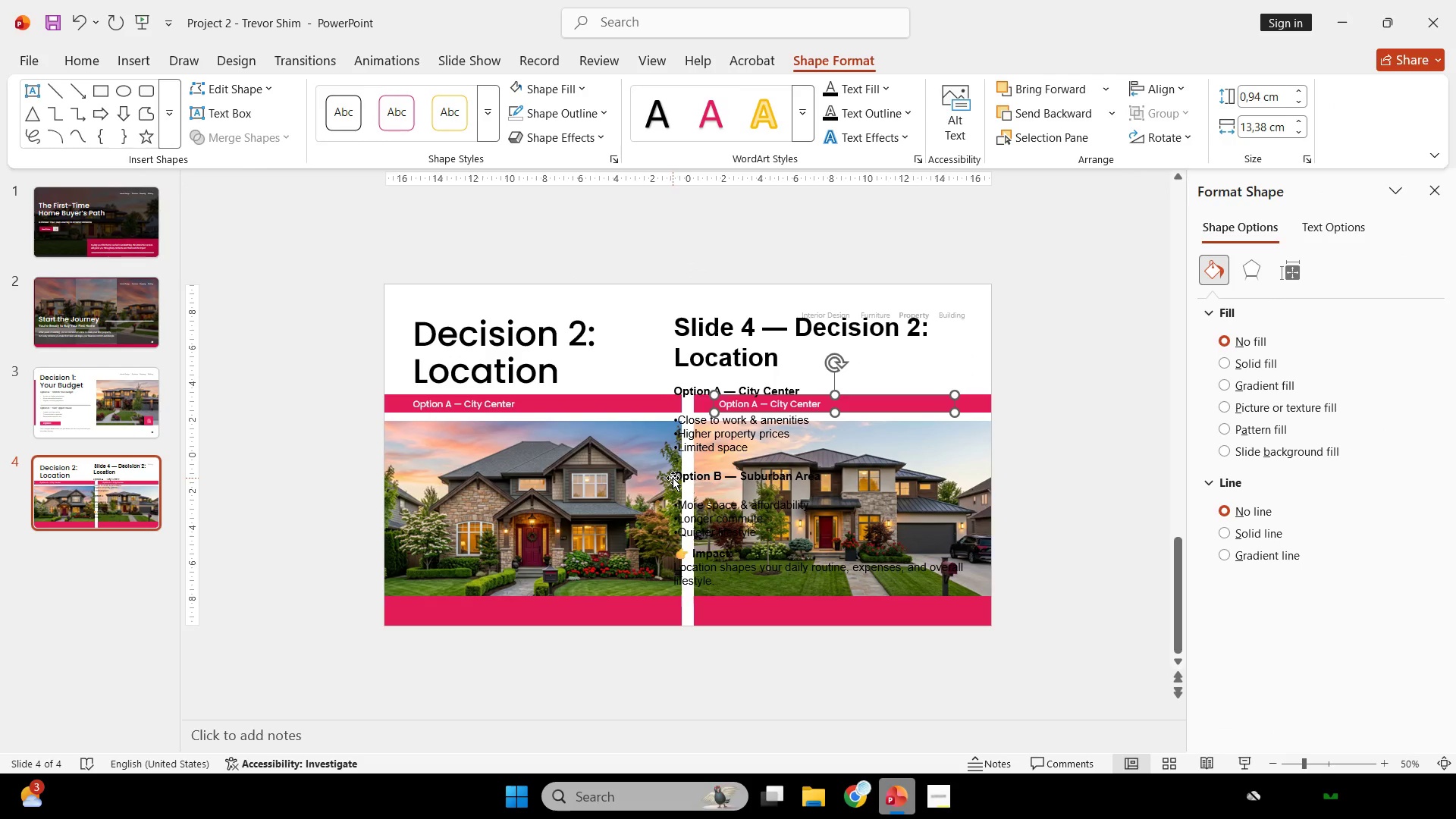 
left_click_drag(start_coordinate=[677, 477], to_coordinate=[881, 485])
 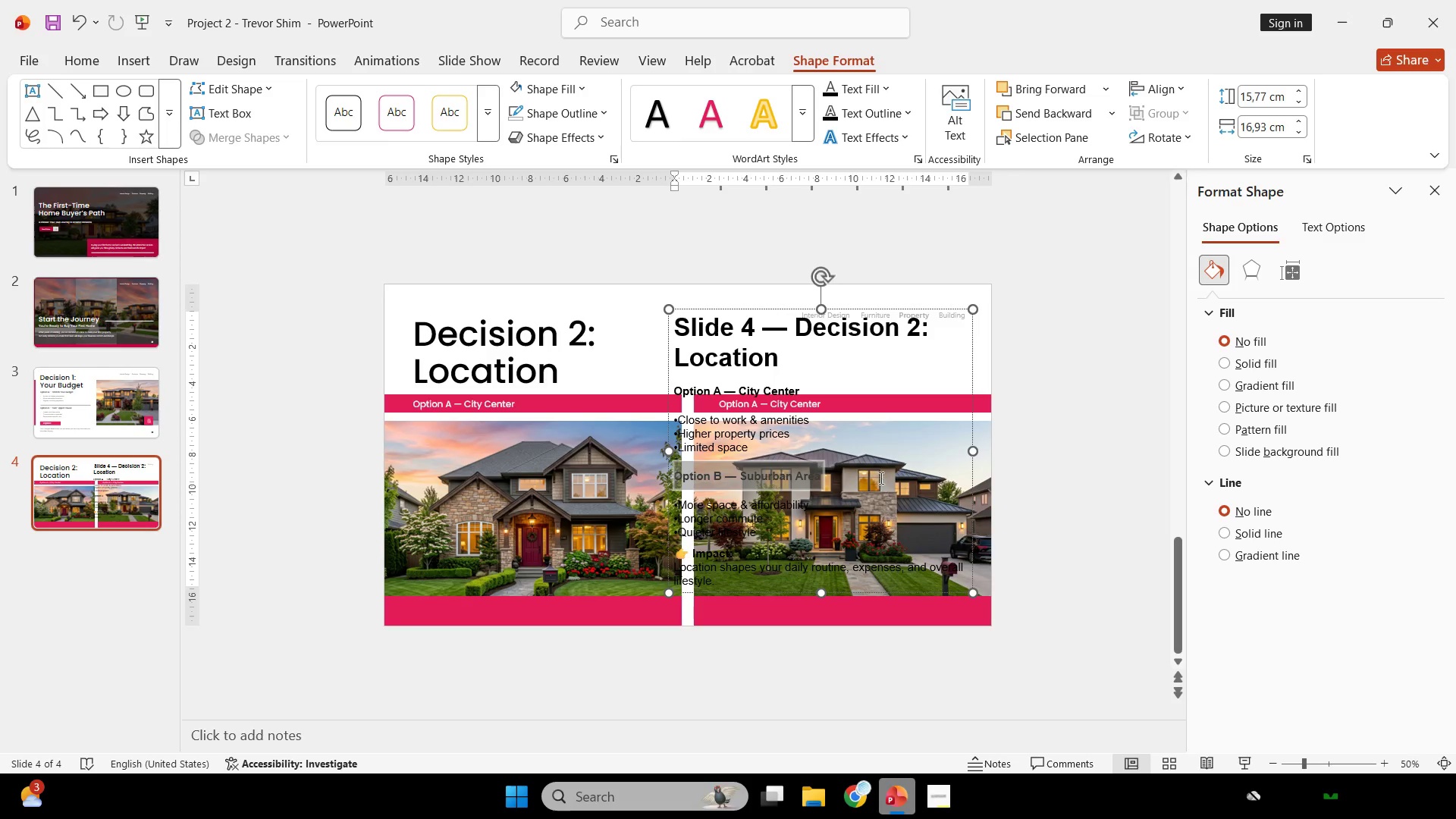 
key(Control+C)
 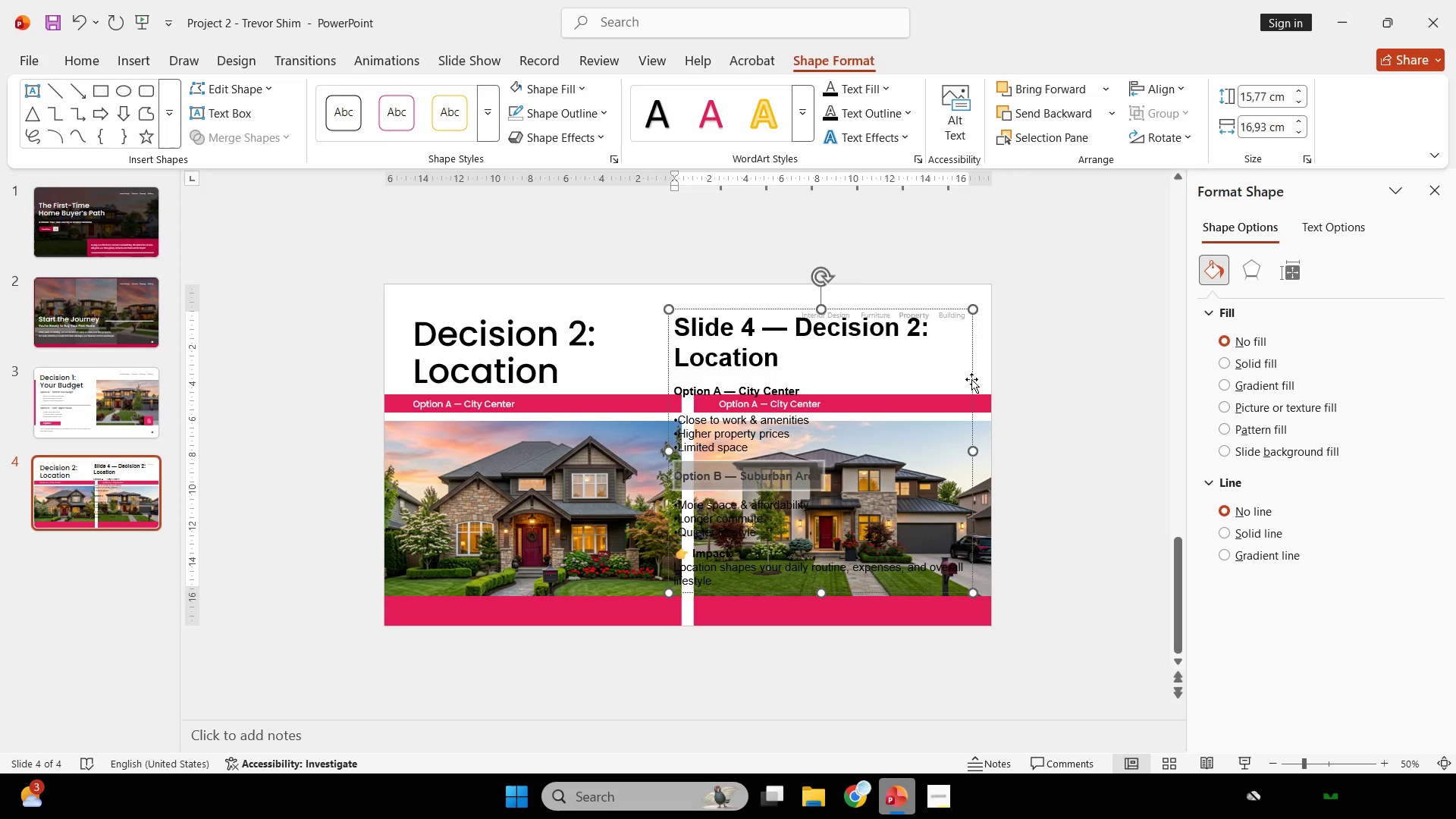 
left_click_drag(start_coordinate=[971, 379], to_coordinate=[503, 286])
 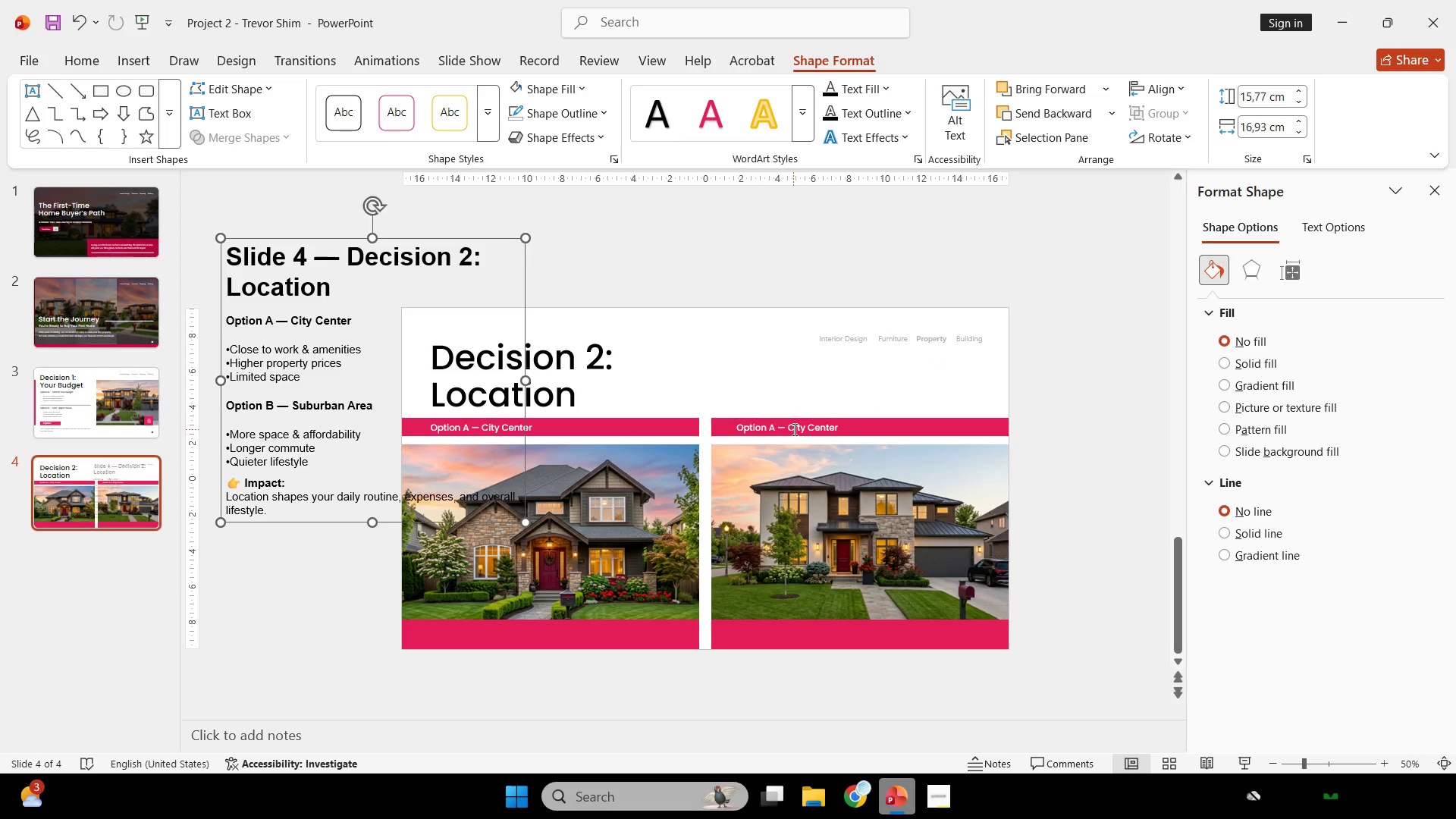 
left_click([793, 428])
 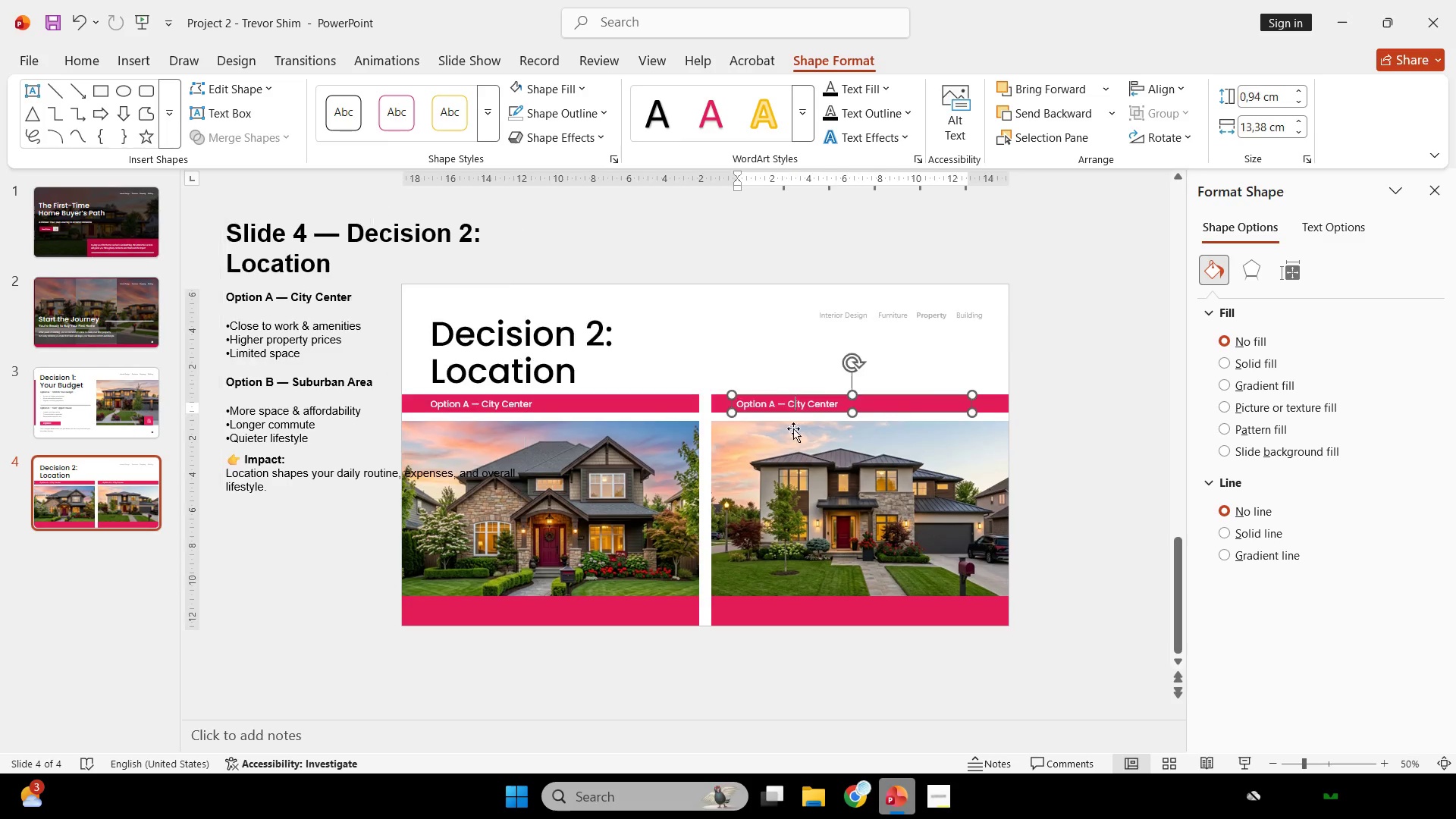 
key(Control+ControlLeft)
 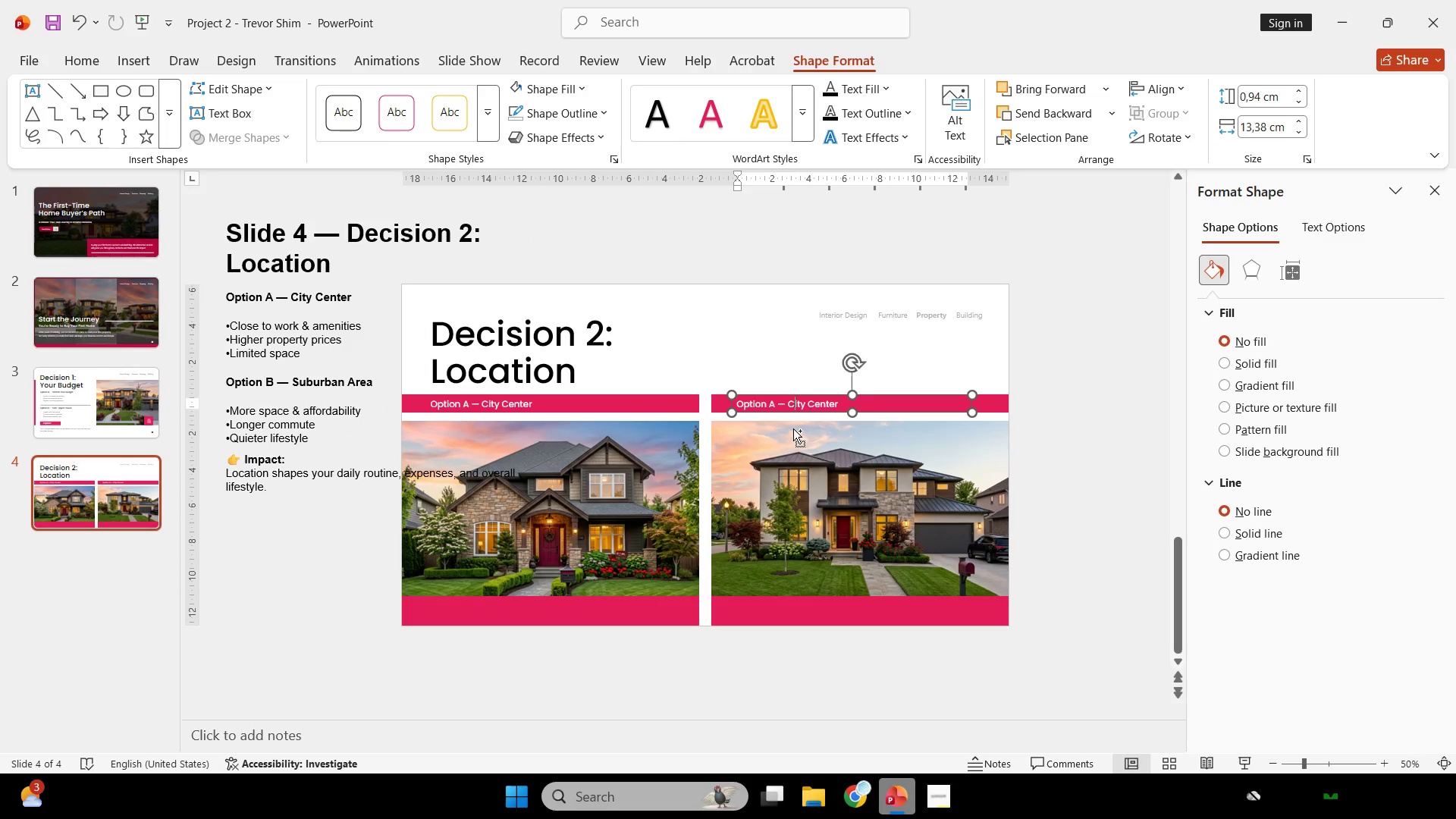 
key(Control+A)
 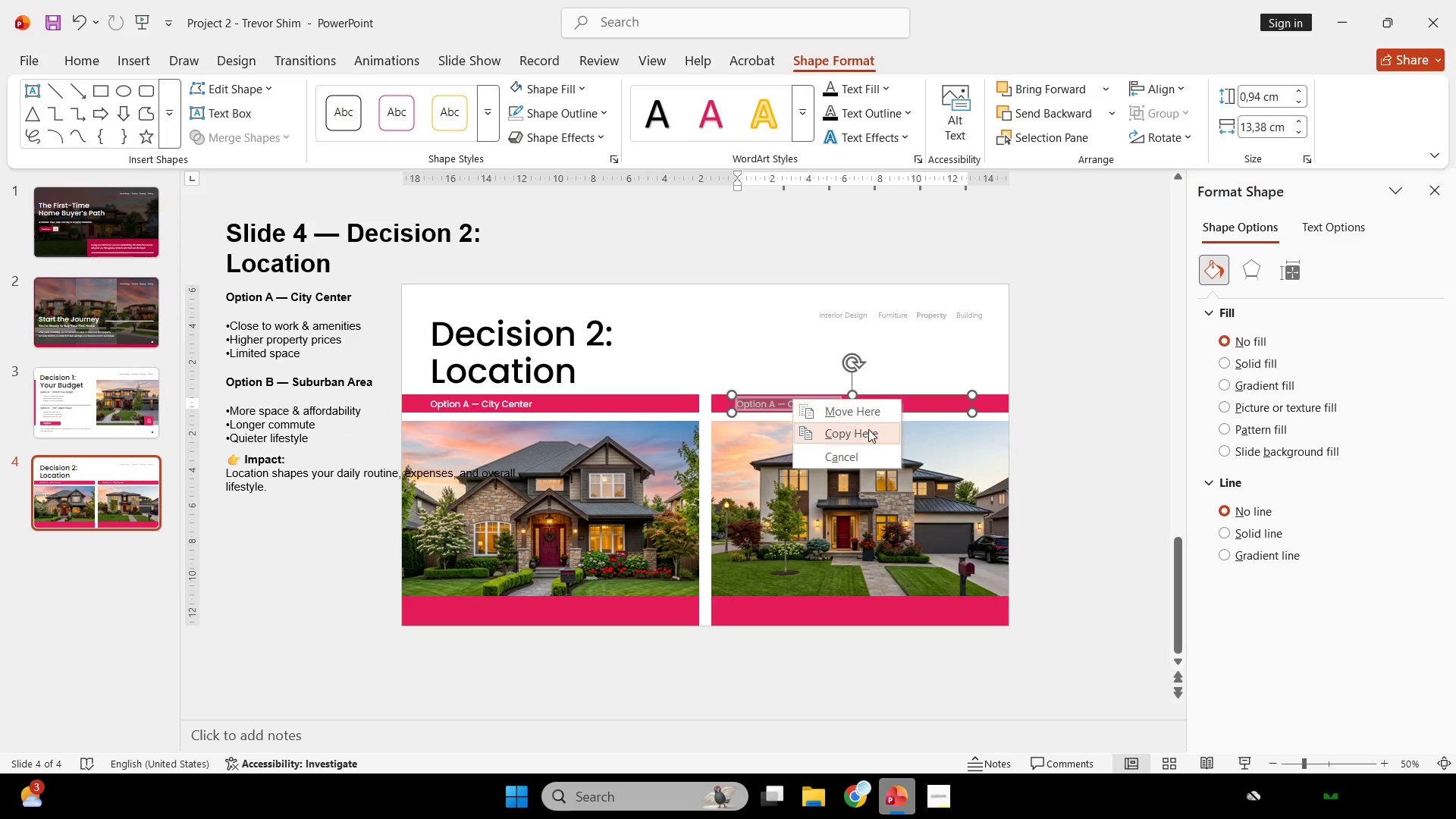 
left_click([863, 450])
 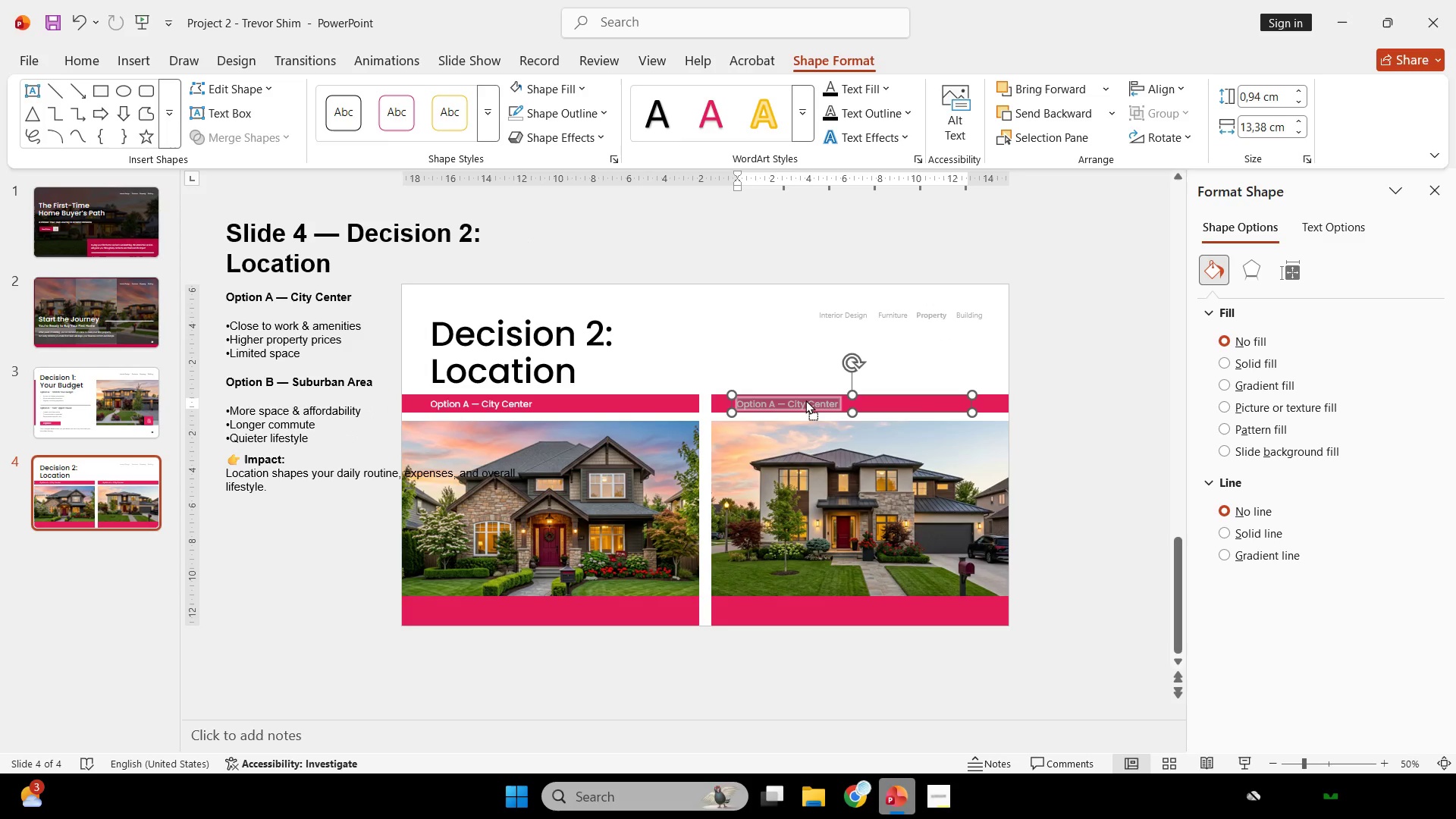 
right_click([805, 400])
 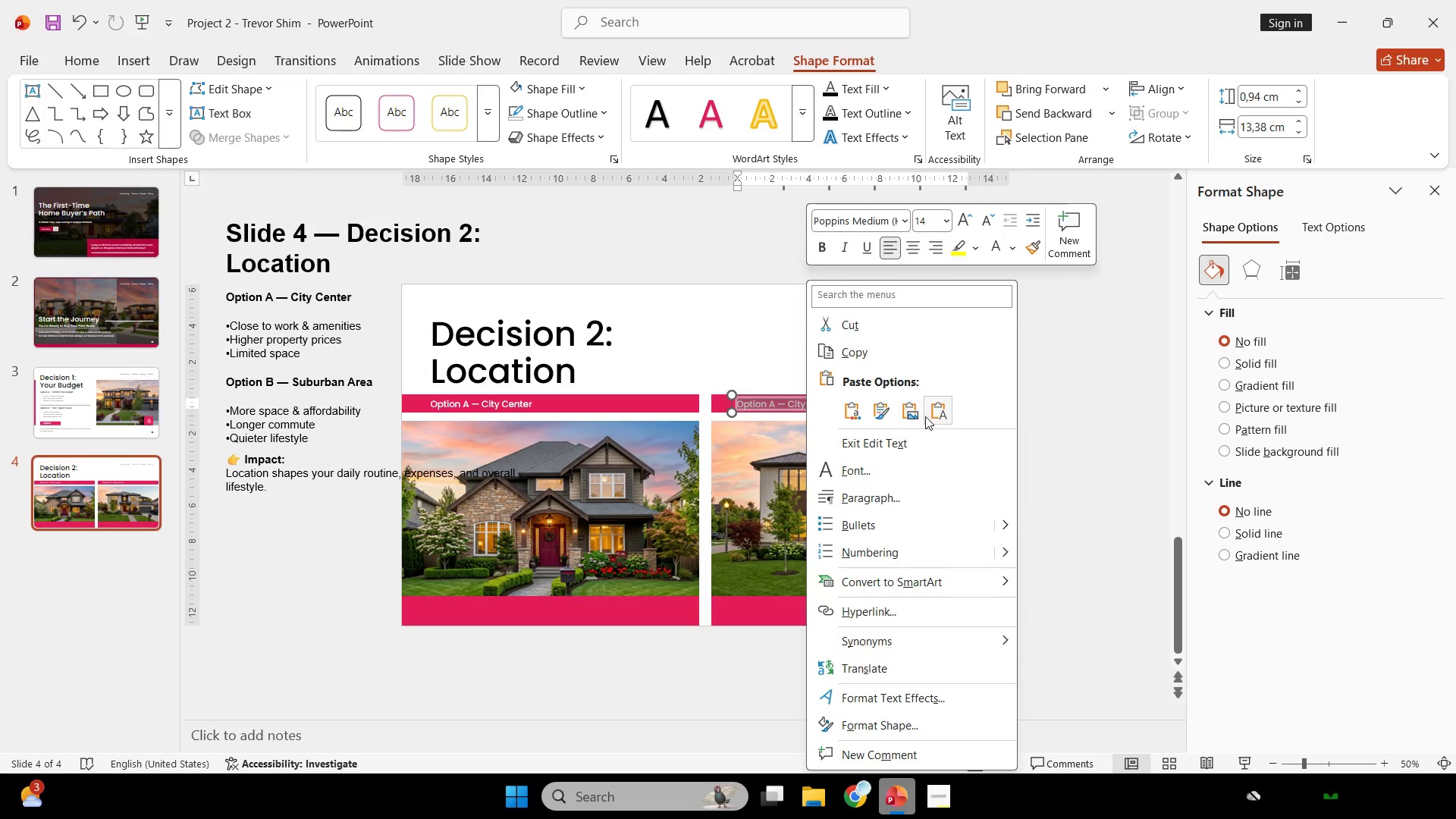 
left_click([935, 413])
 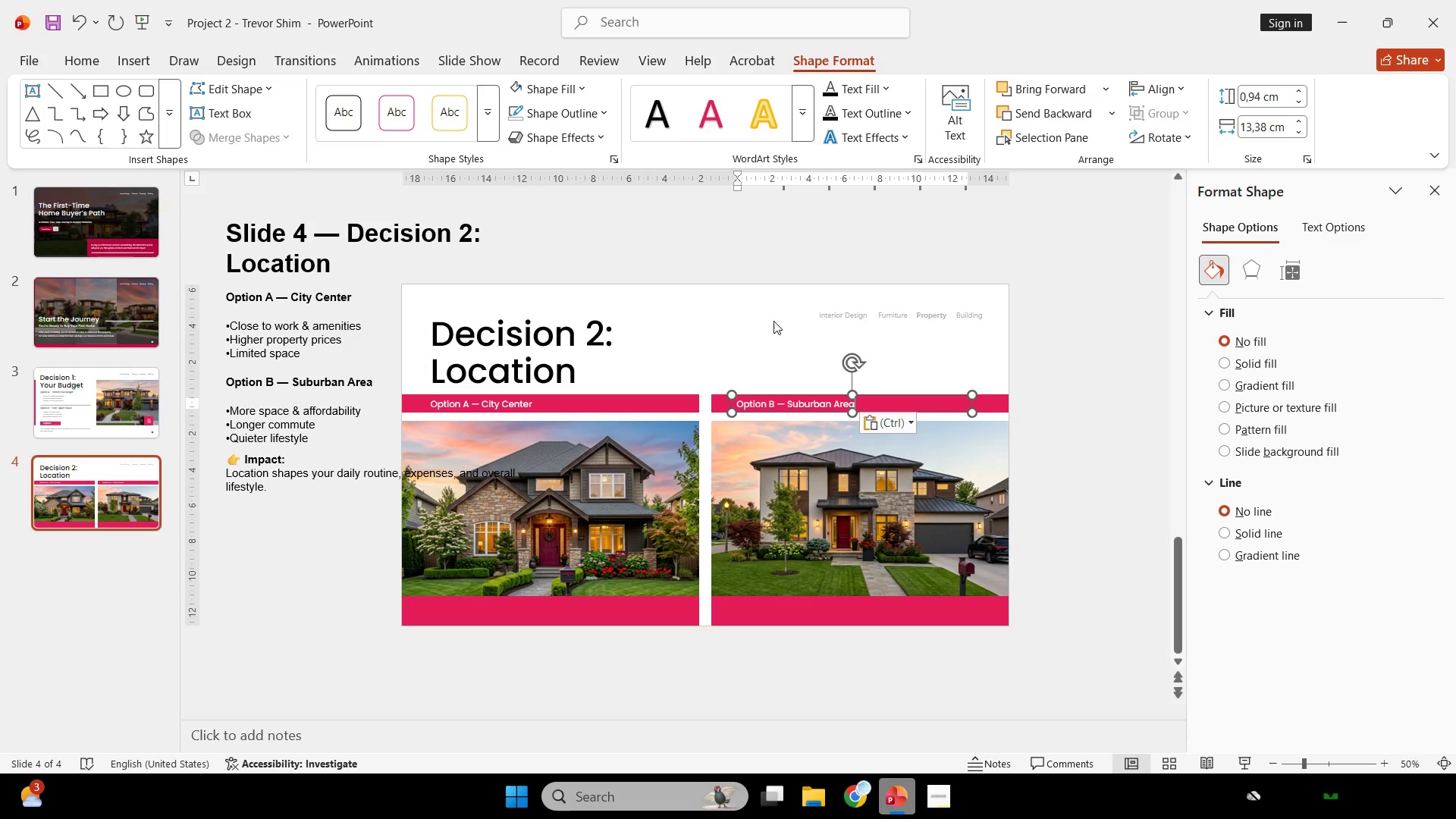 
left_click([771, 319])
 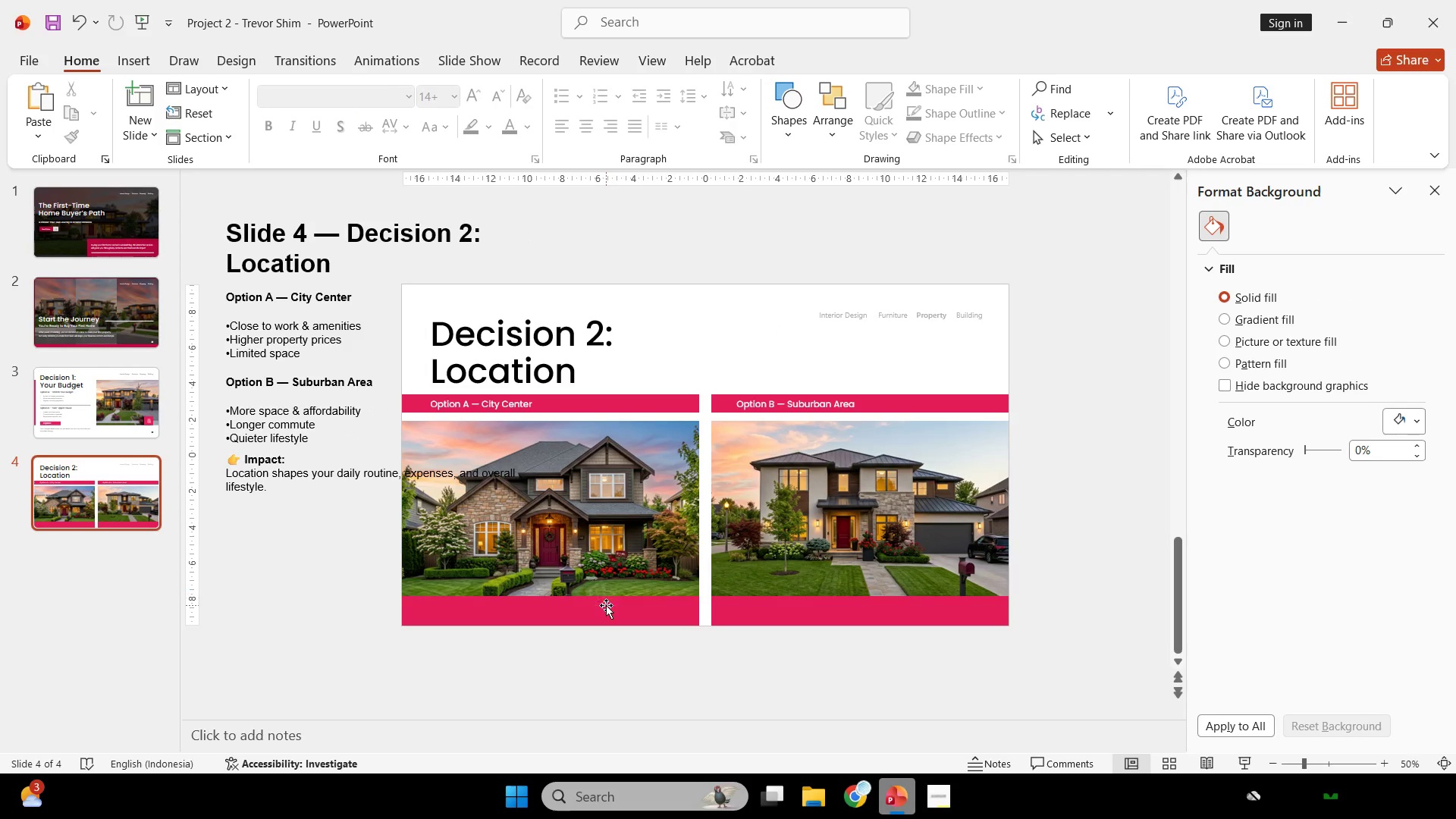 
hold_key(key=ShiftLeft, duration=2.66)
left_click_drag(start_coordinate=[860, 598], to_coordinate=[866, 585])
 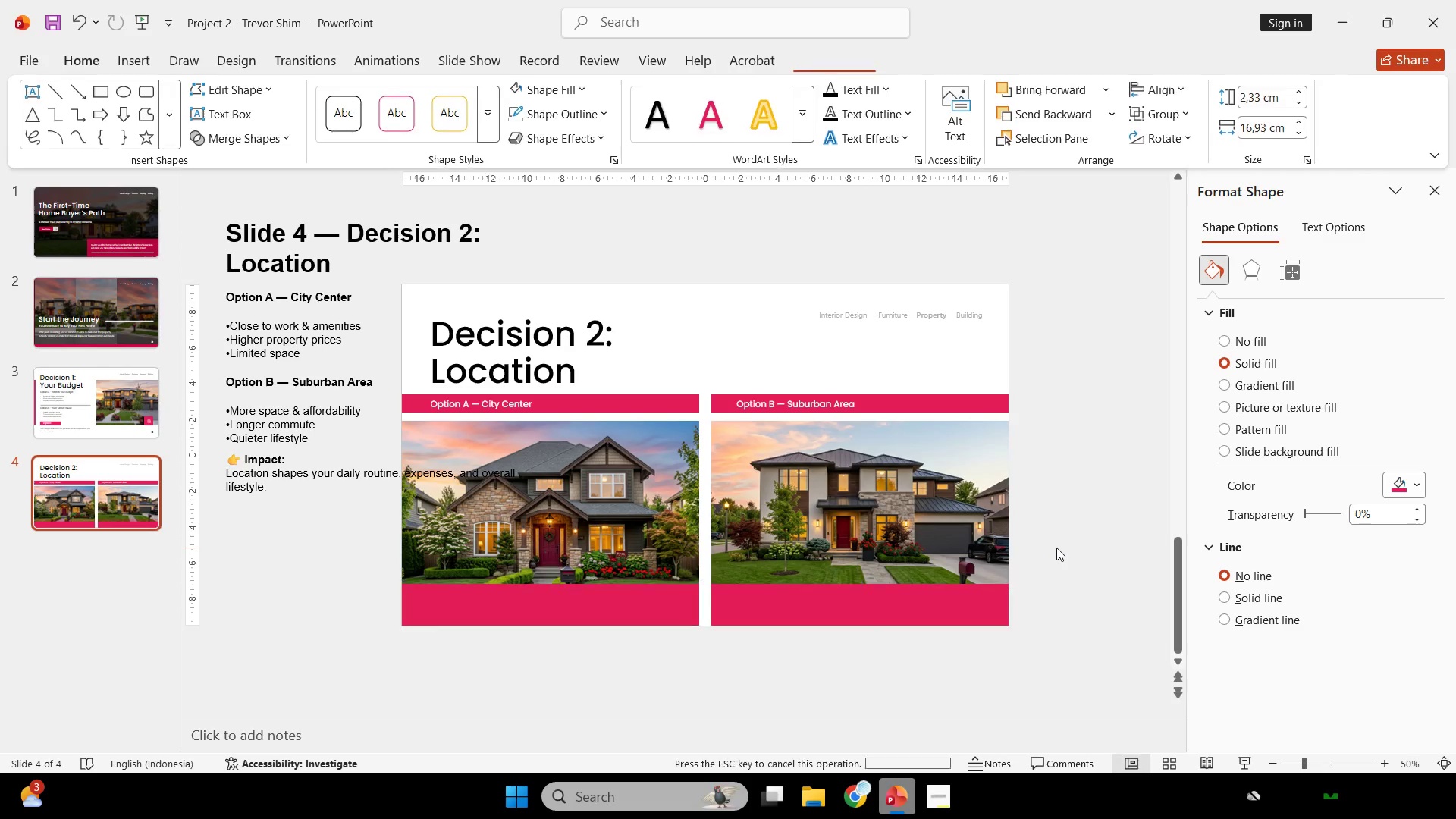 
left_click([1056, 548])
 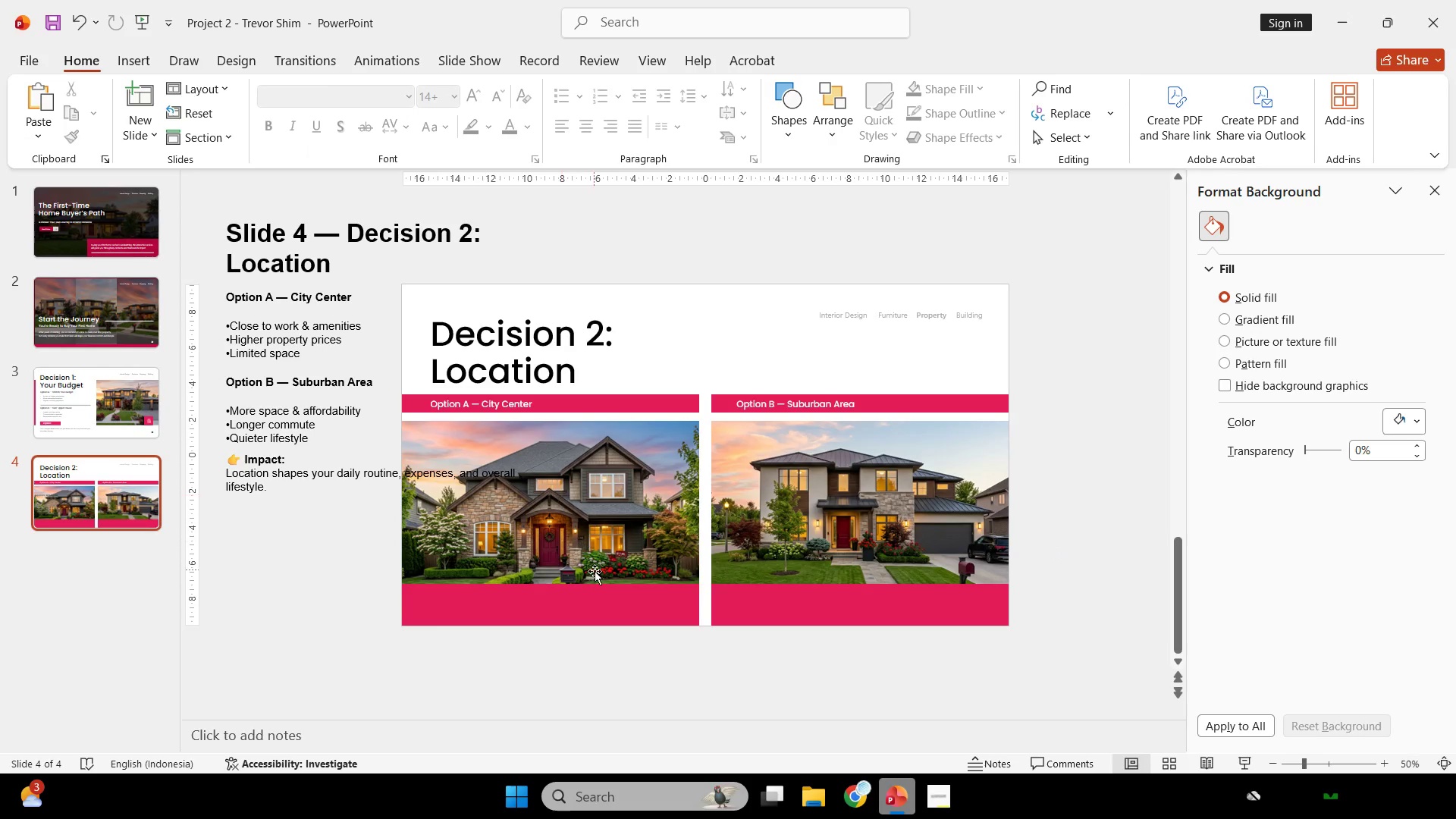 
left_click([610, 607])
 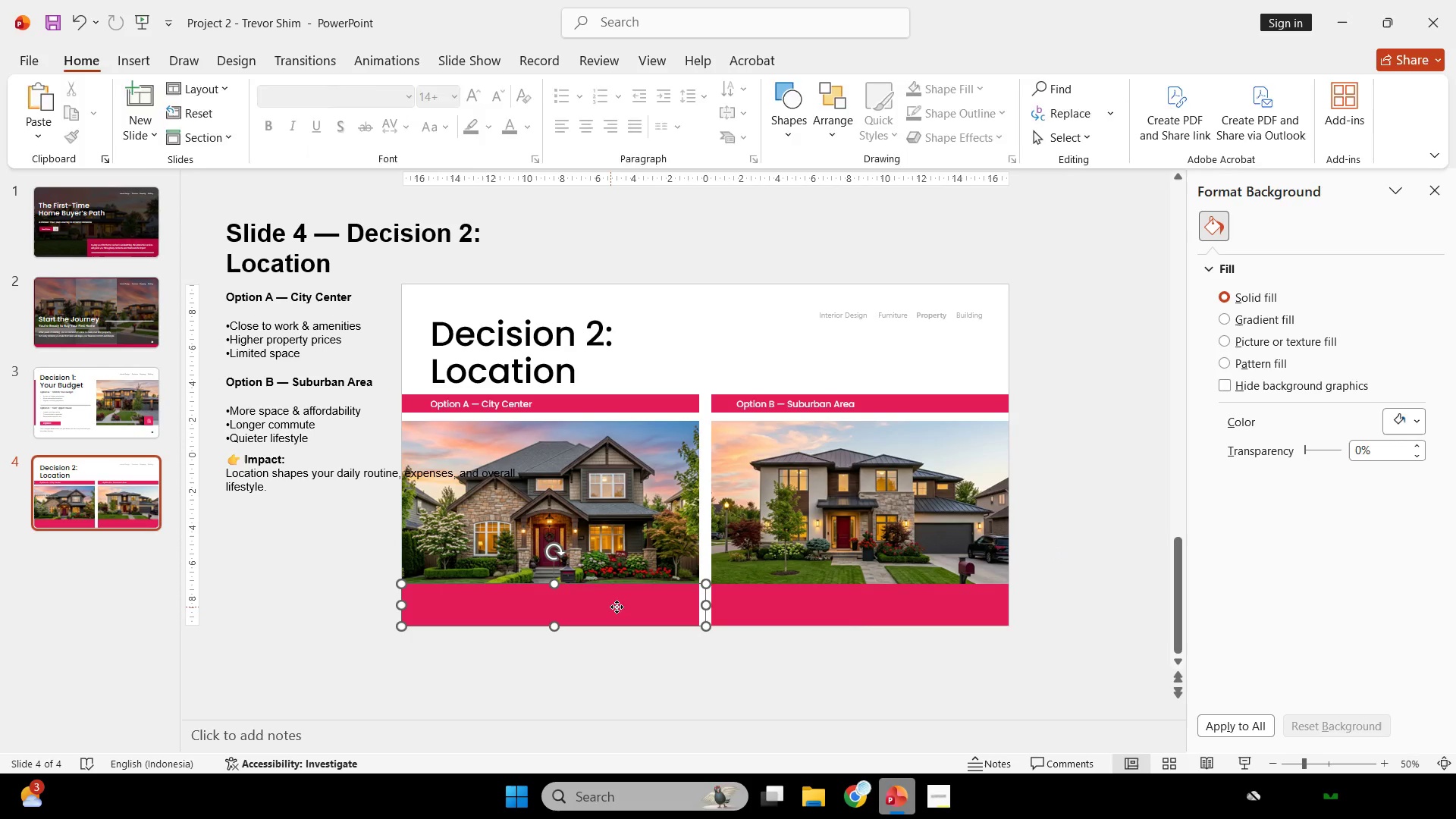 
key(Shift+ShiftLeft)
 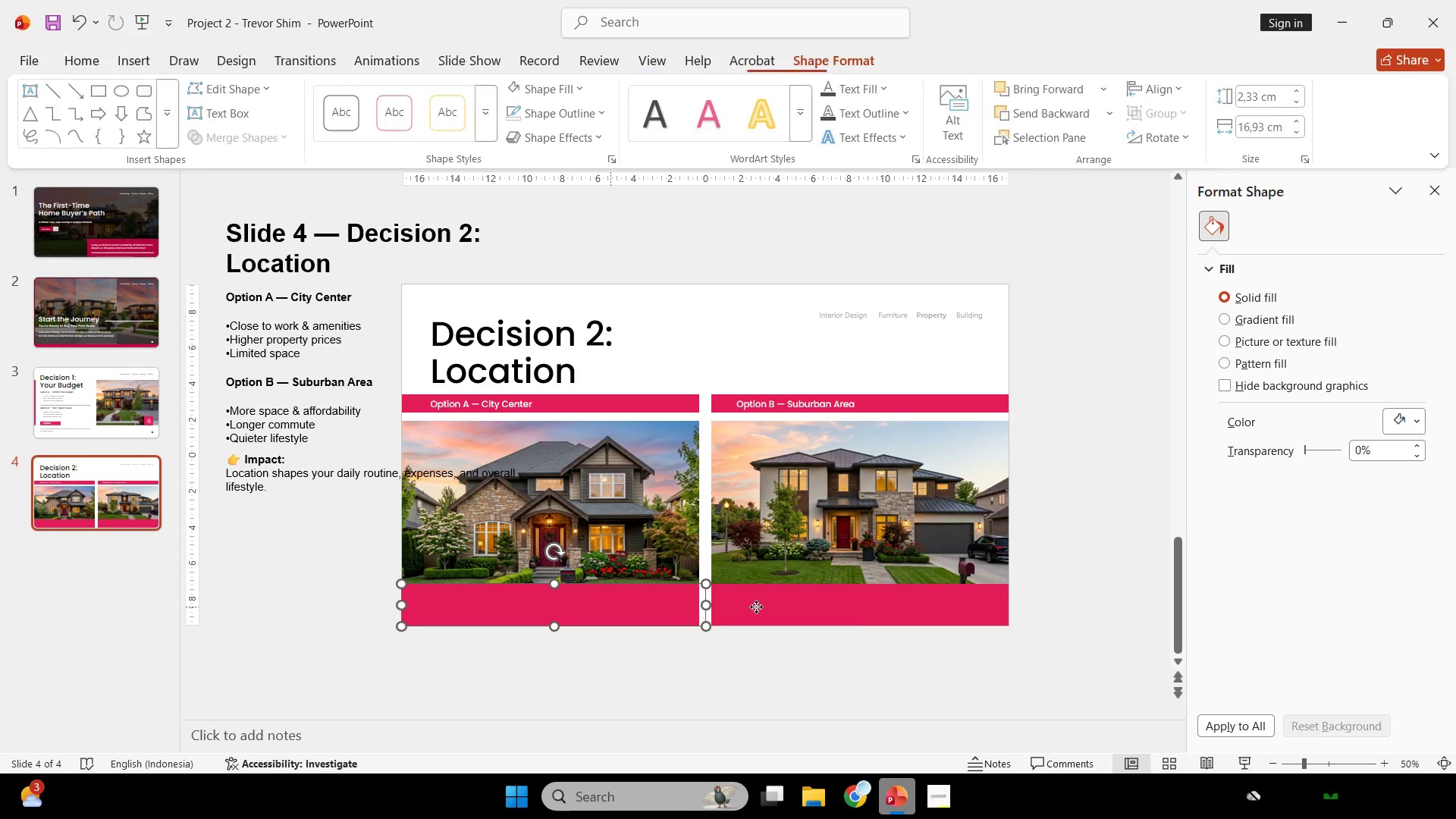 
double_click([756, 607])
 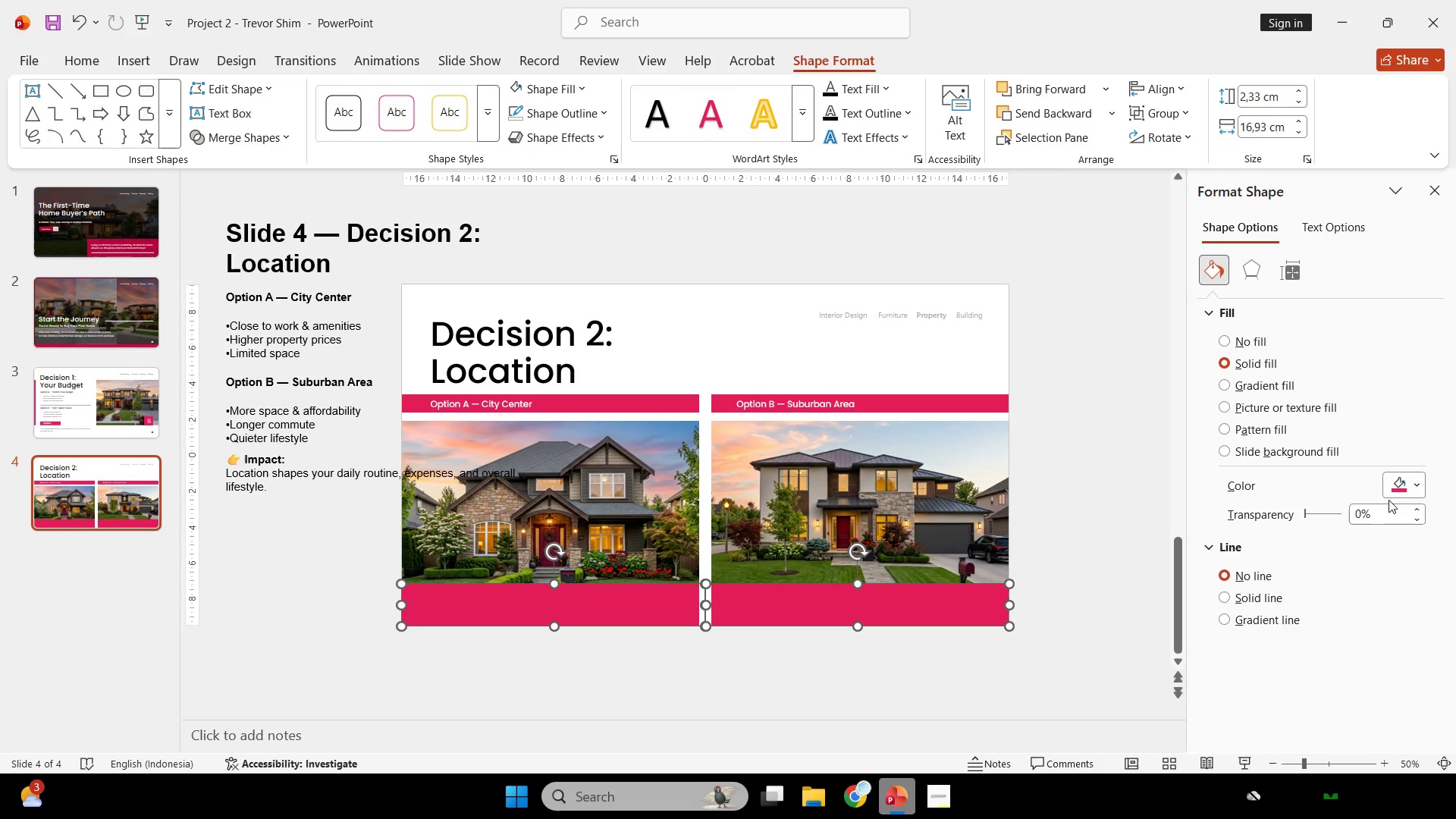 
left_click([1396, 488])
 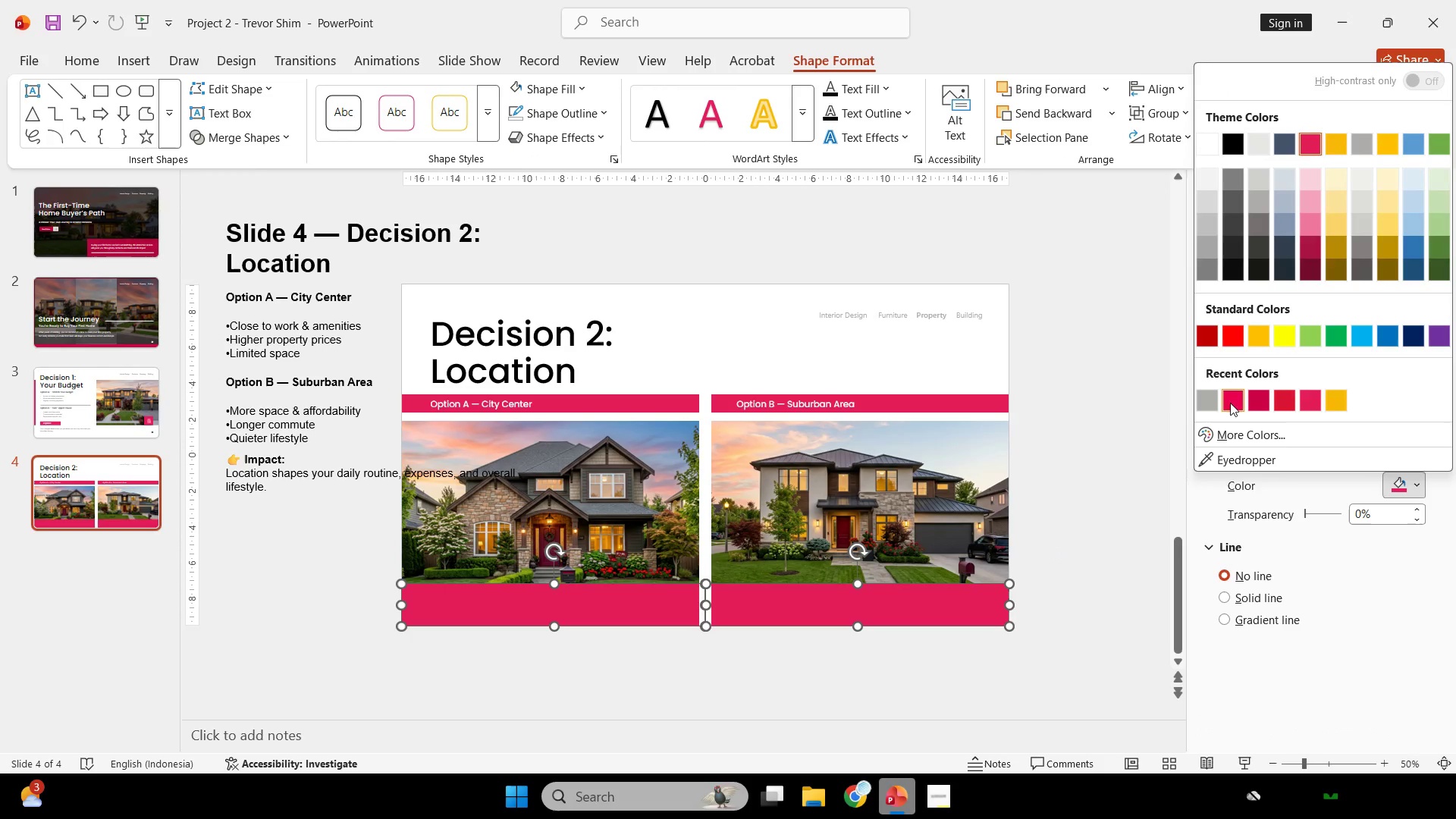 
left_click([1207, 402])
 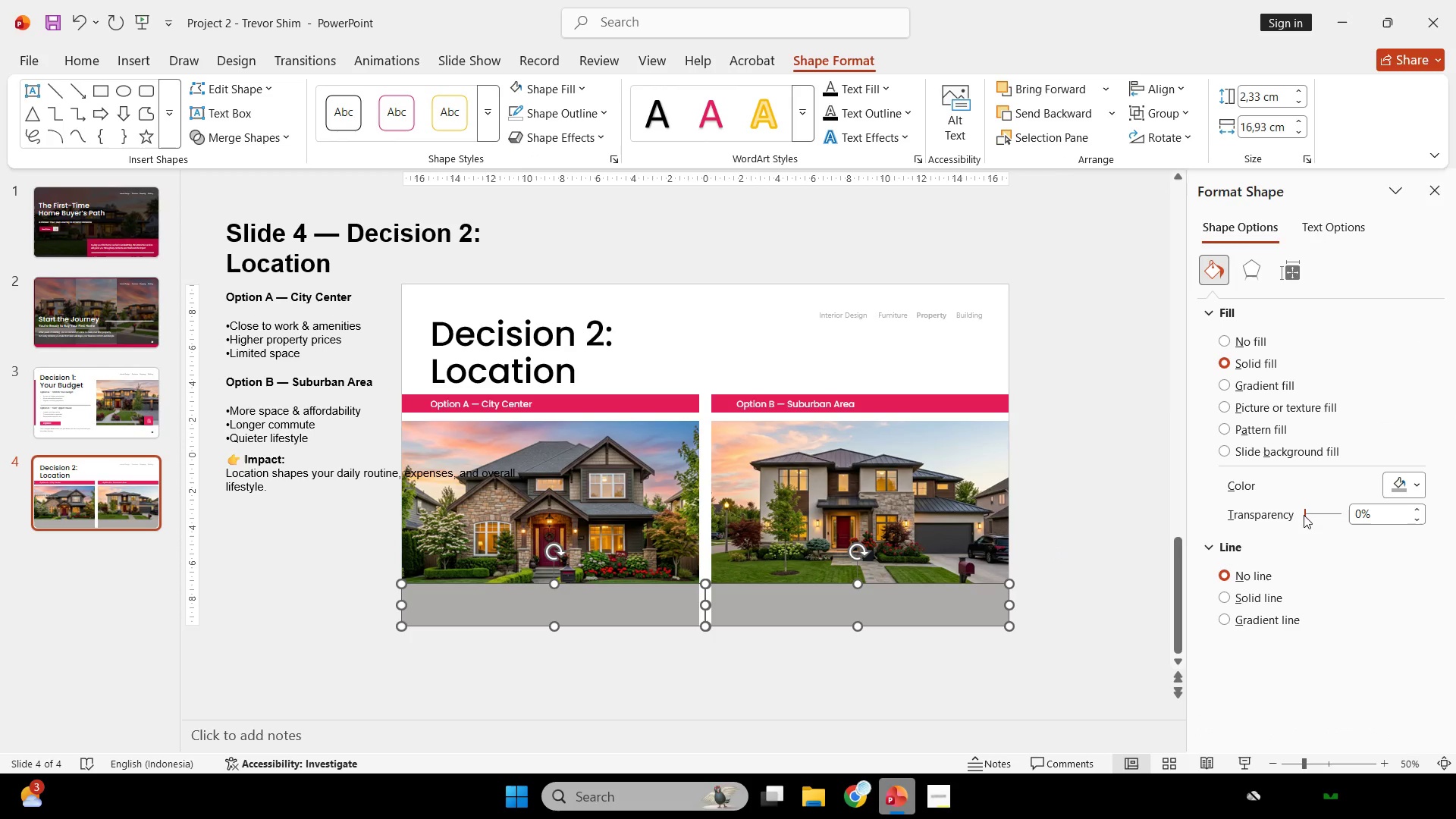 
left_click_drag(start_coordinate=[1305, 513], to_coordinate=[1313, 512])
 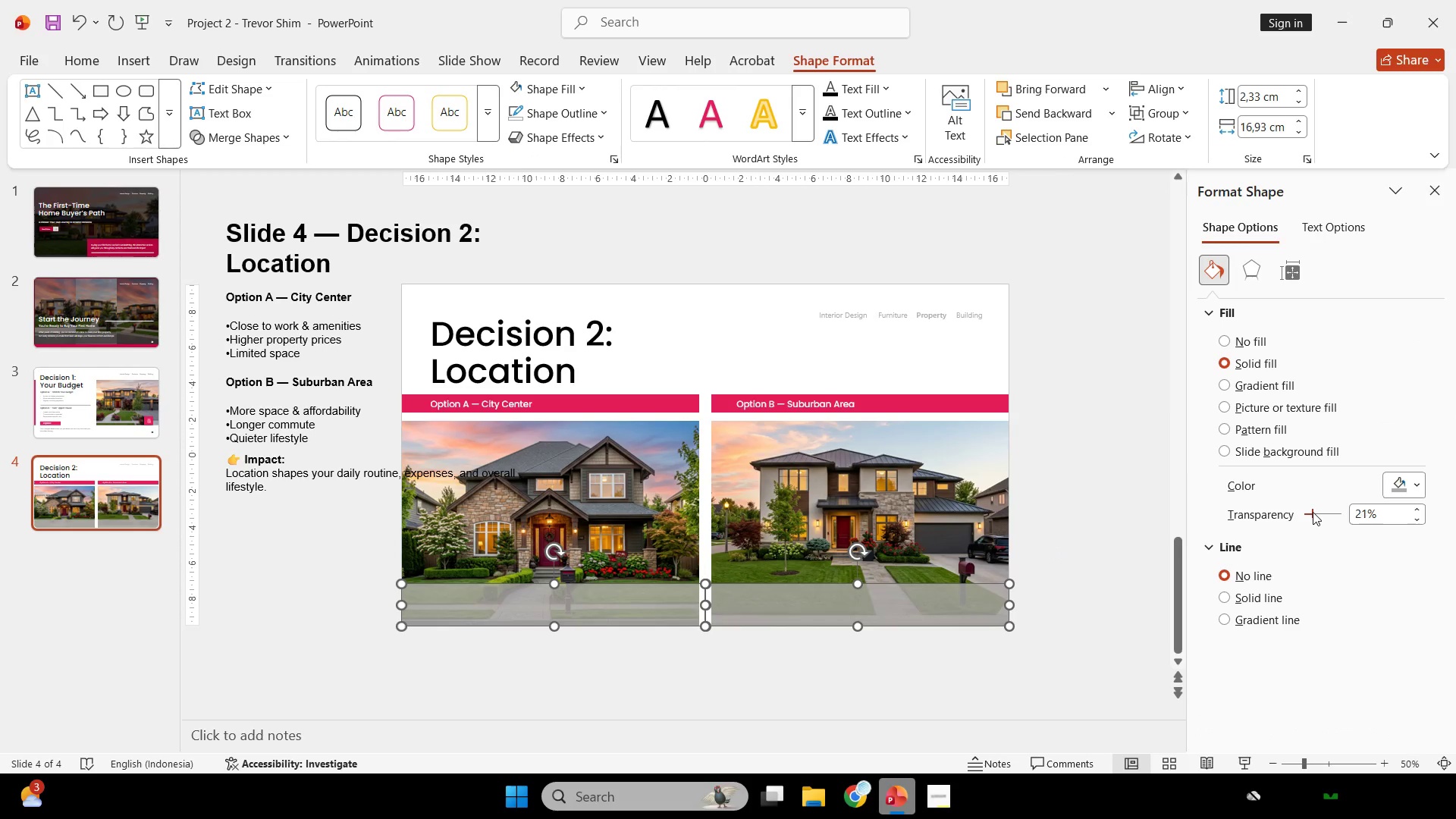 
scroll: coordinate [1313, 512], scroll_direction: up, amount: 1.0
 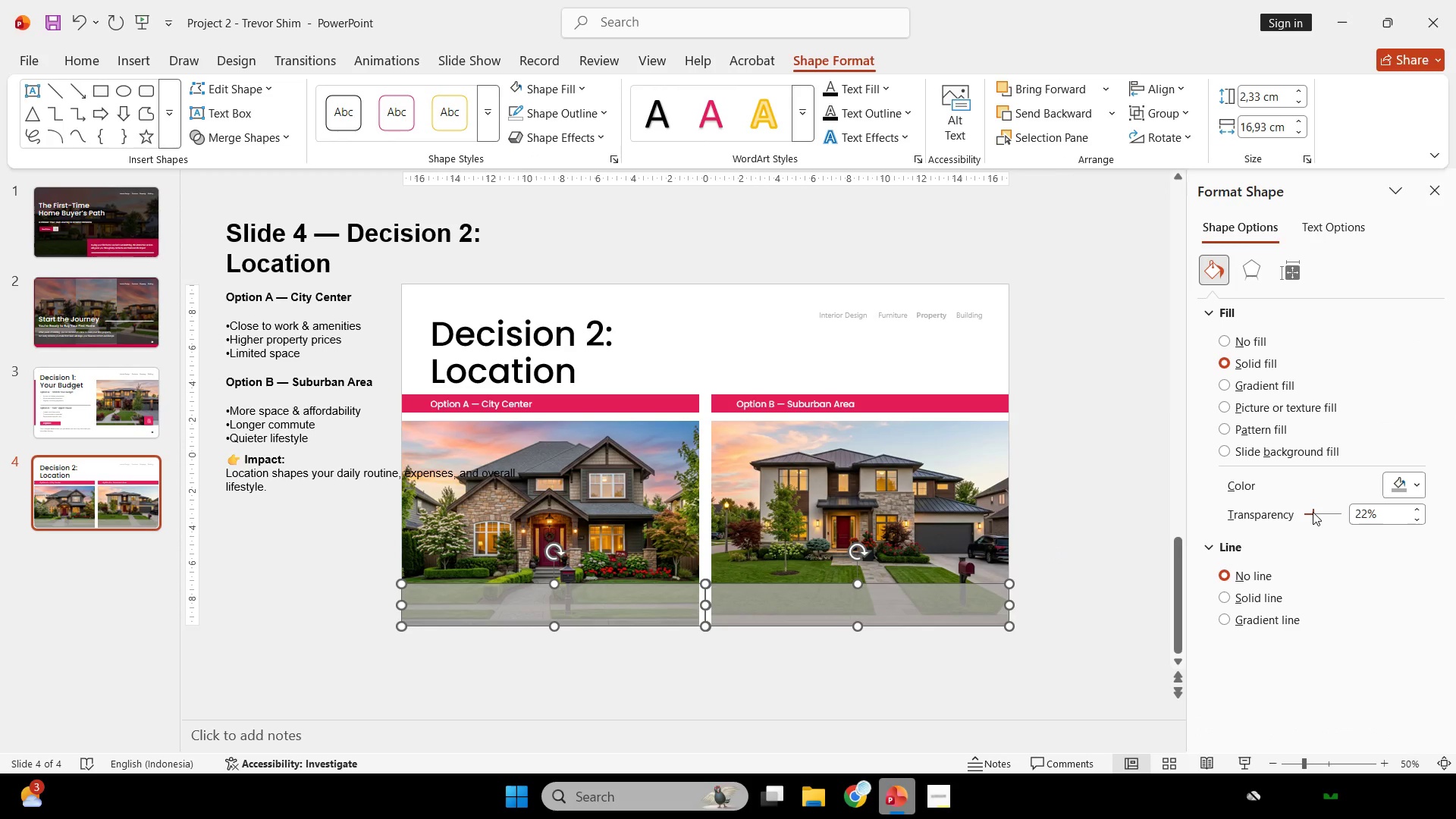 
scroll: coordinate [1313, 512], scroll_direction: none, amount: 0.0
 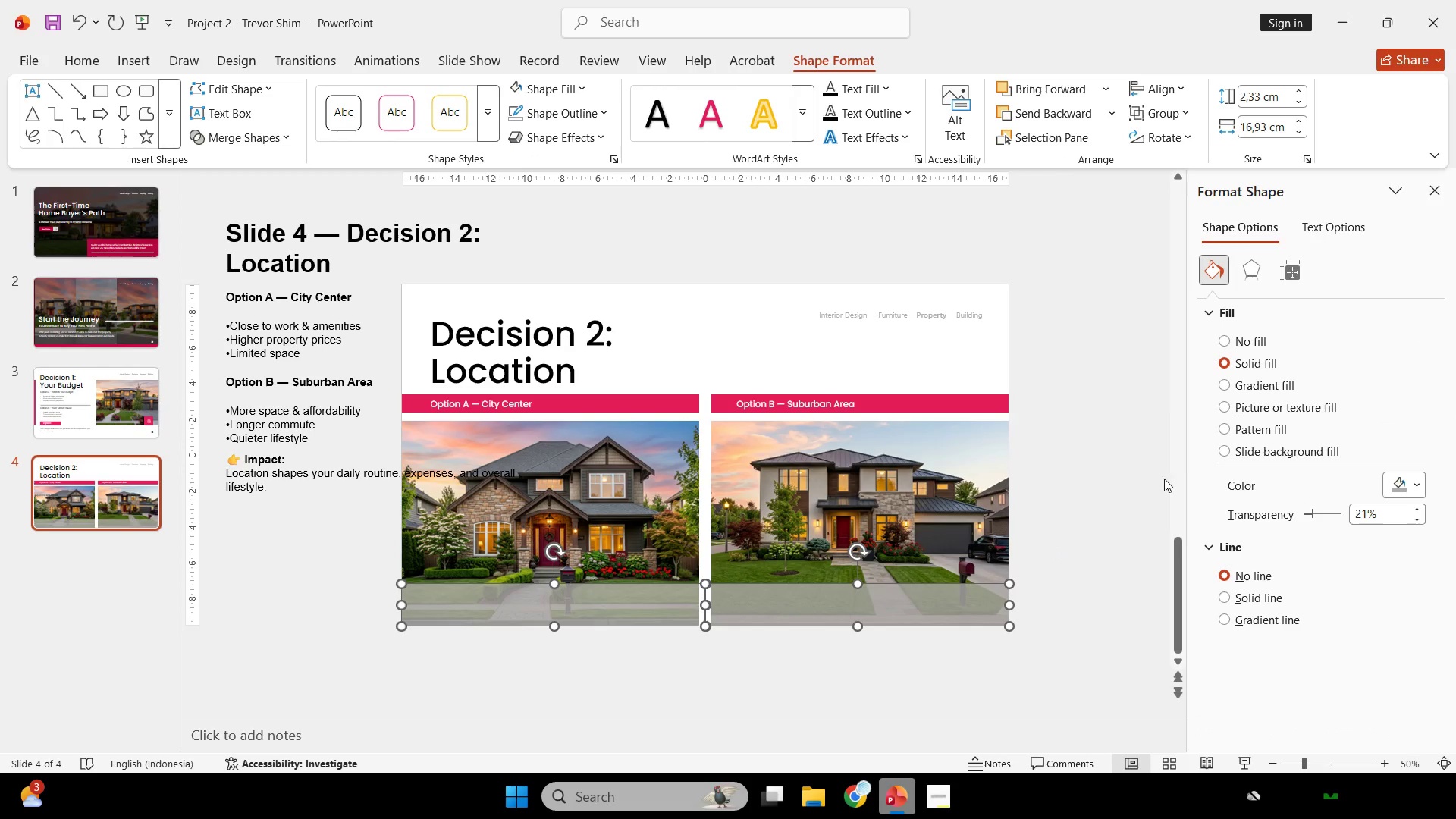 
left_click([1088, 460])
 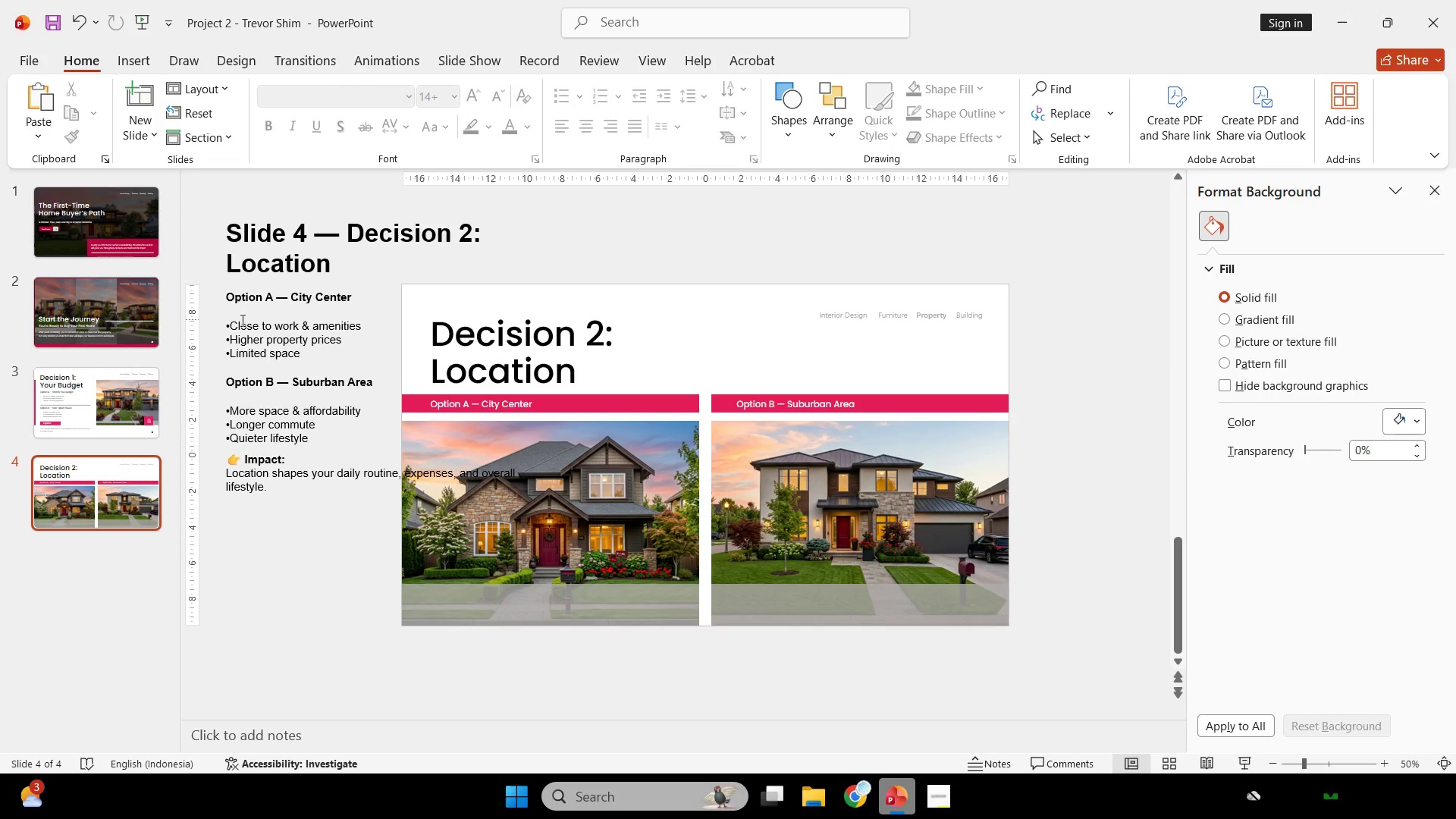 
left_click_drag(start_coordinate=[236, 322], to_coordinate=[343, 356])
 